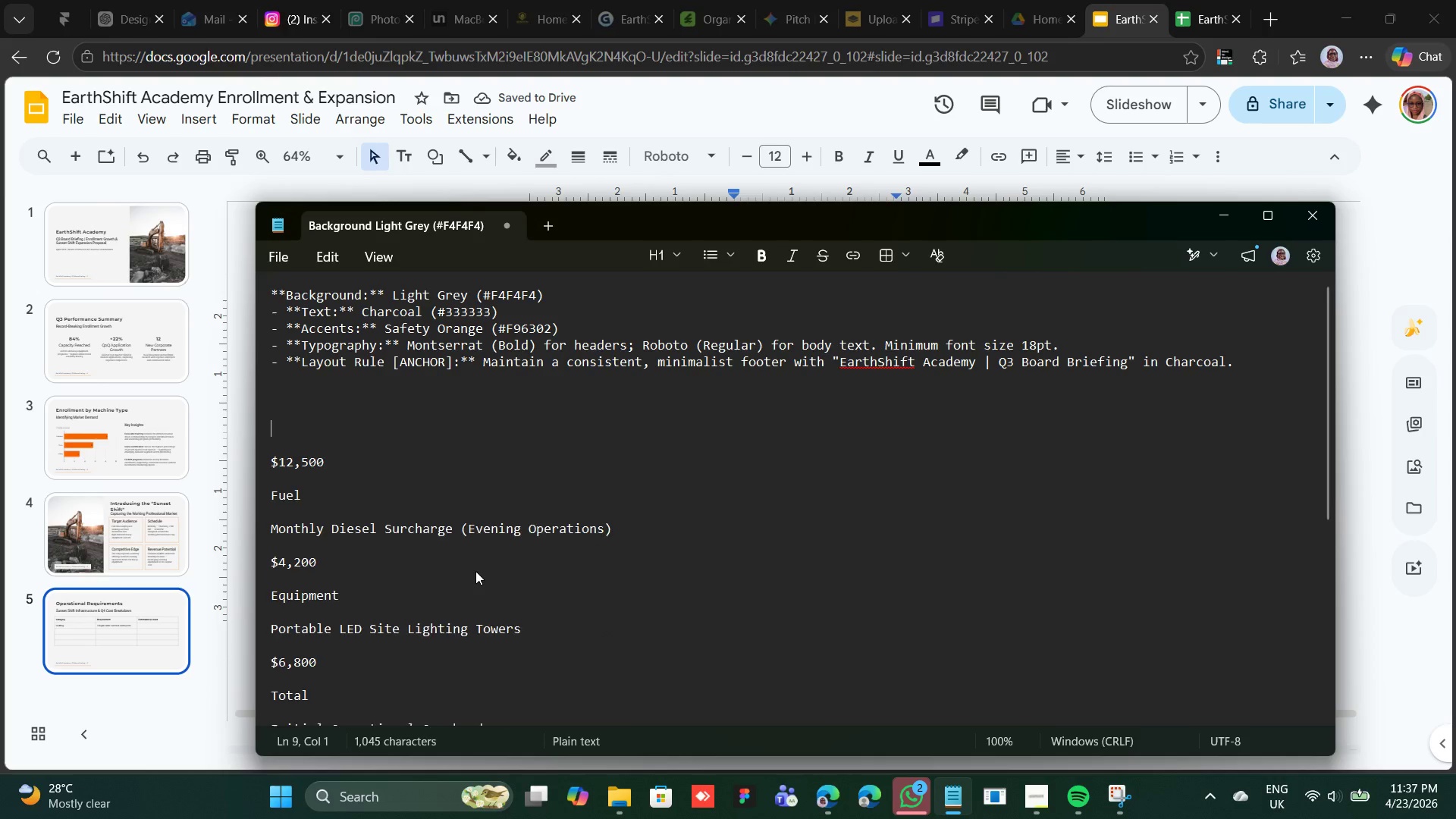 
key(Backspace)
 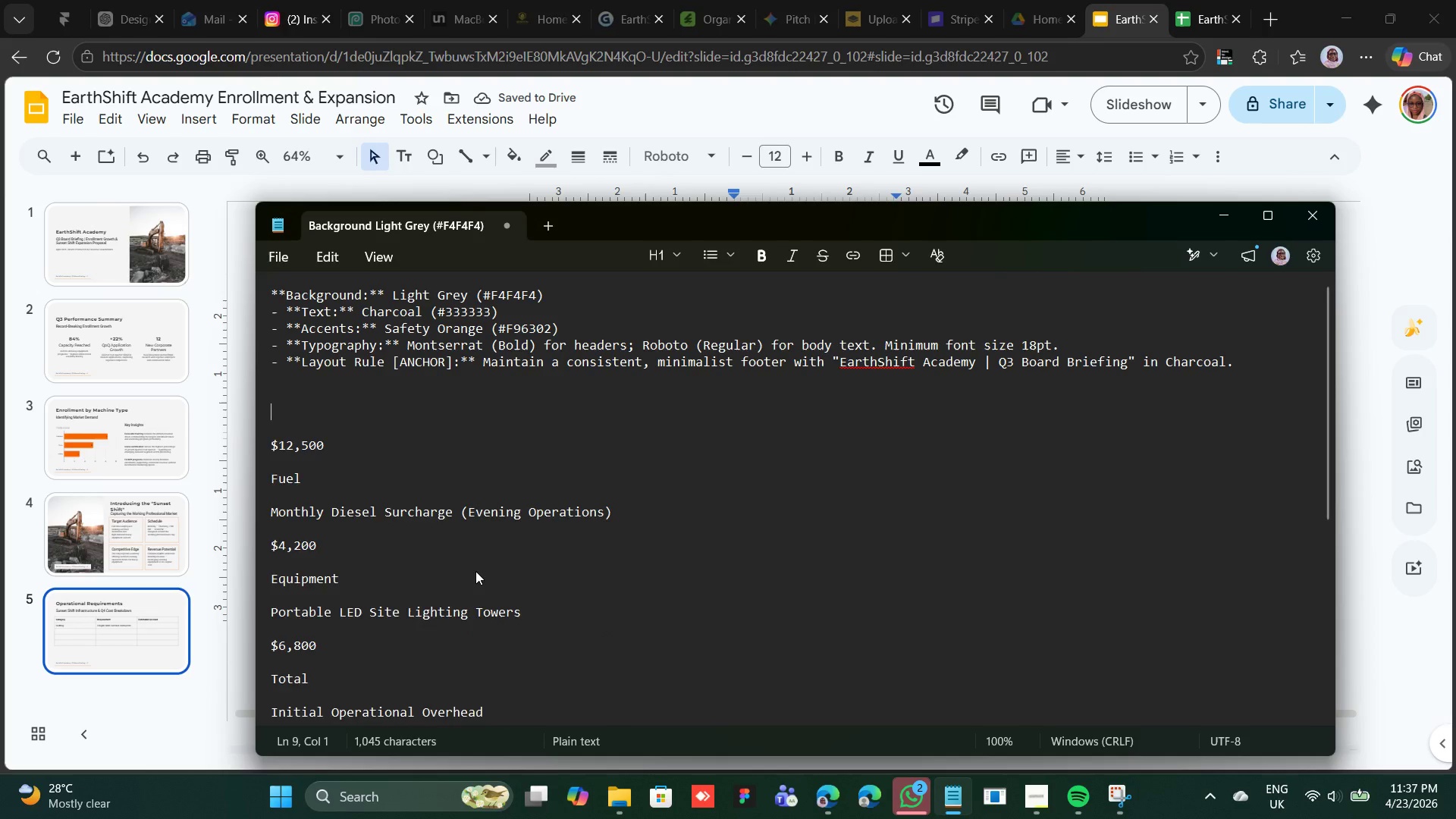 
key(Backspace)
 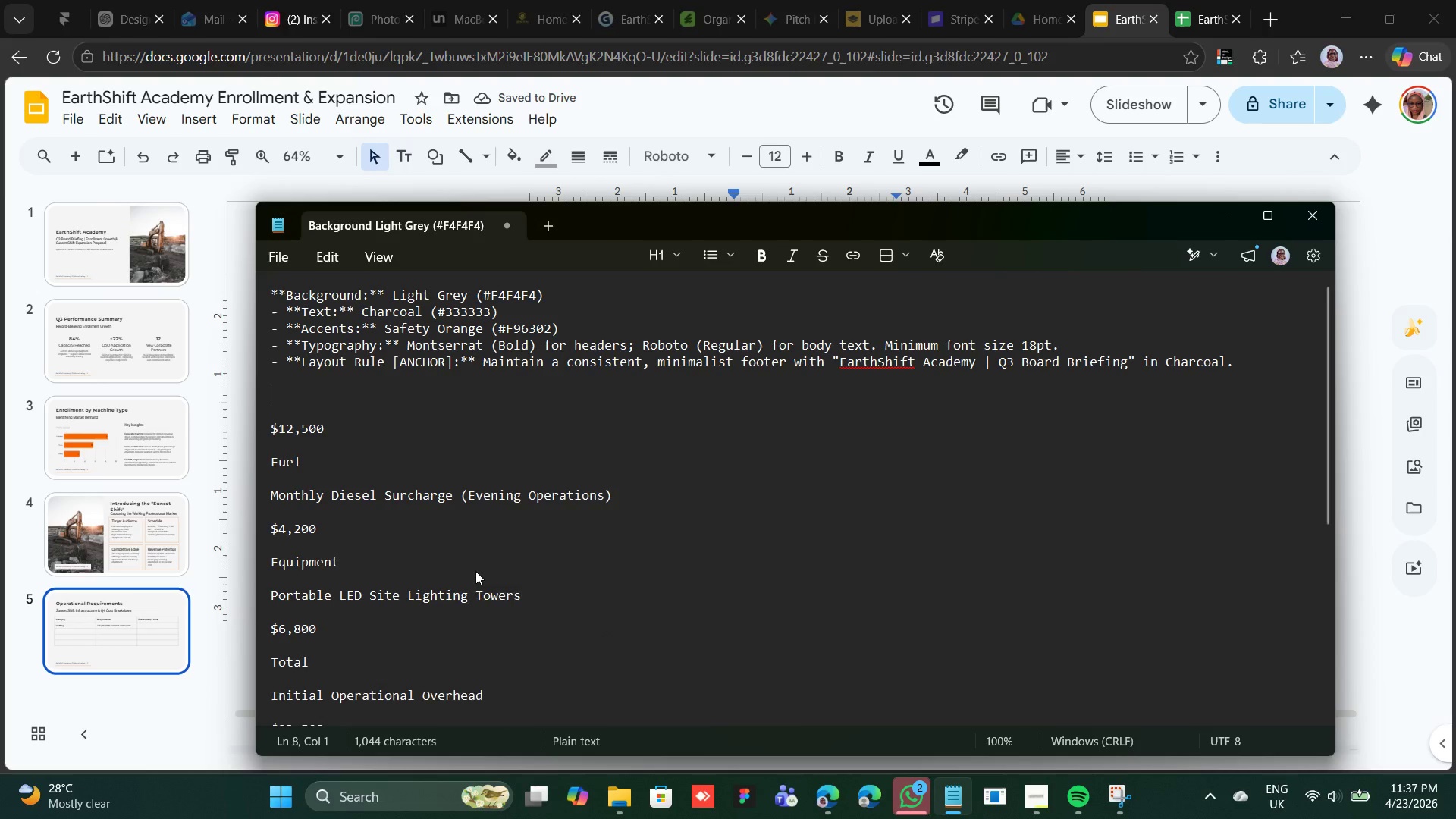 
key(Backspace)
 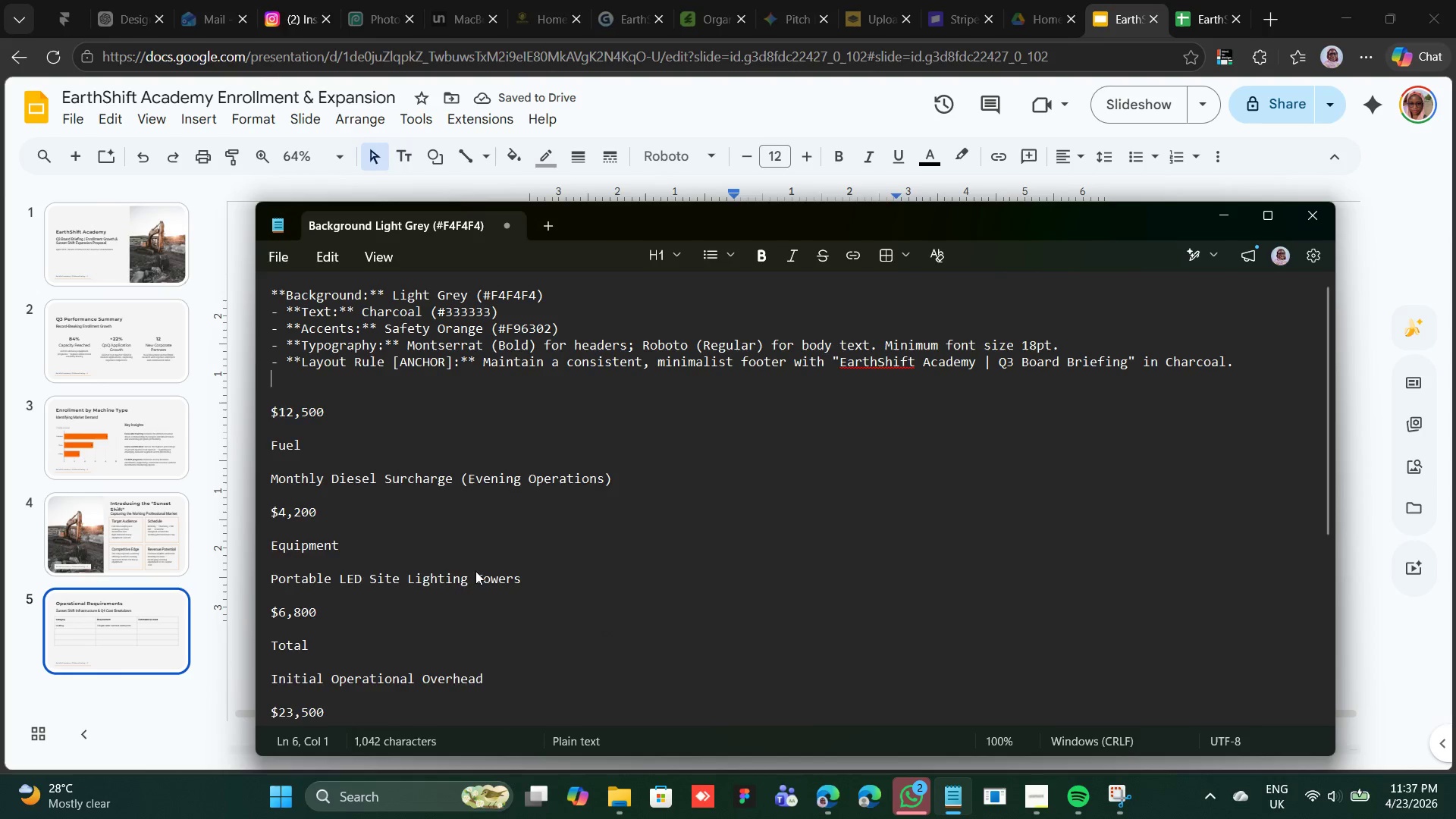 
key(Backspace)
 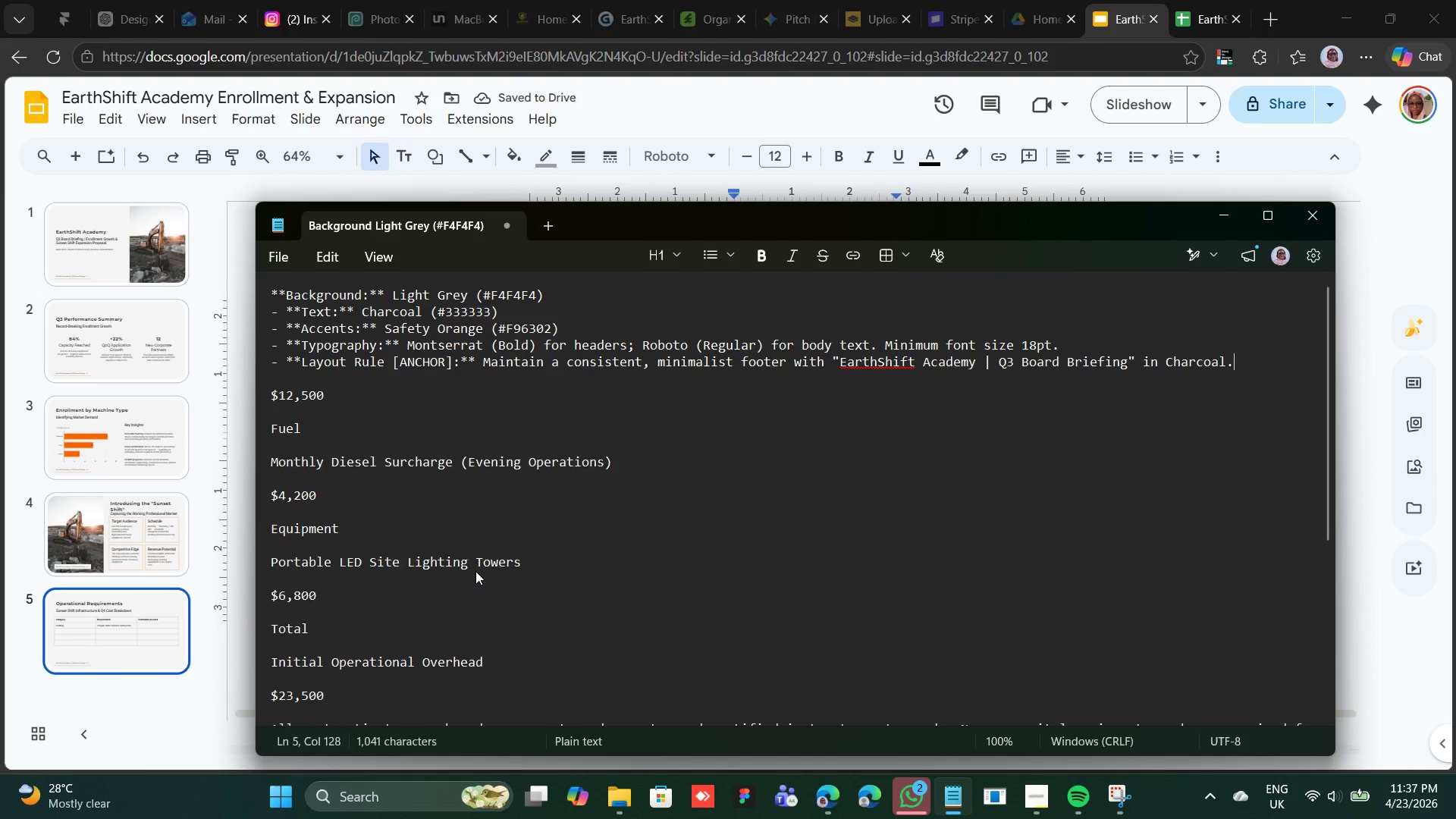 
key(Backspace)
 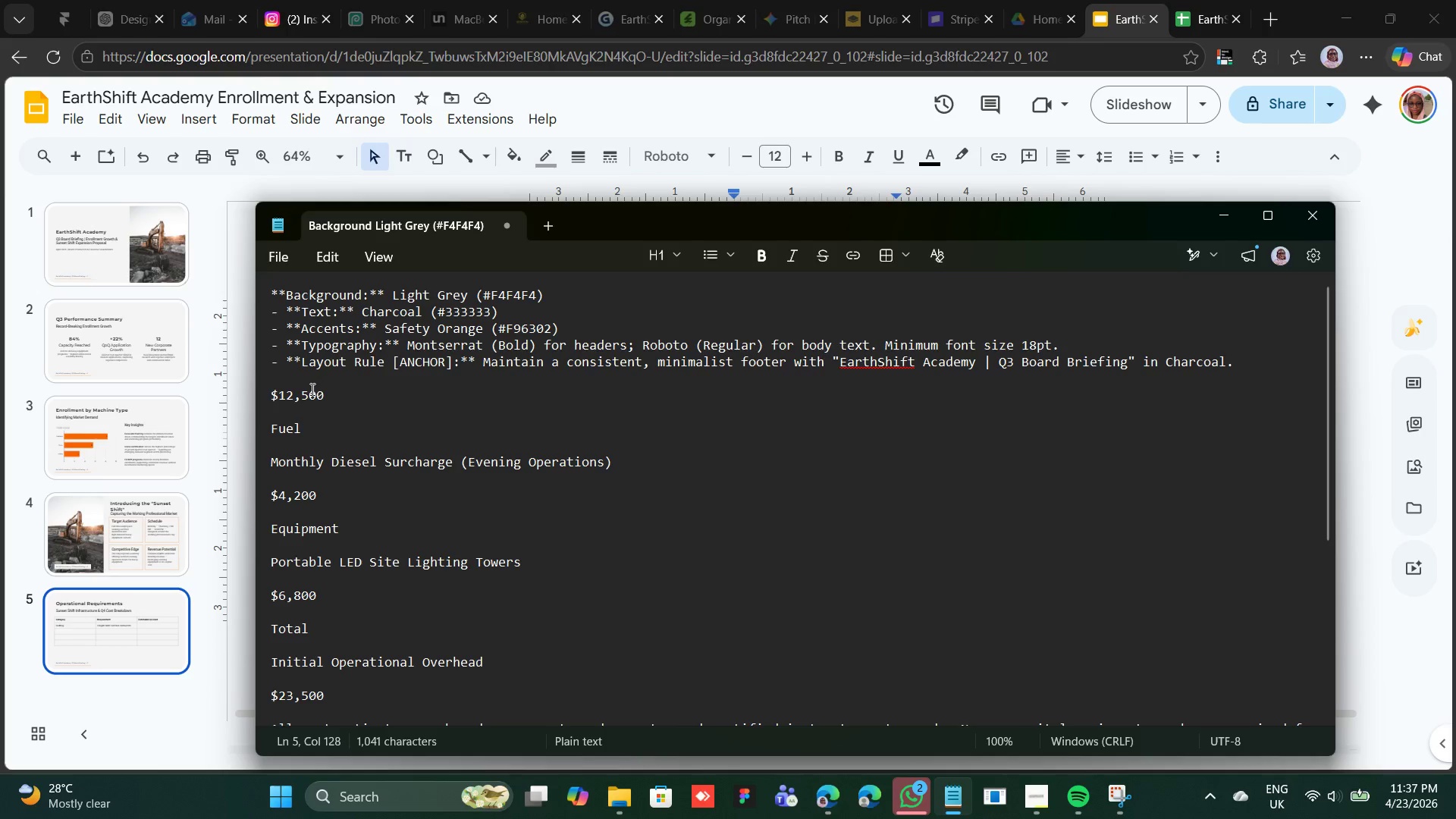 
left_click_drag(start_coordinate=[324, 394], to_coordinate=[253, 398])
 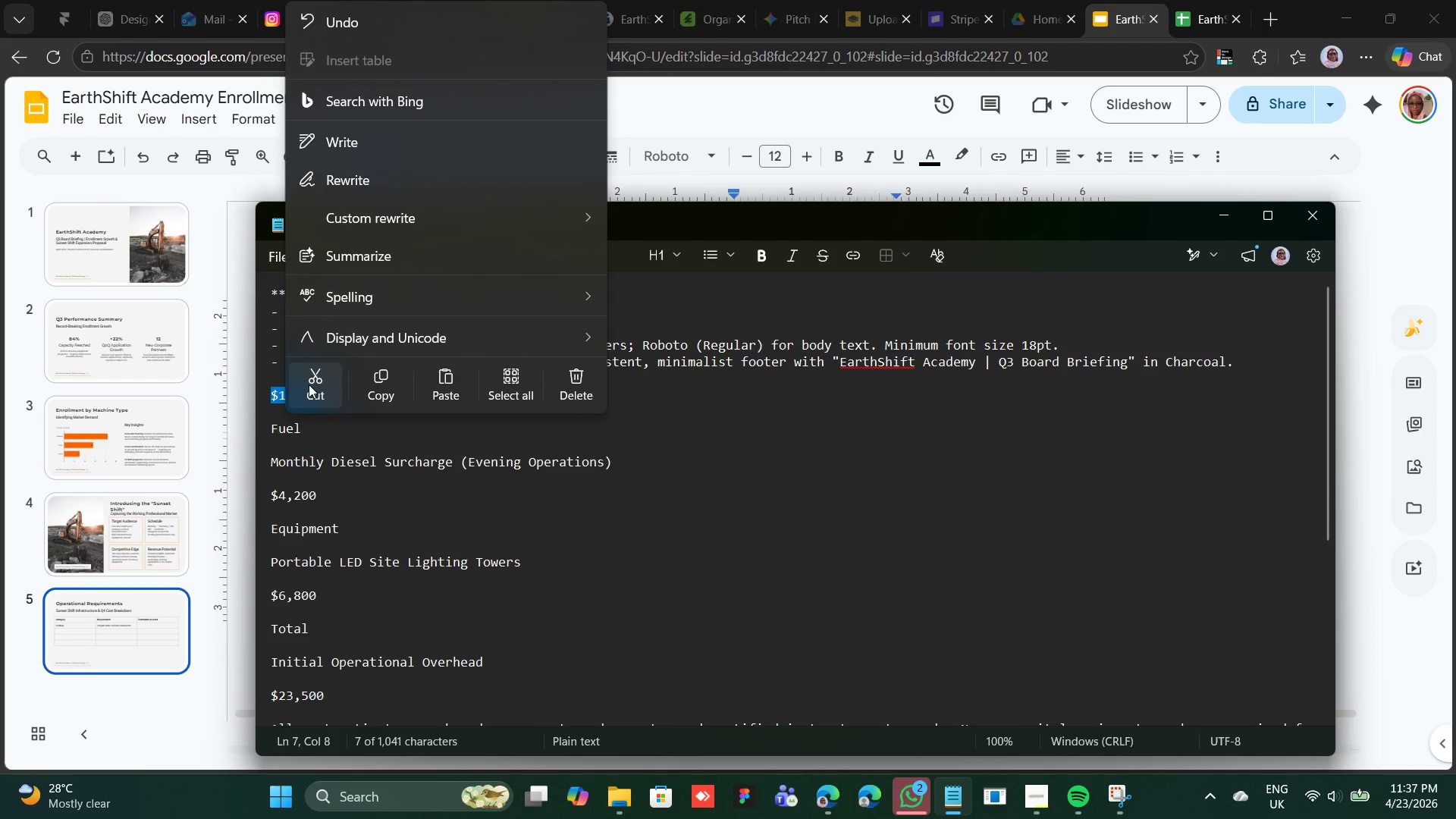 
left_click([312, 378])
 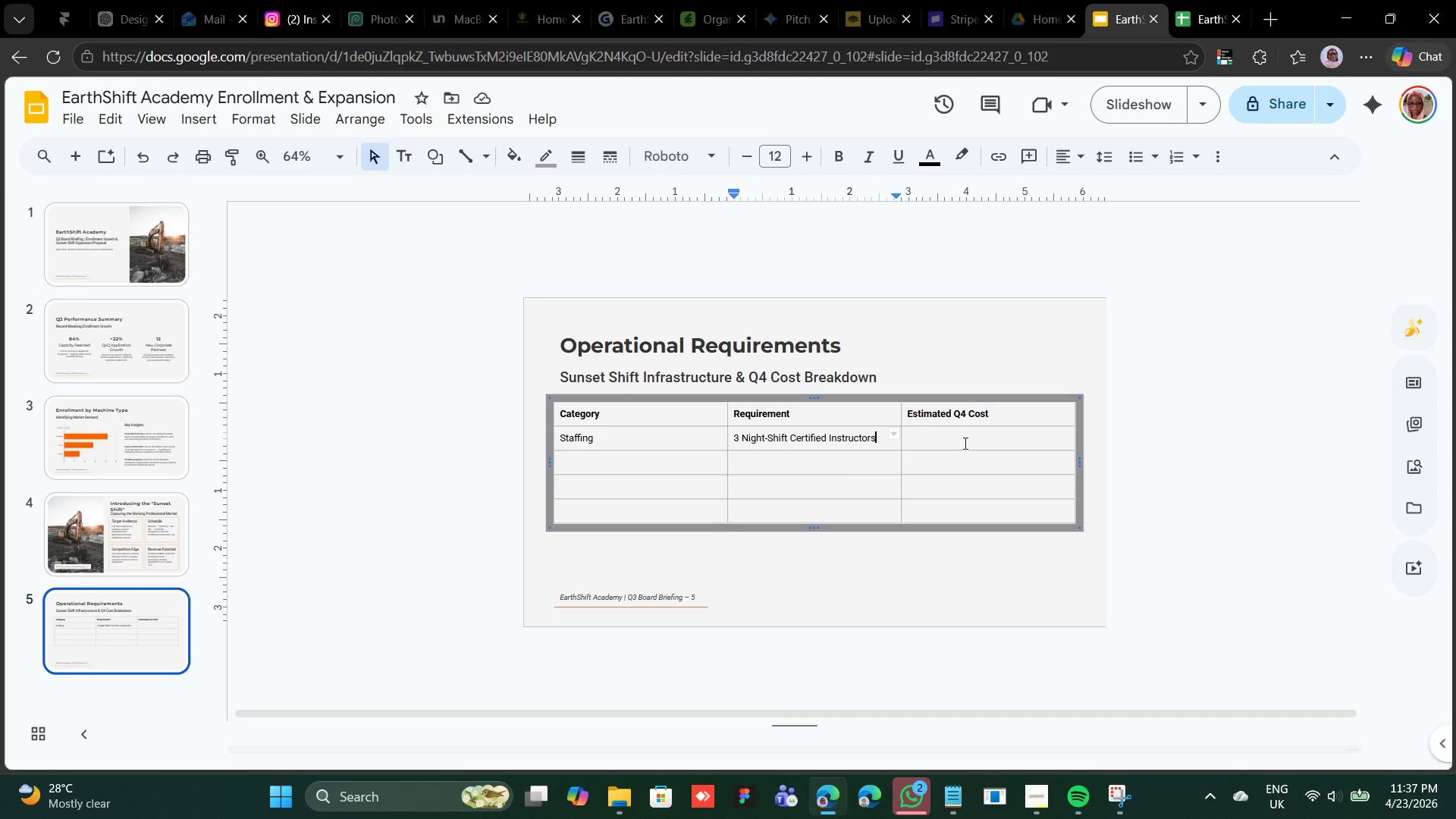 
left_click([959, 441])
 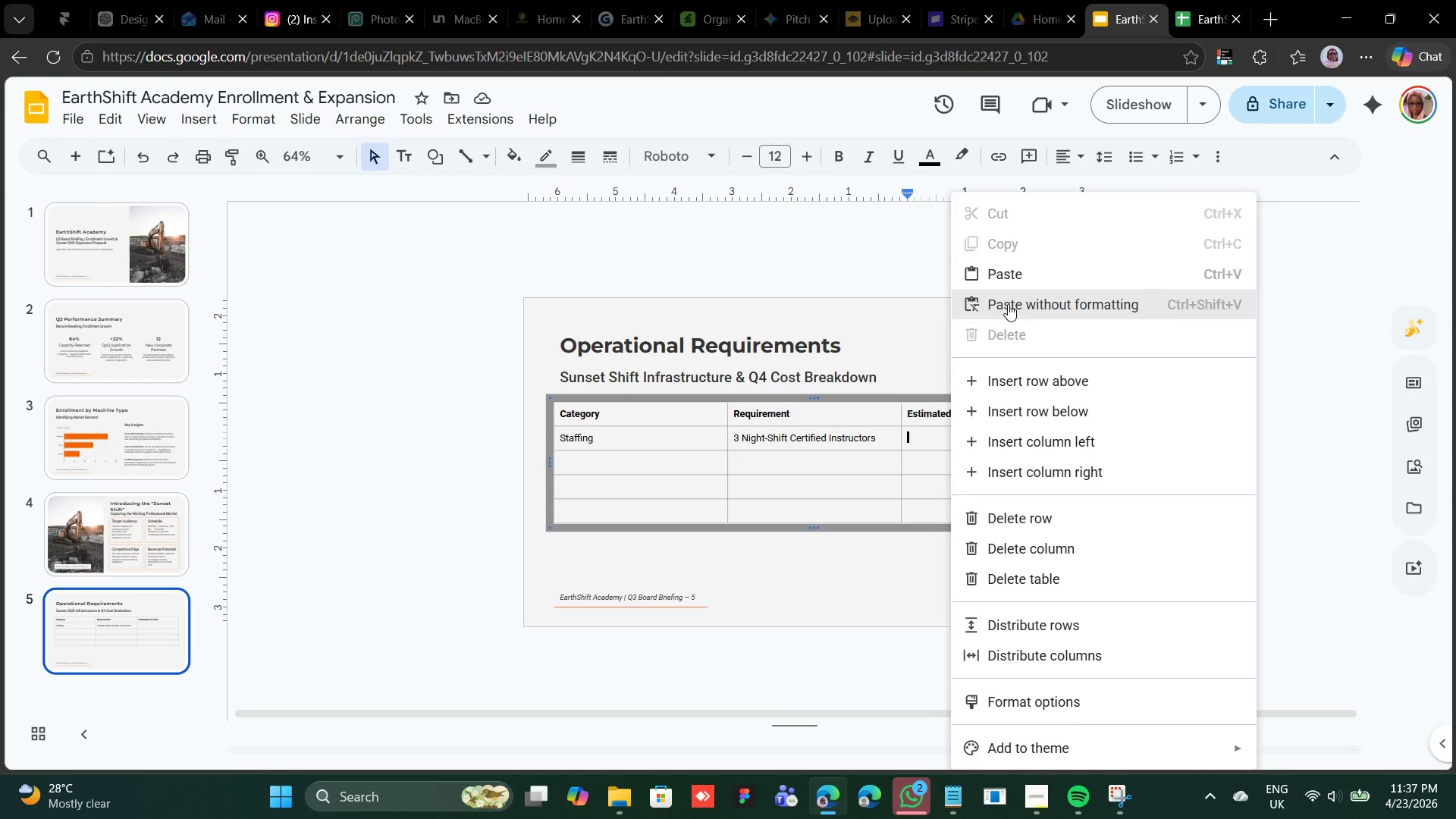 
left_click([1021, 281])
 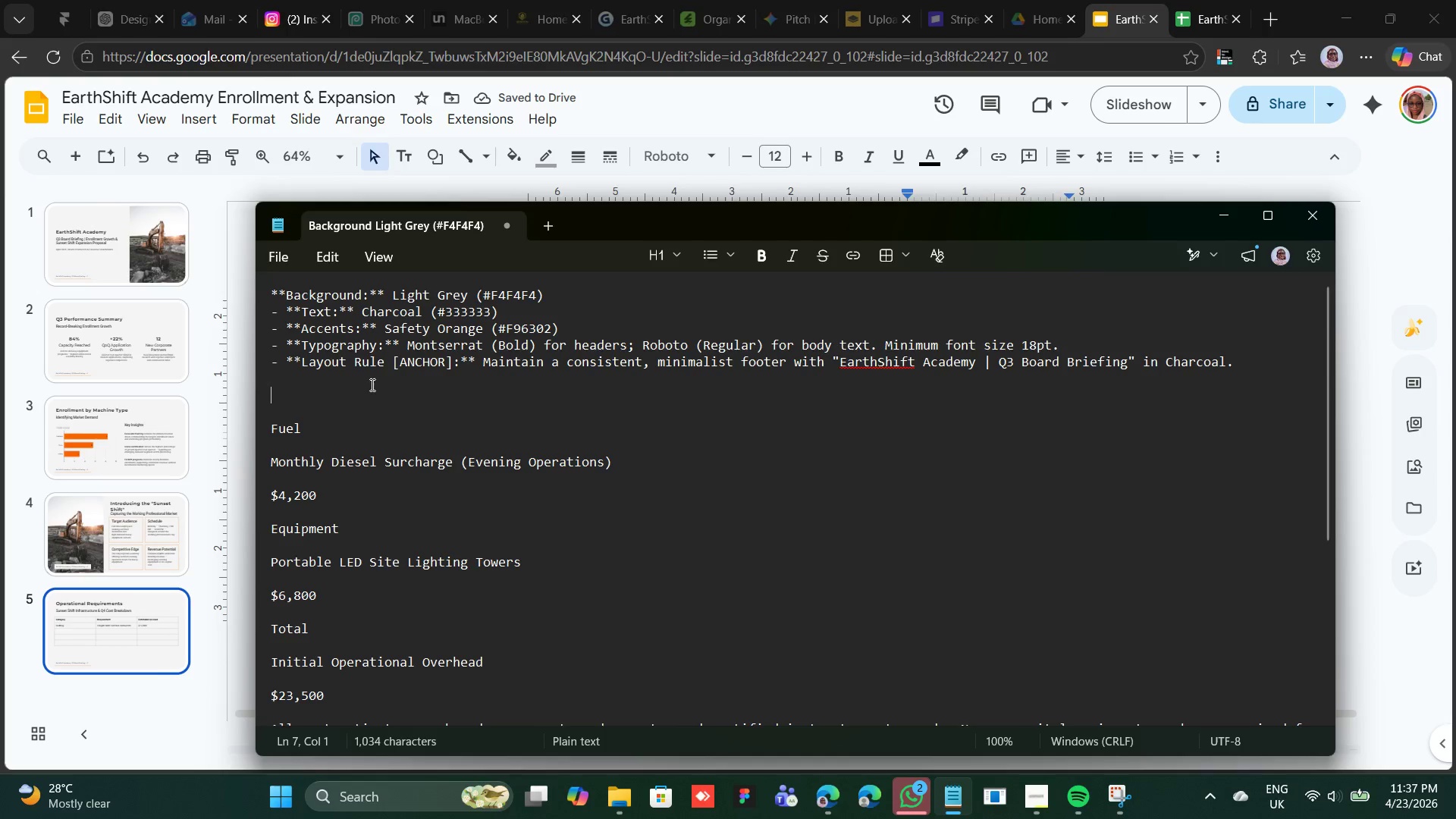 
left_click_drag(start_coordinate=[310, 421], to_coordinate=[271, 423])
 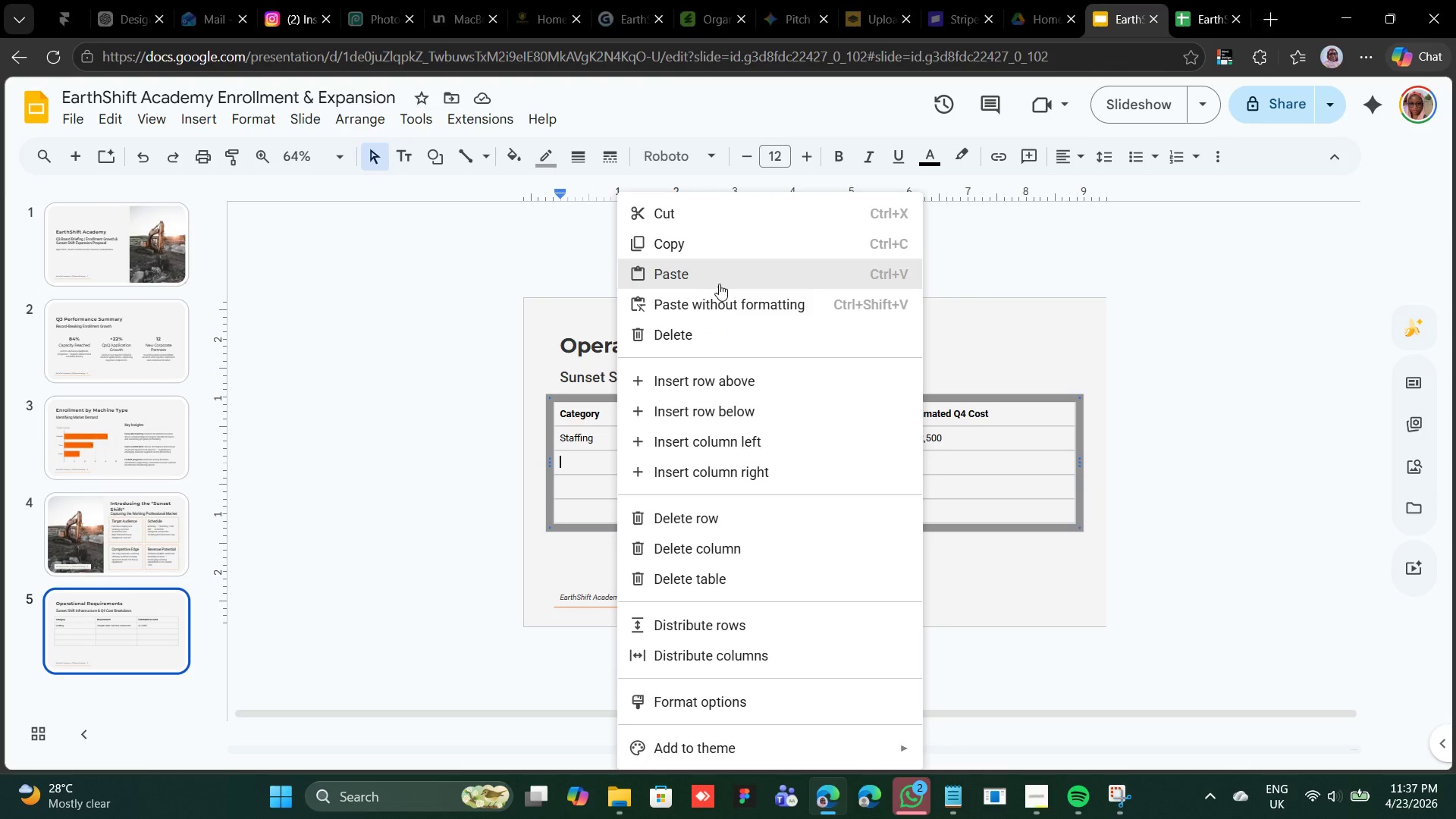 
wait(13.19)
 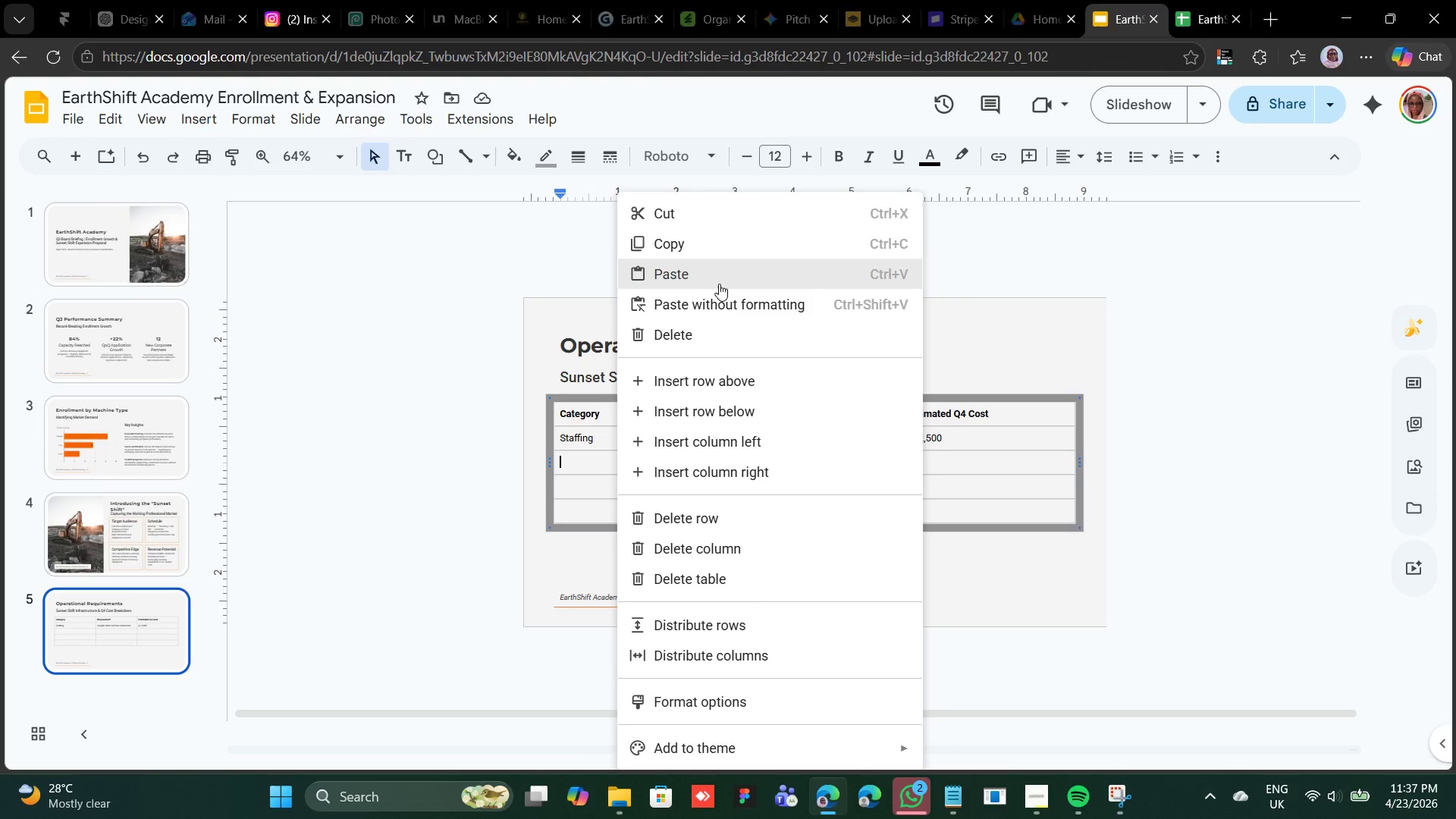 
left_click([962, 799])
 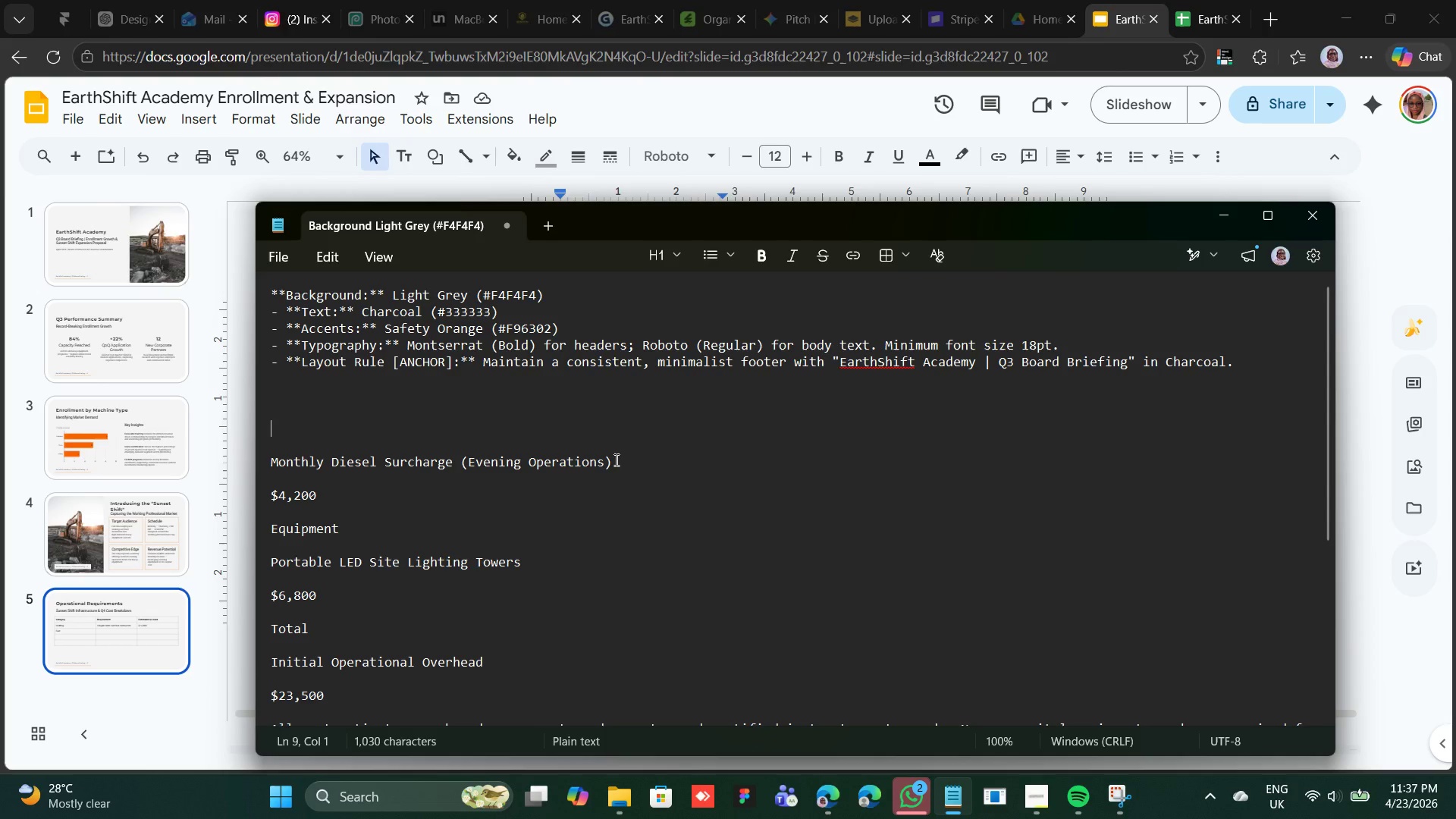 
left_click_drag(start_coordinate=[615, 458], to_coordinate=[285, 446])
 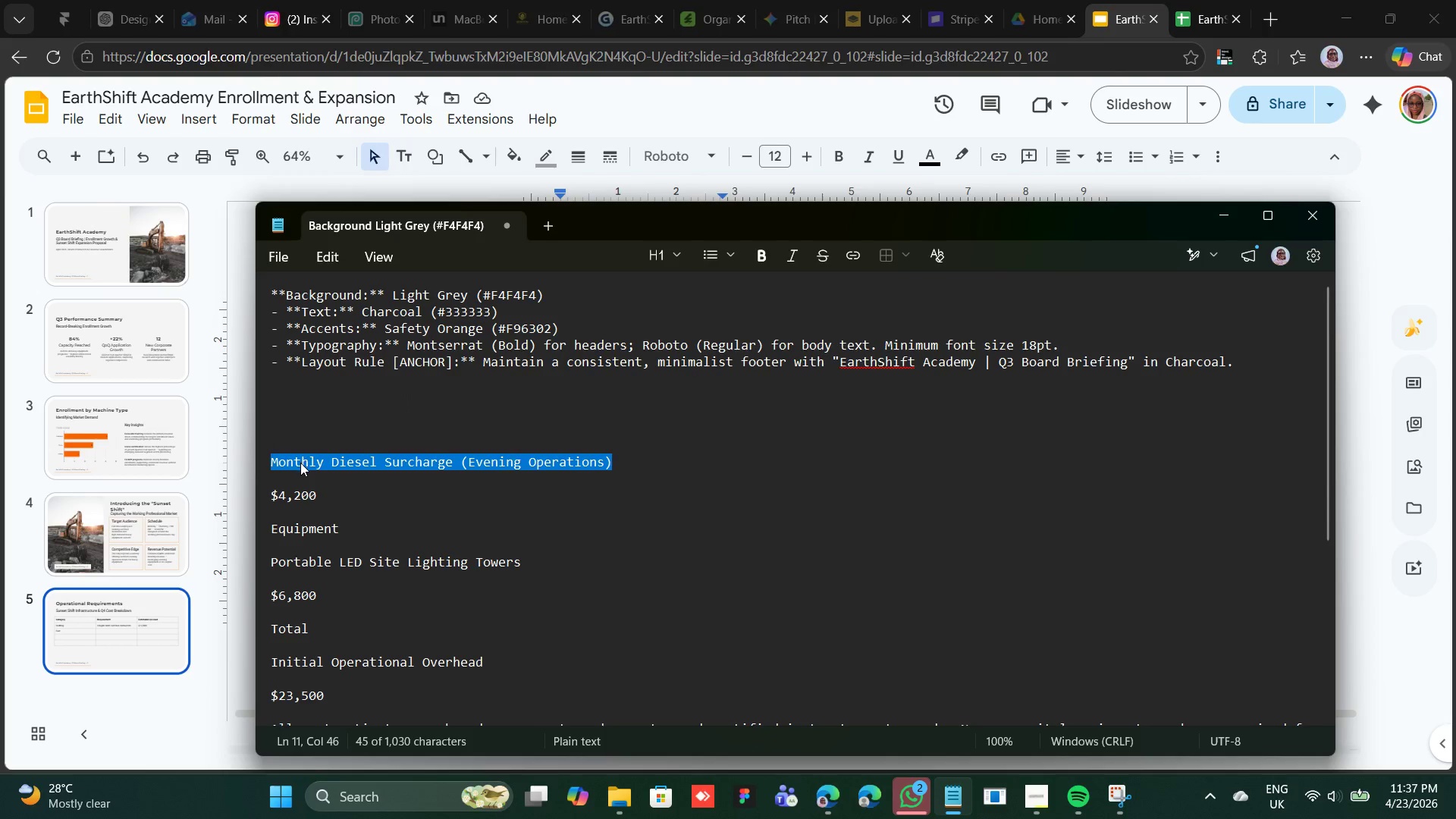 
right_click([300, 463])
 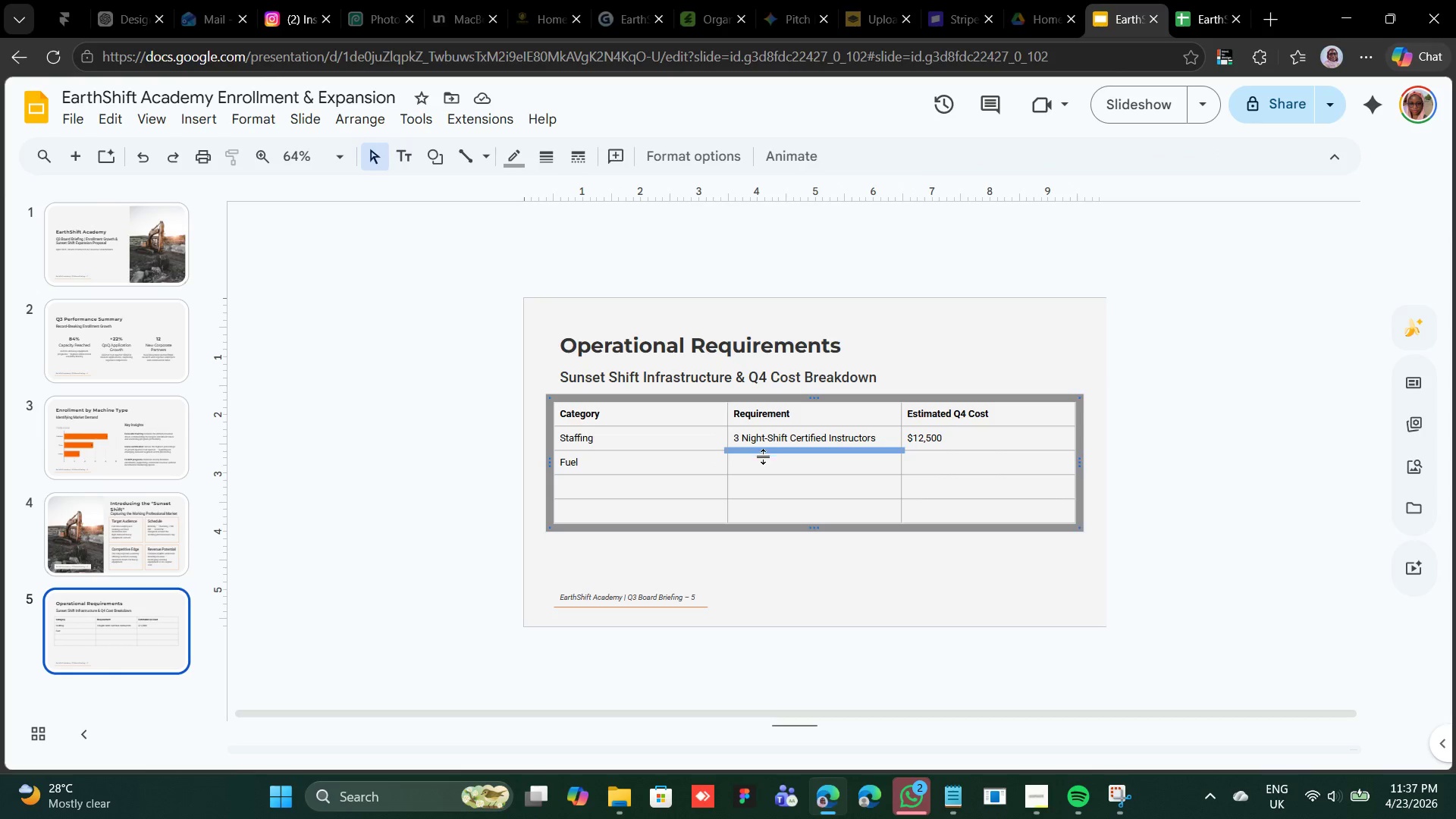 
left_click([764, 454])
 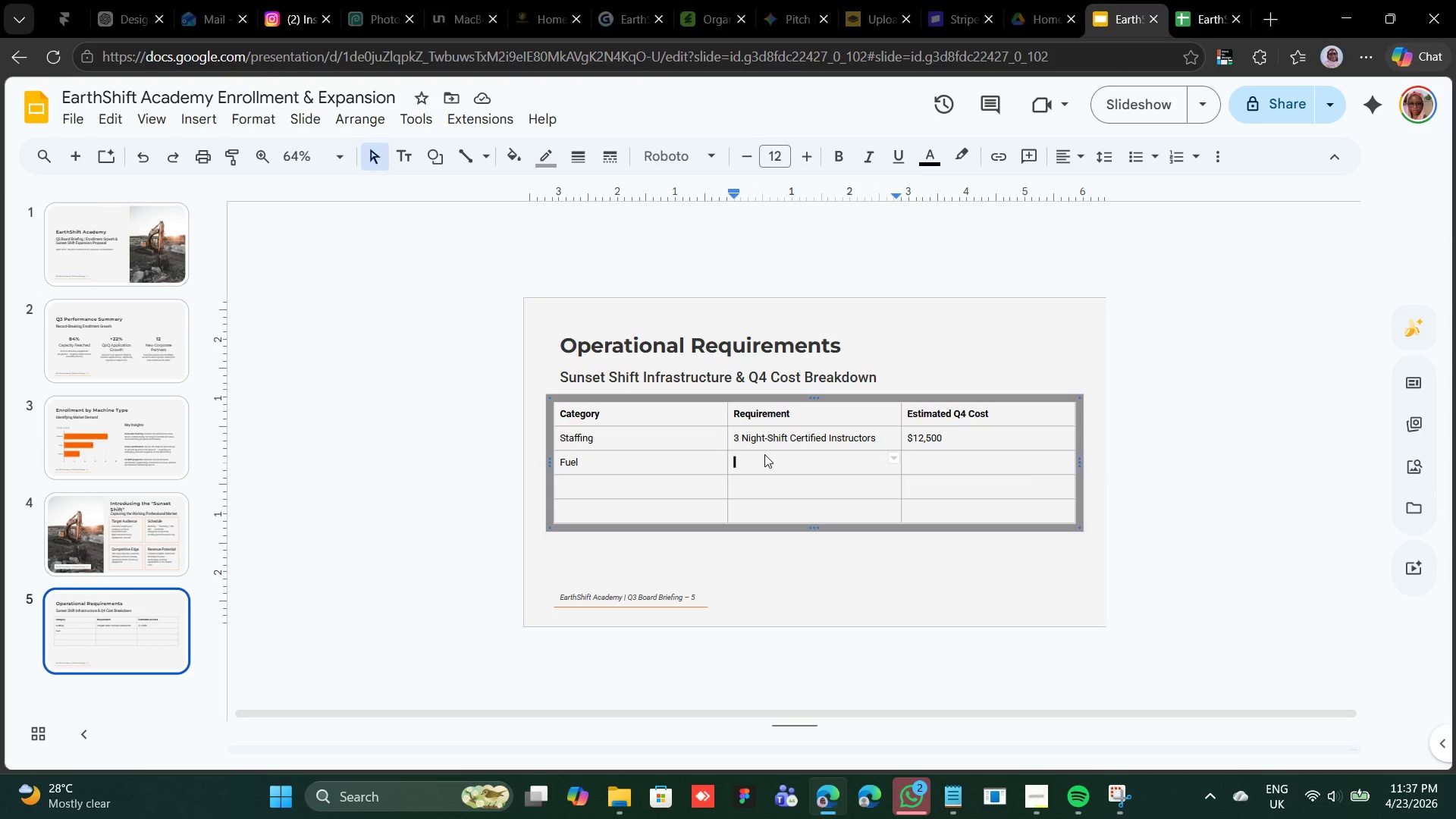 
right_click([764, 454])
 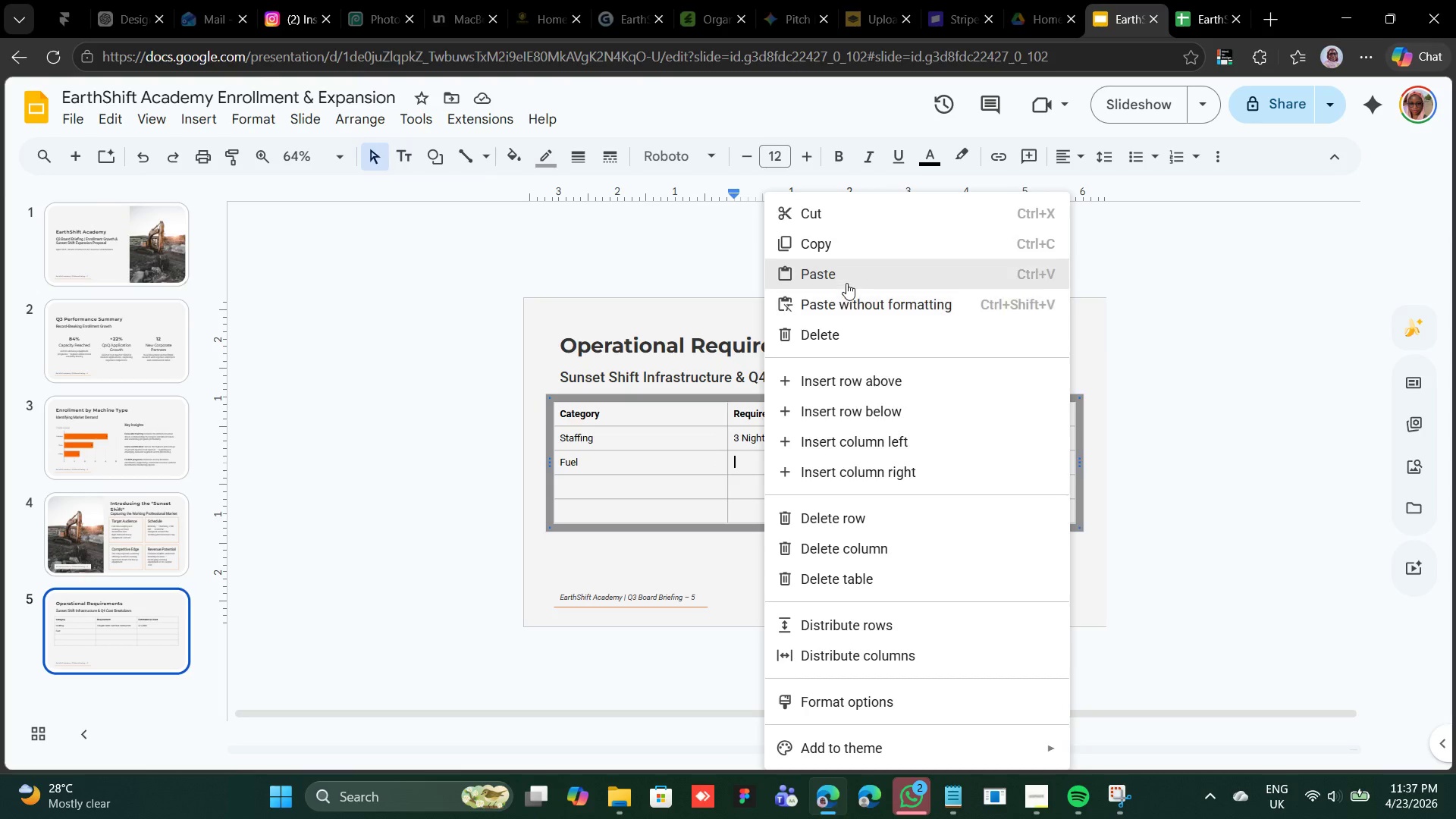 
left_click([846, 283])
 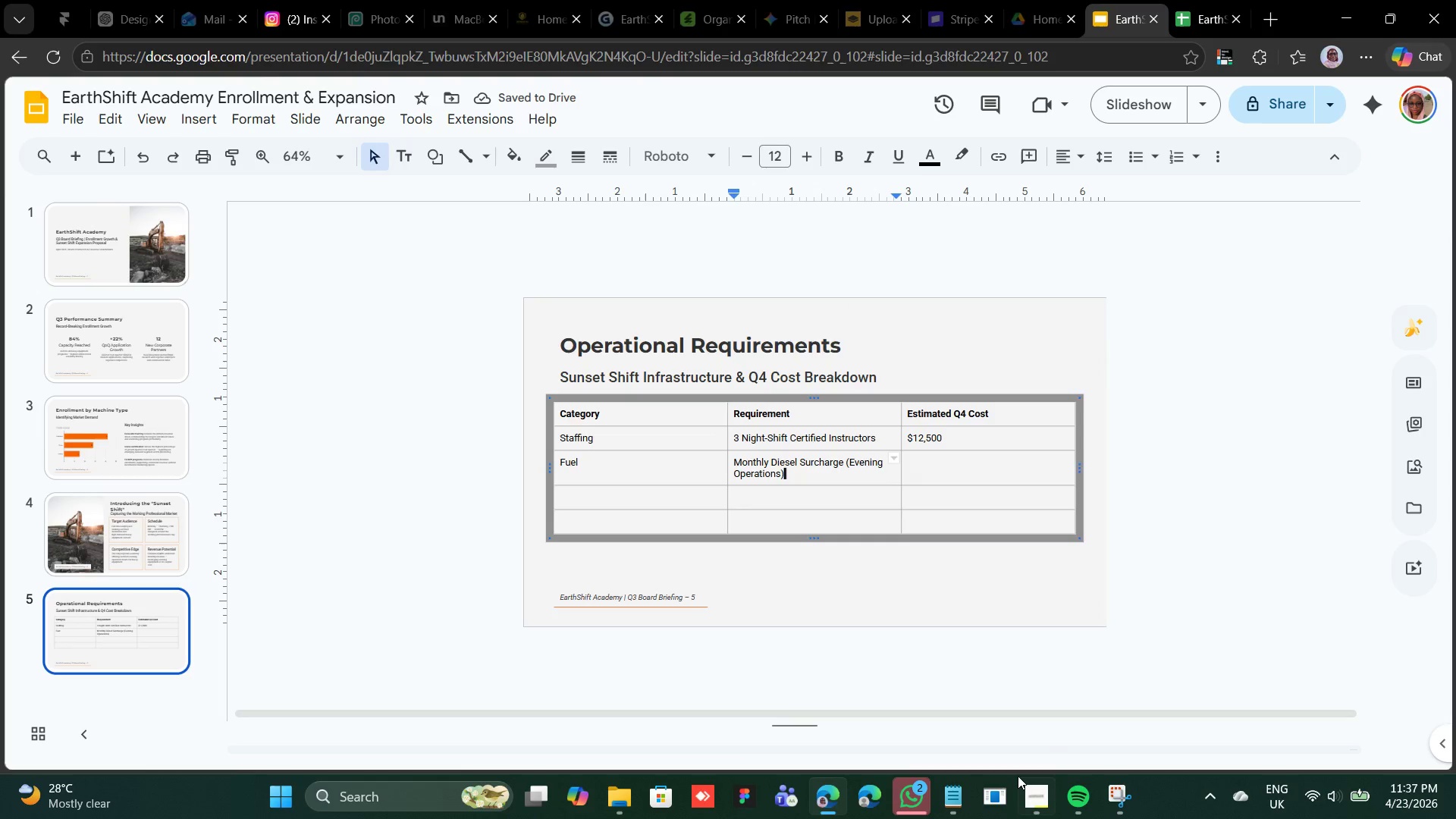 
left_click([944, 790])
 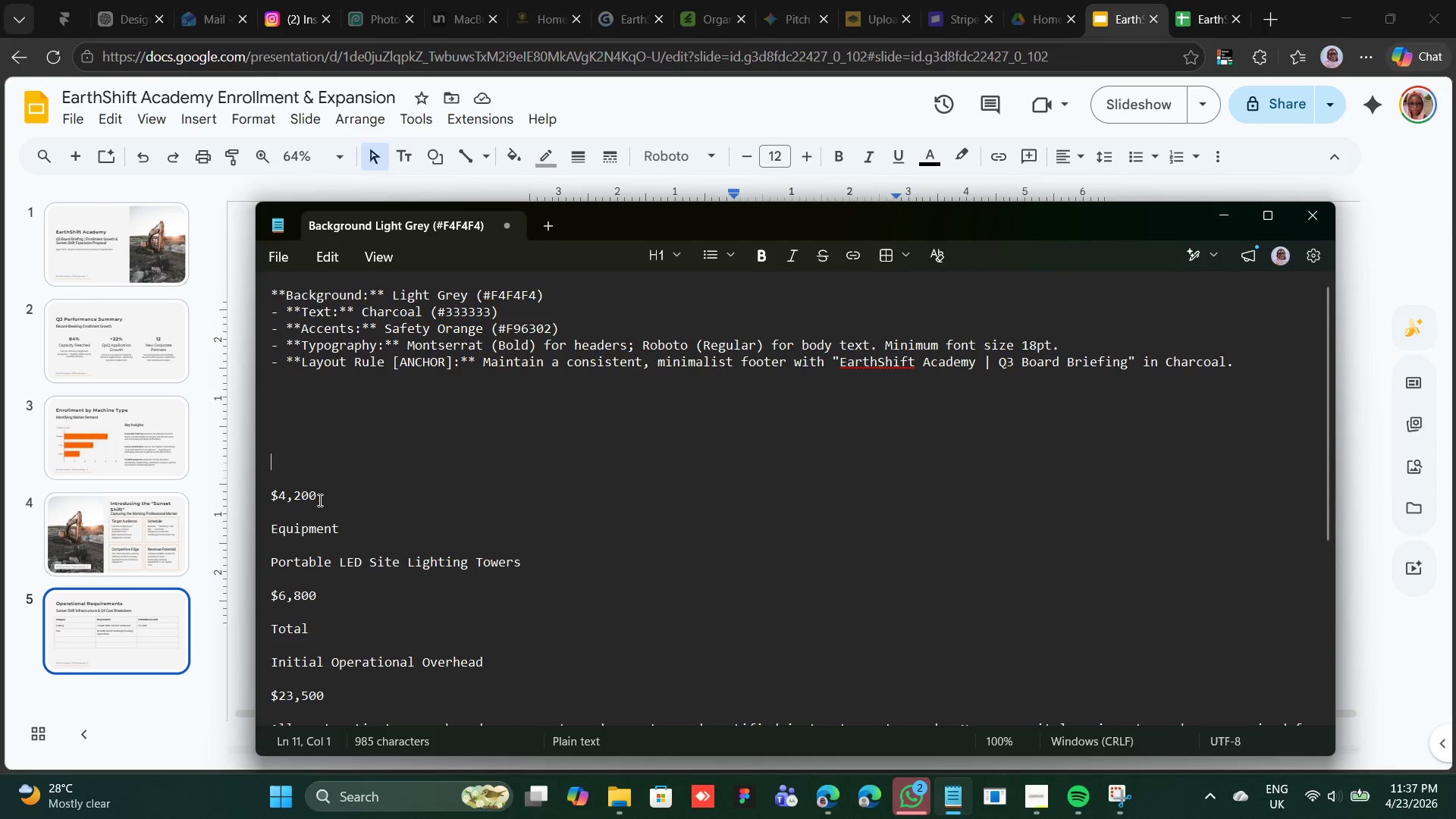 
left_click_drag(start_coordinate=[312, 499], to_coordinate=[256, 484])
 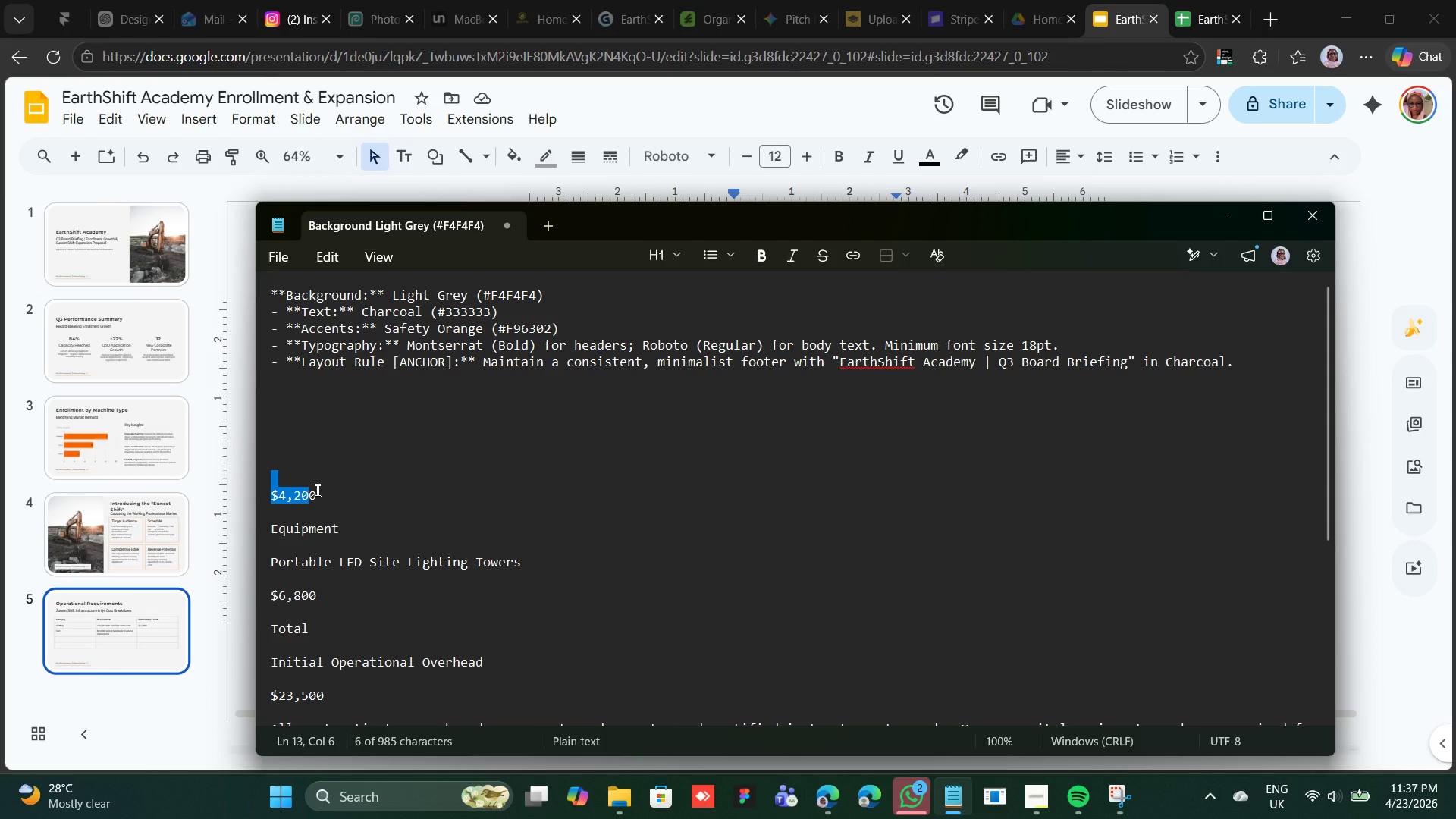 
left_click([317, 490])
 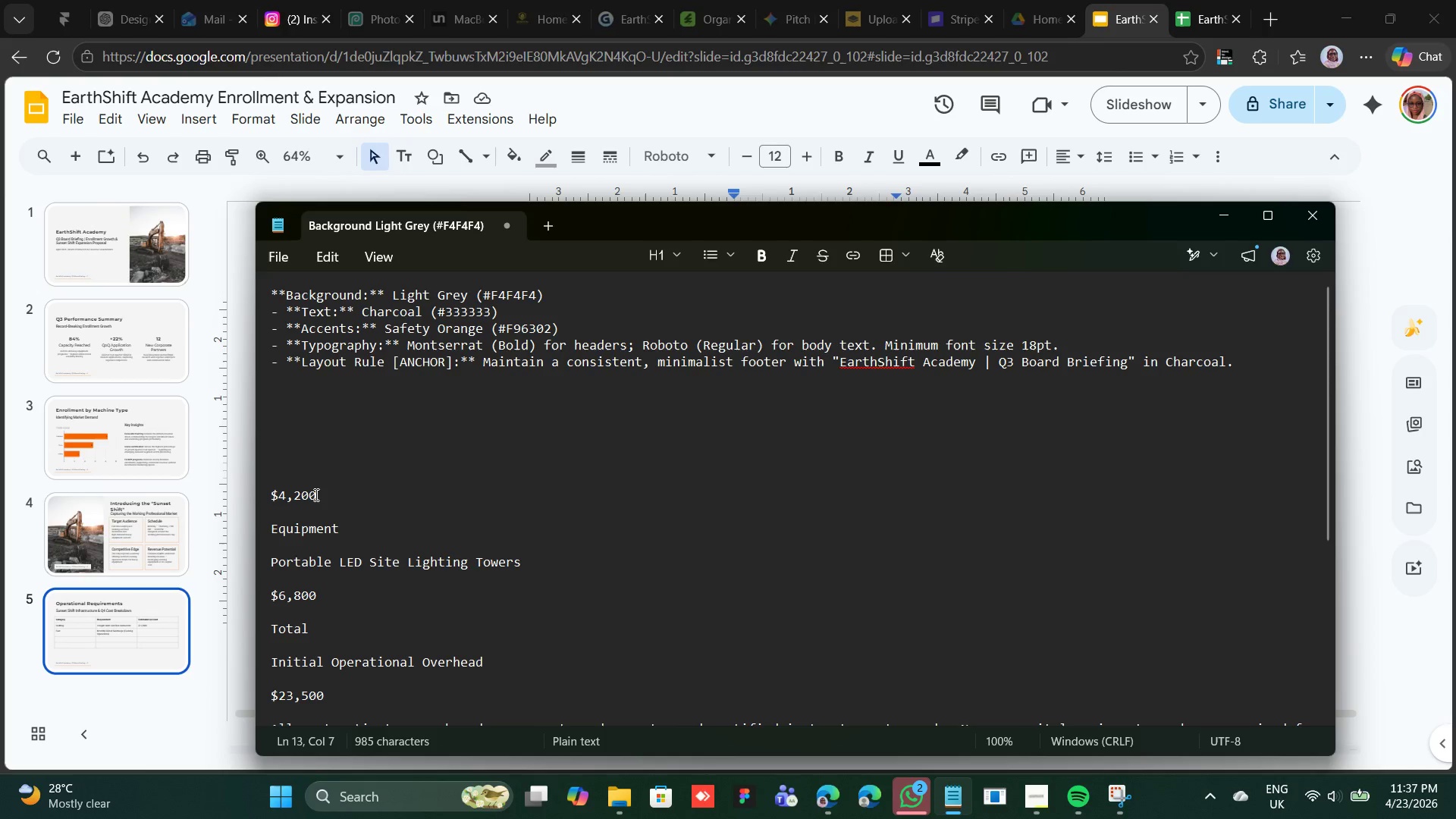 
left_click_drag(start_coordinate=[315, 494], to_coordinate=[268, 494])
 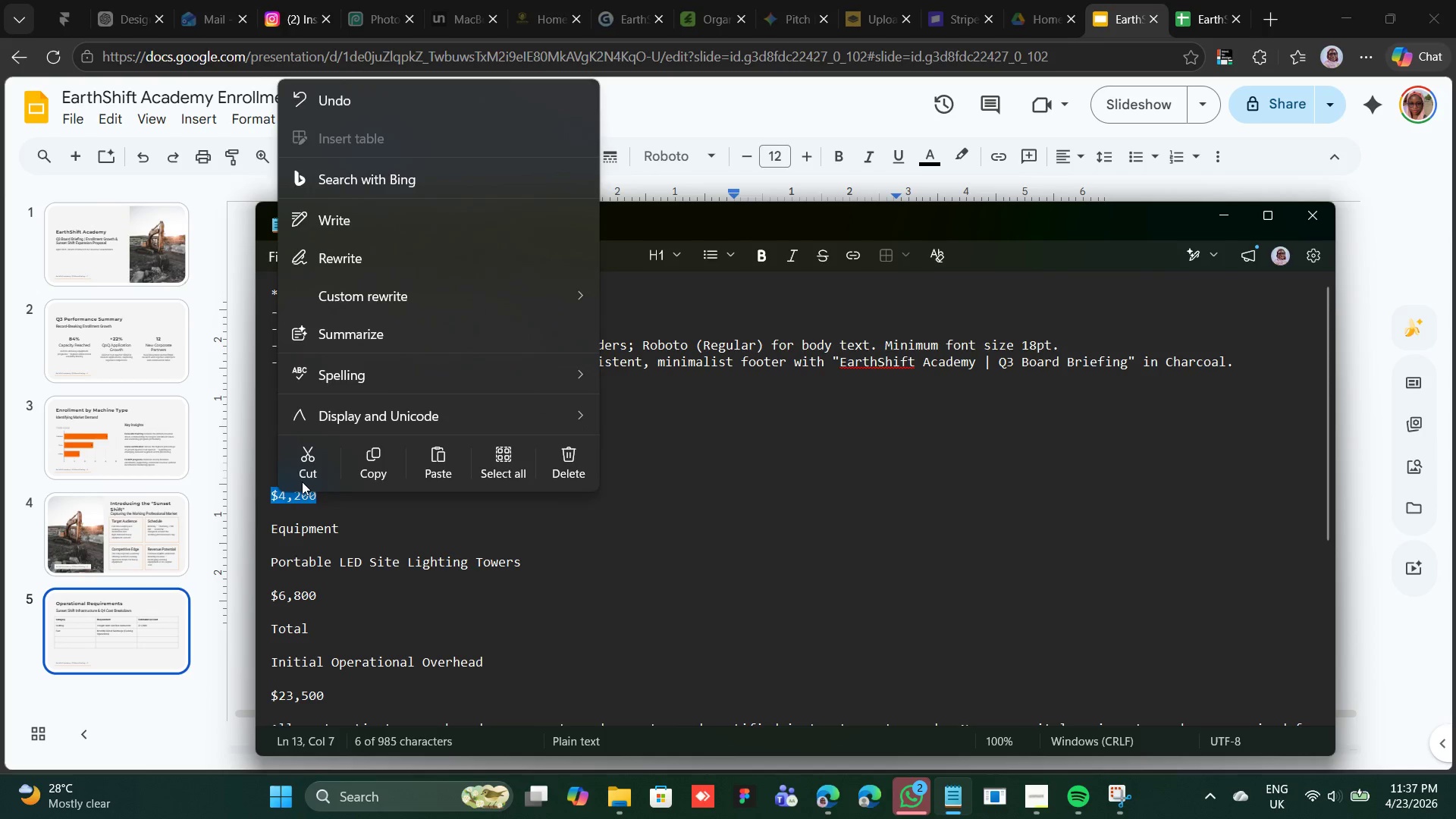 
left_click([309, 471])
 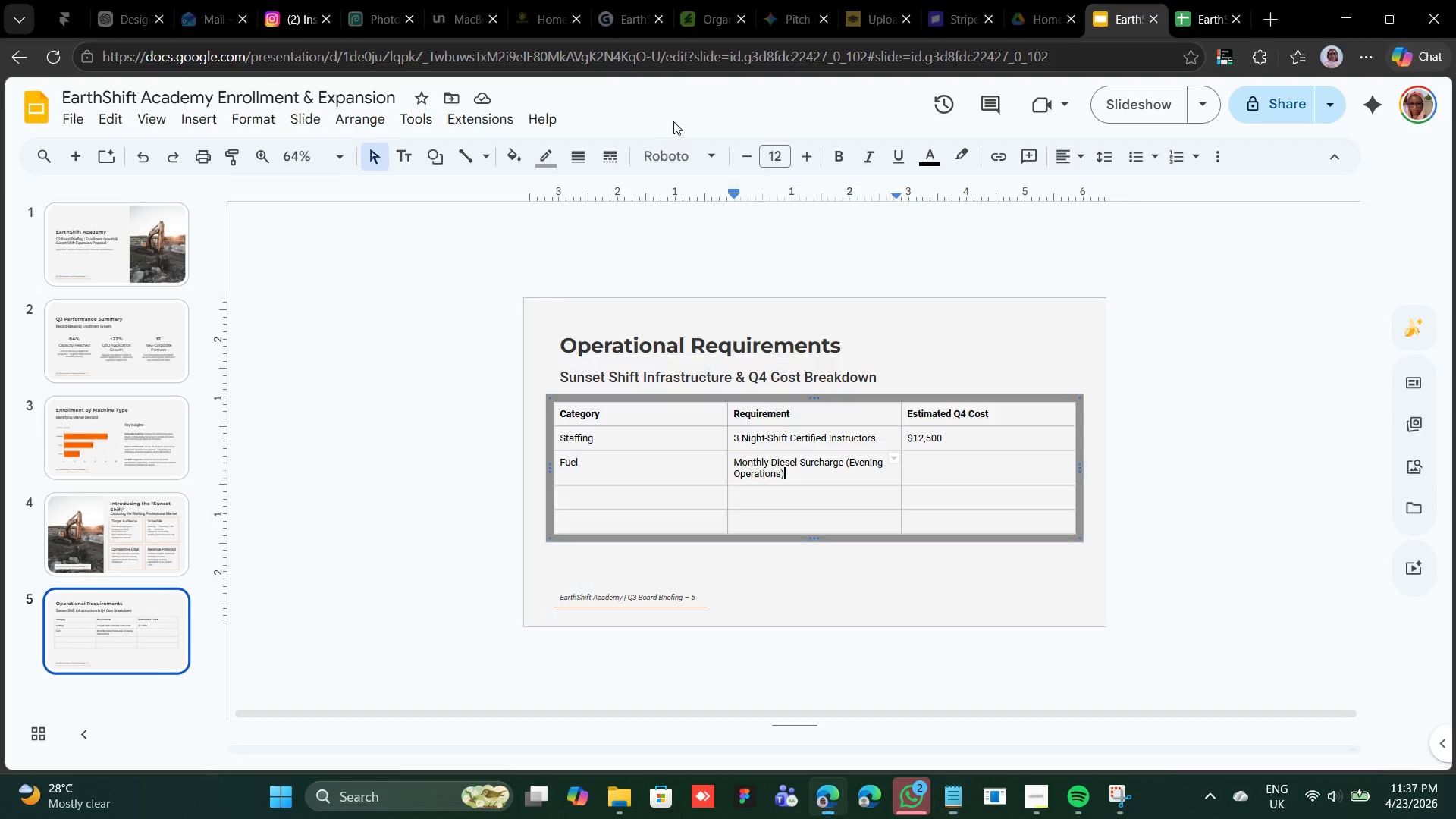 
left_click([918, 465])
 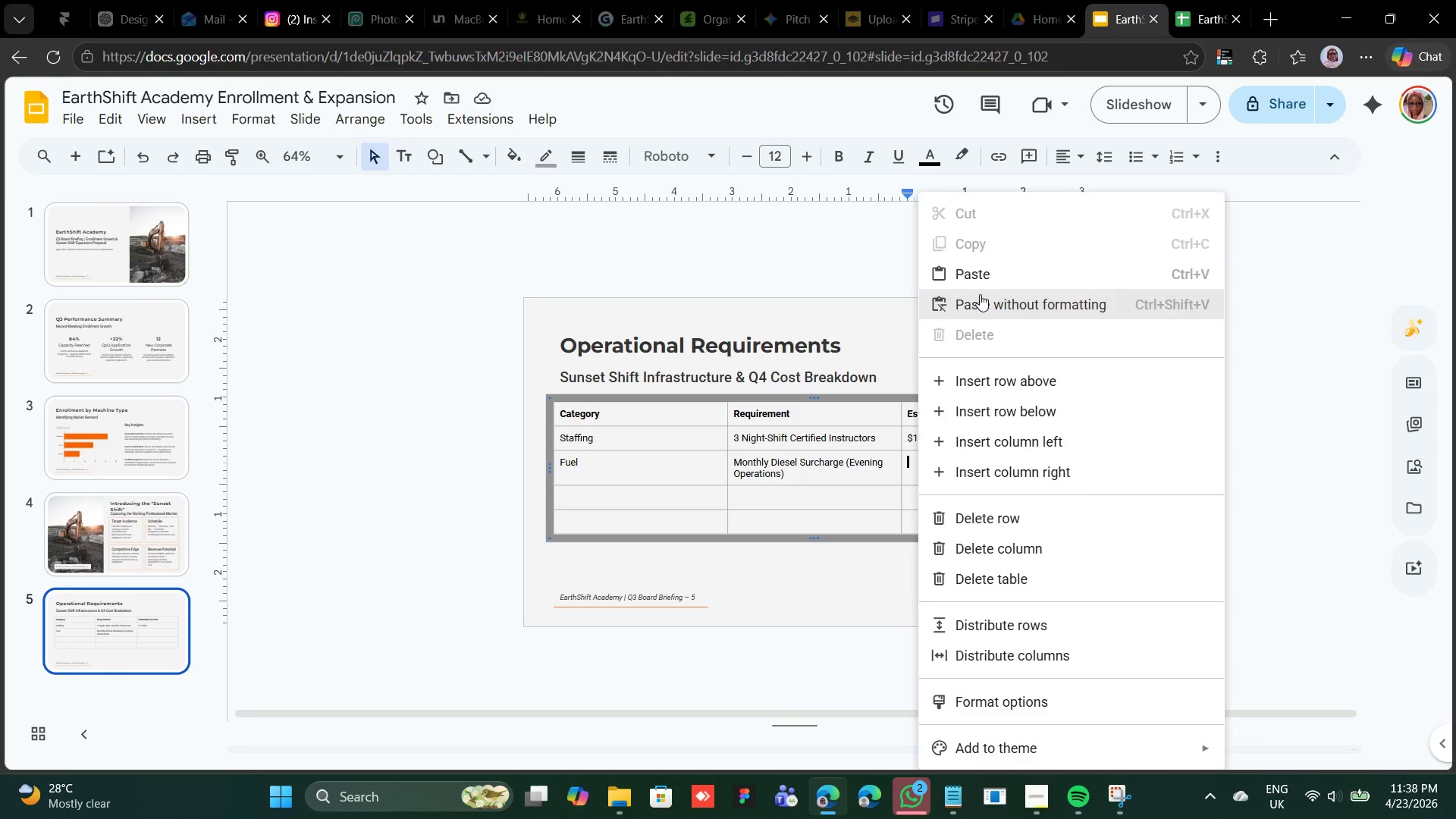 
left_click([983, 284])
 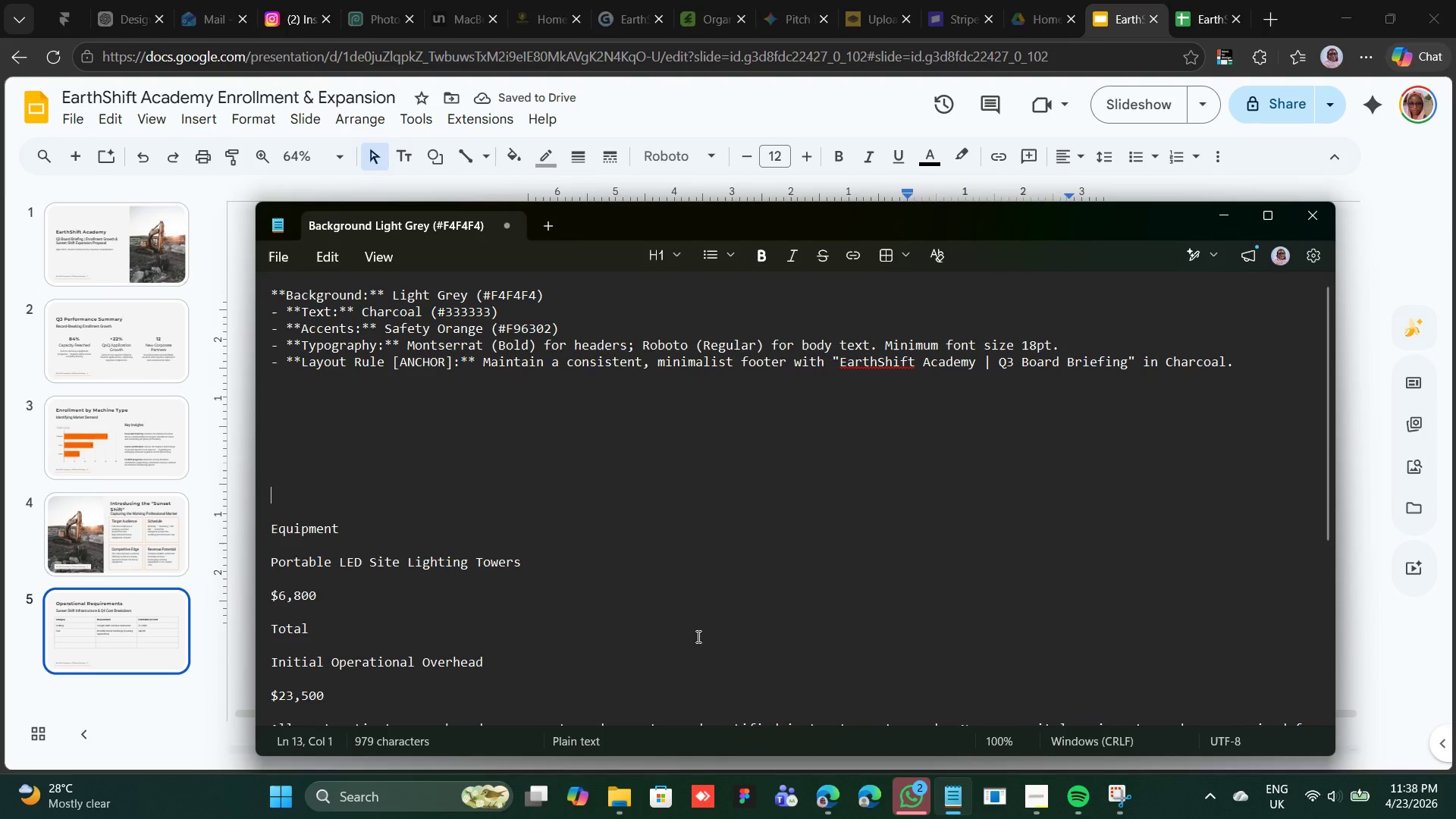 
wait(5.12)
 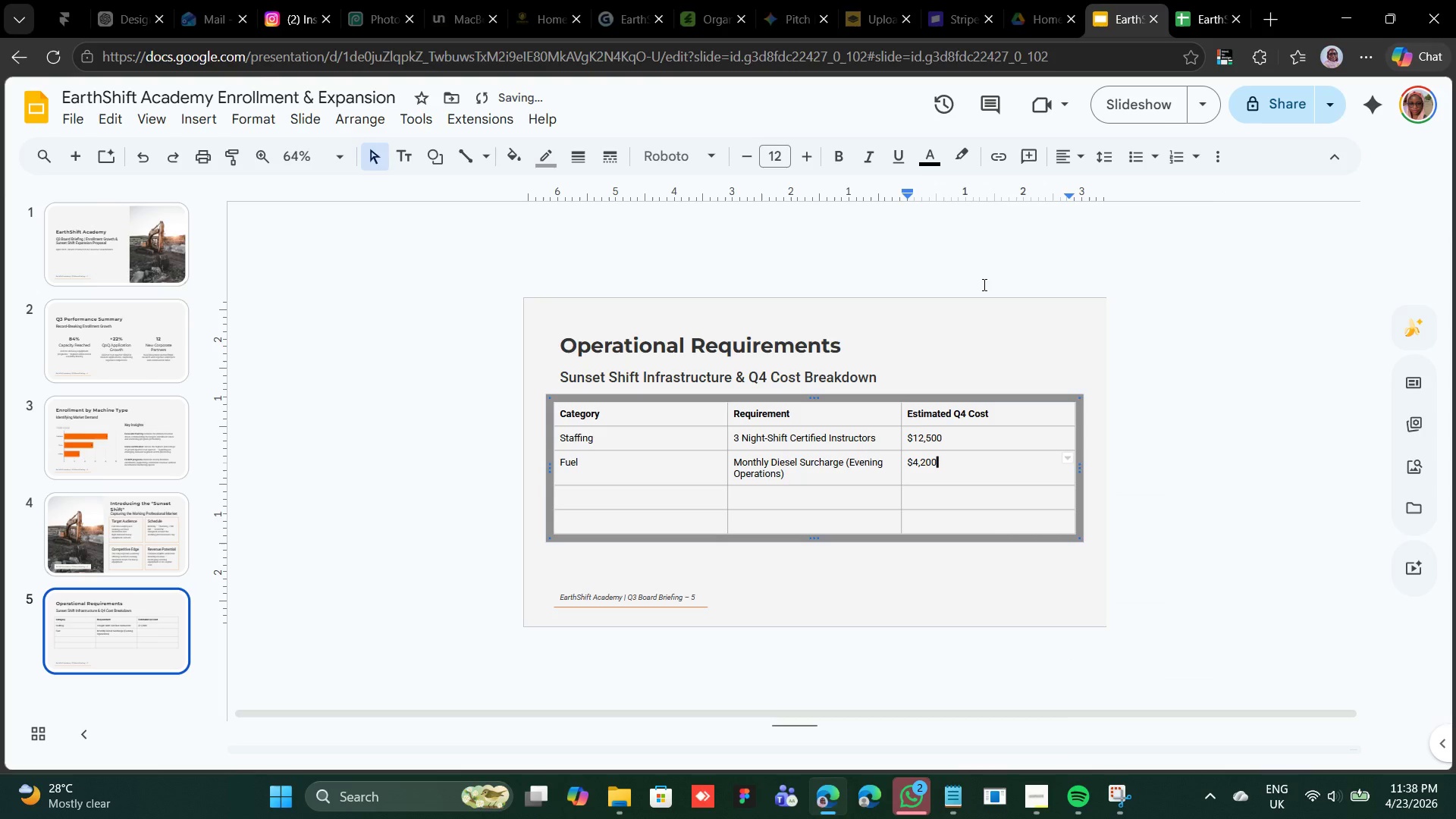 
left_click_drag(start_coordinate=[346, 527], to_coordinate=[272, 524])
 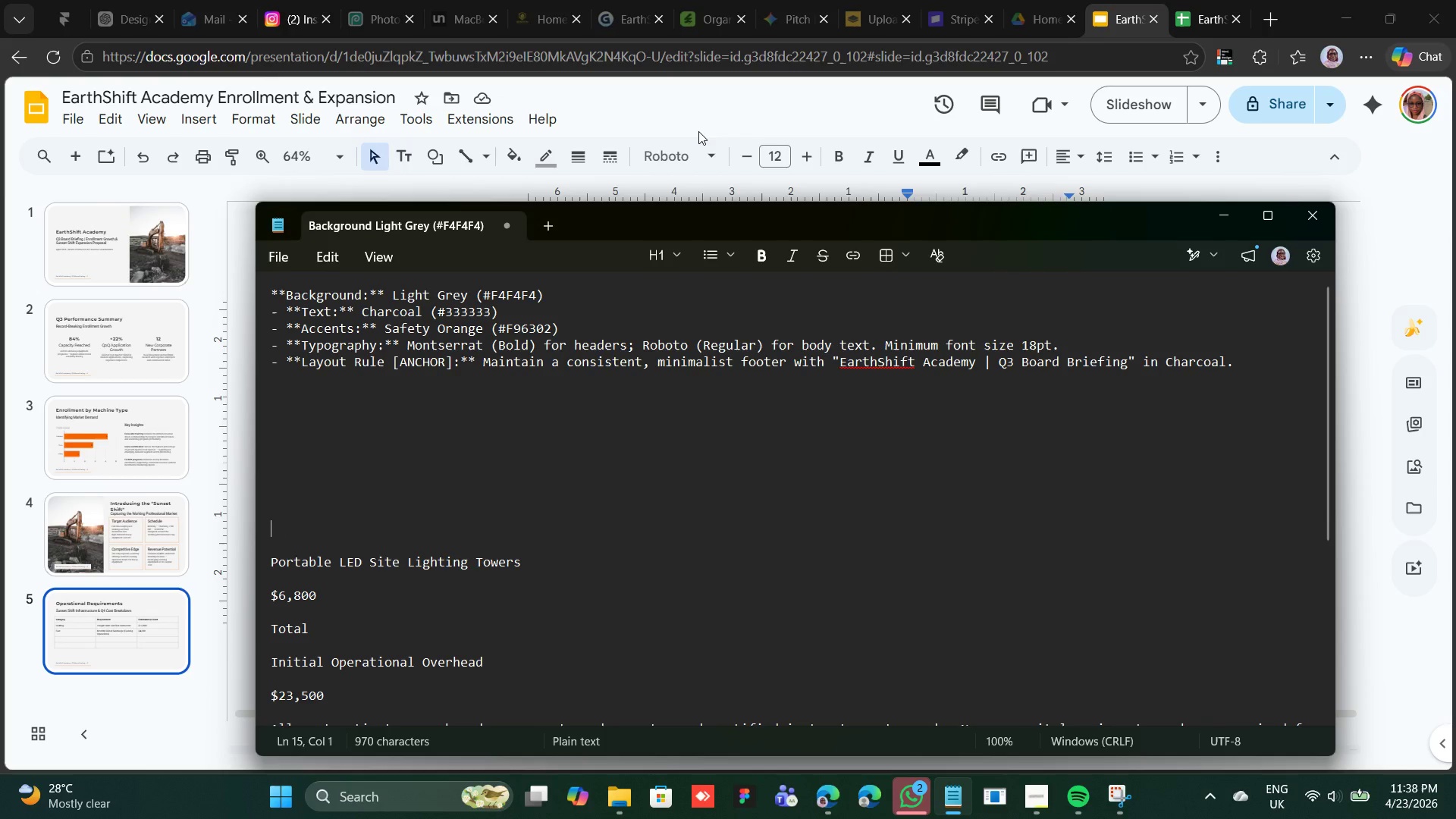 
left_click([699, 129])
 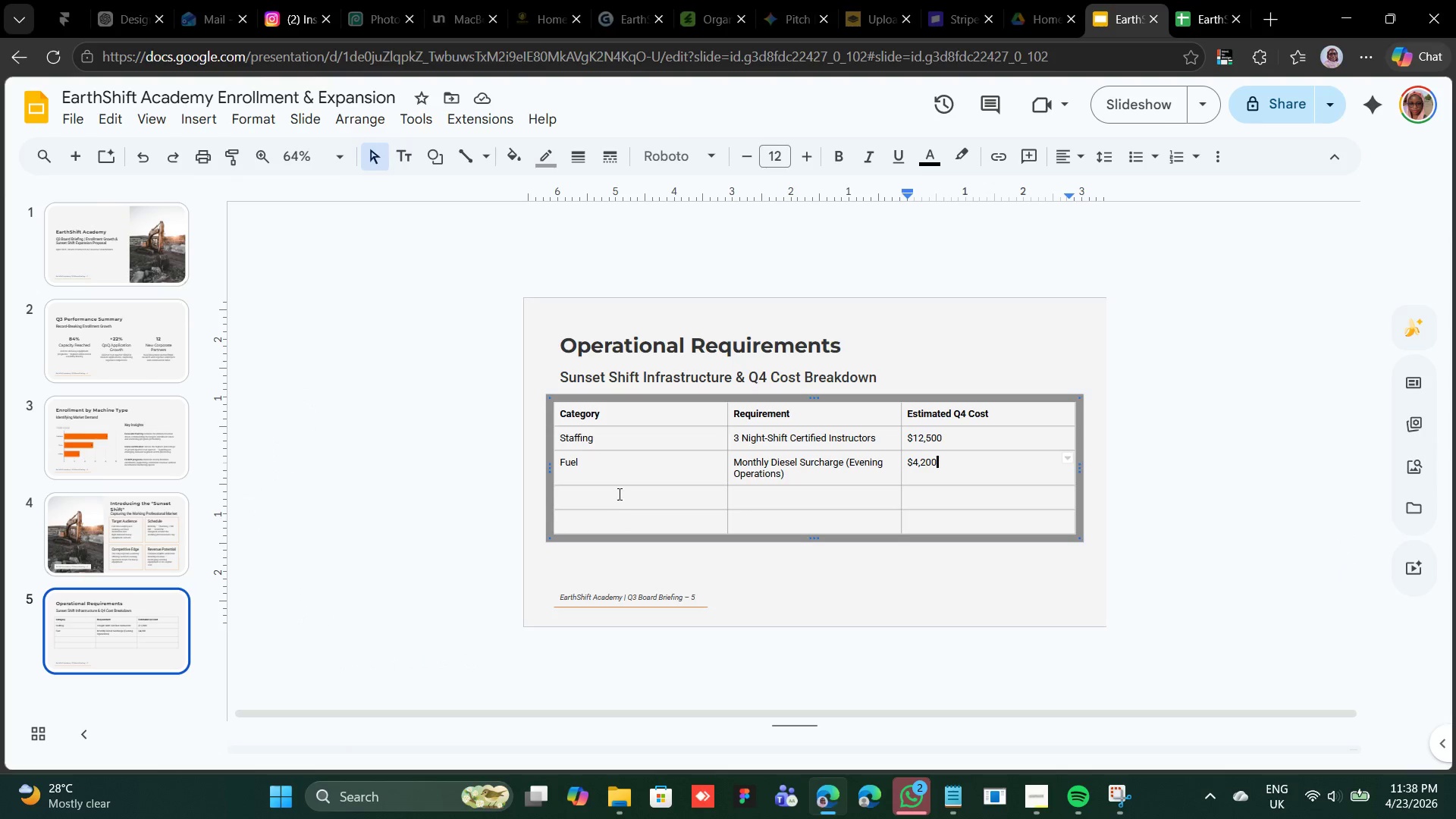 
left_click([618, 494])
 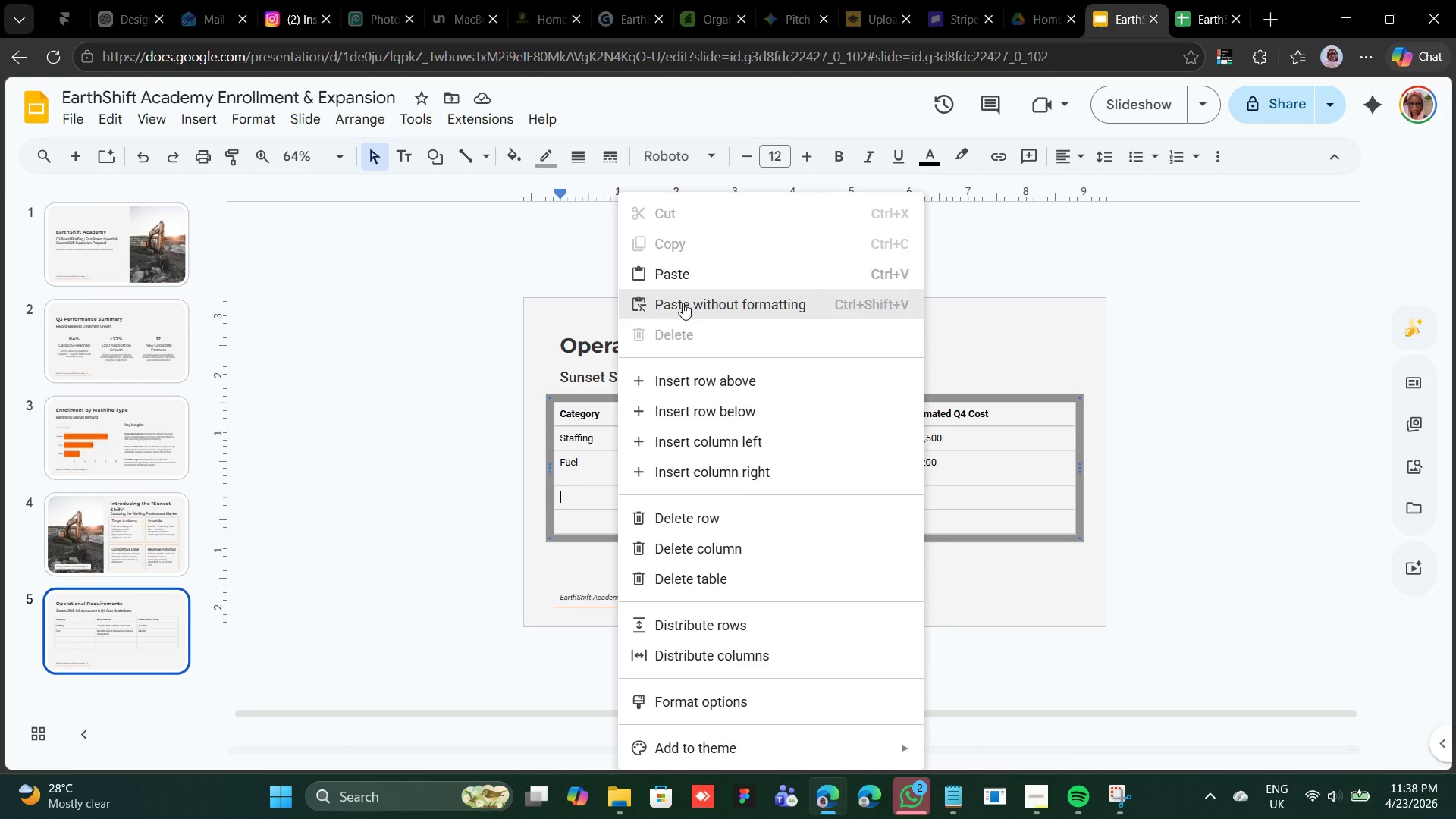 
left_click([698, 278])
 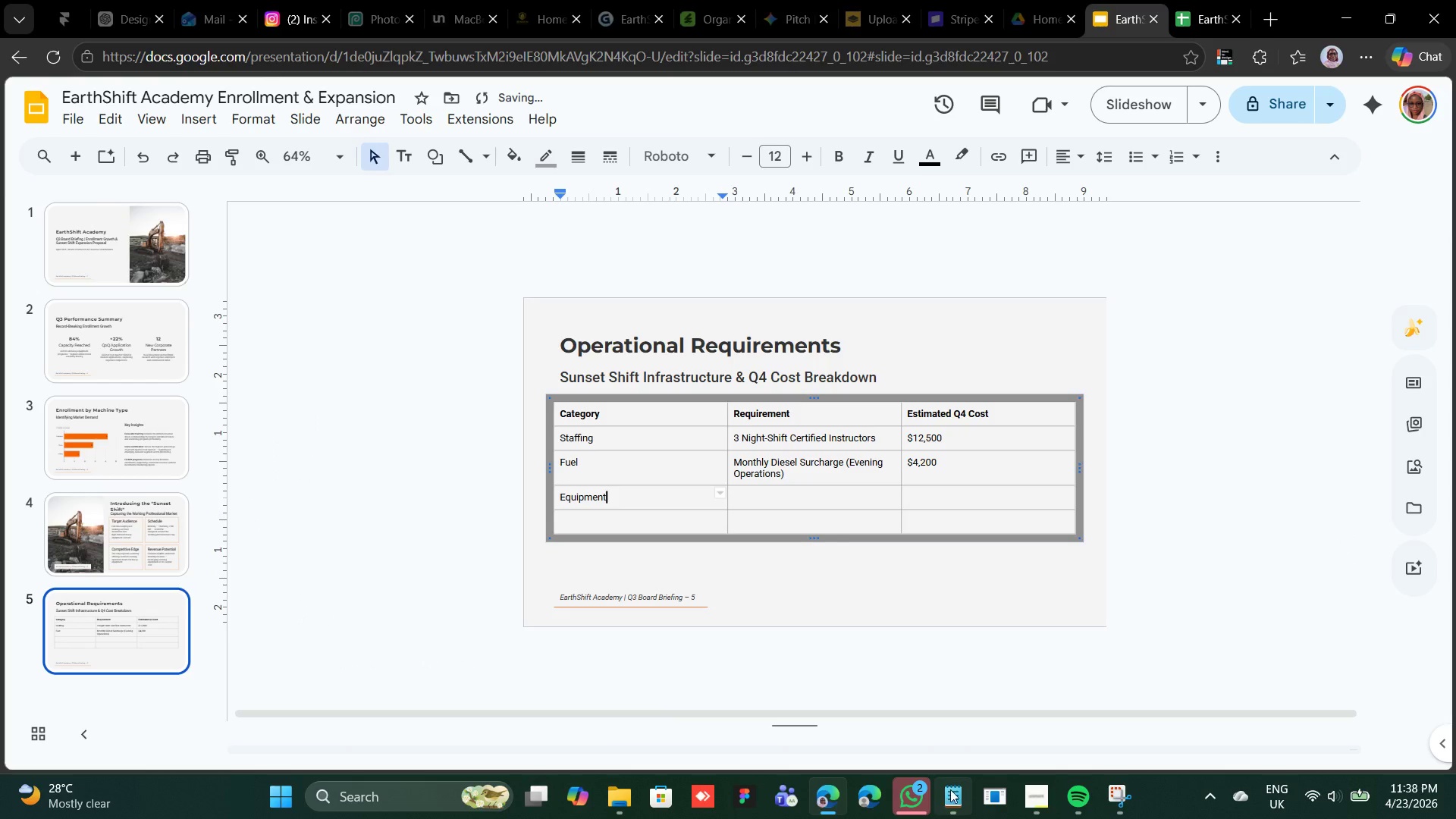 
left_click([960, 789])
 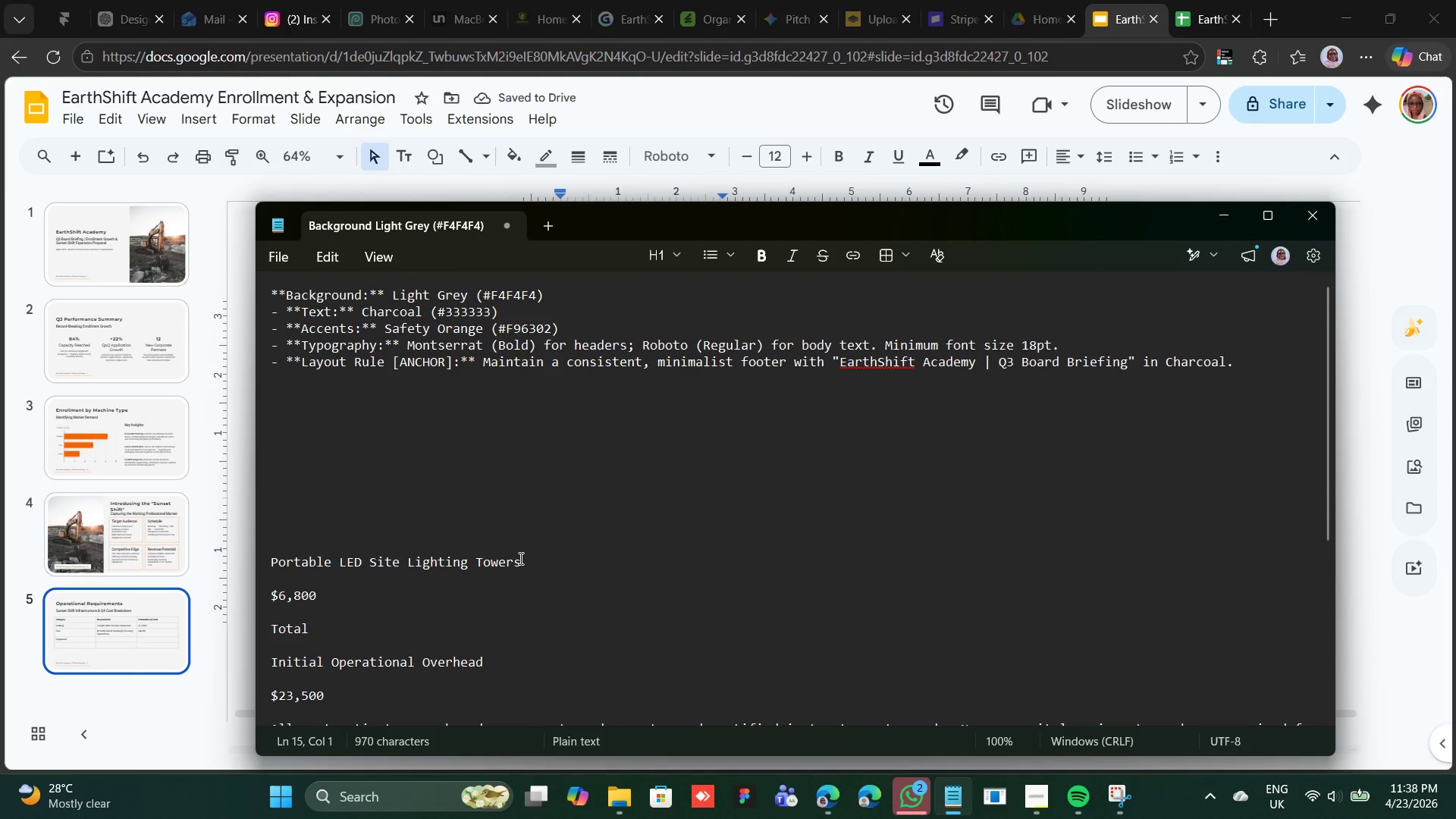 
left_click_drag(start_coordinate=[522, 558], to_coordinate=[265, 562])
 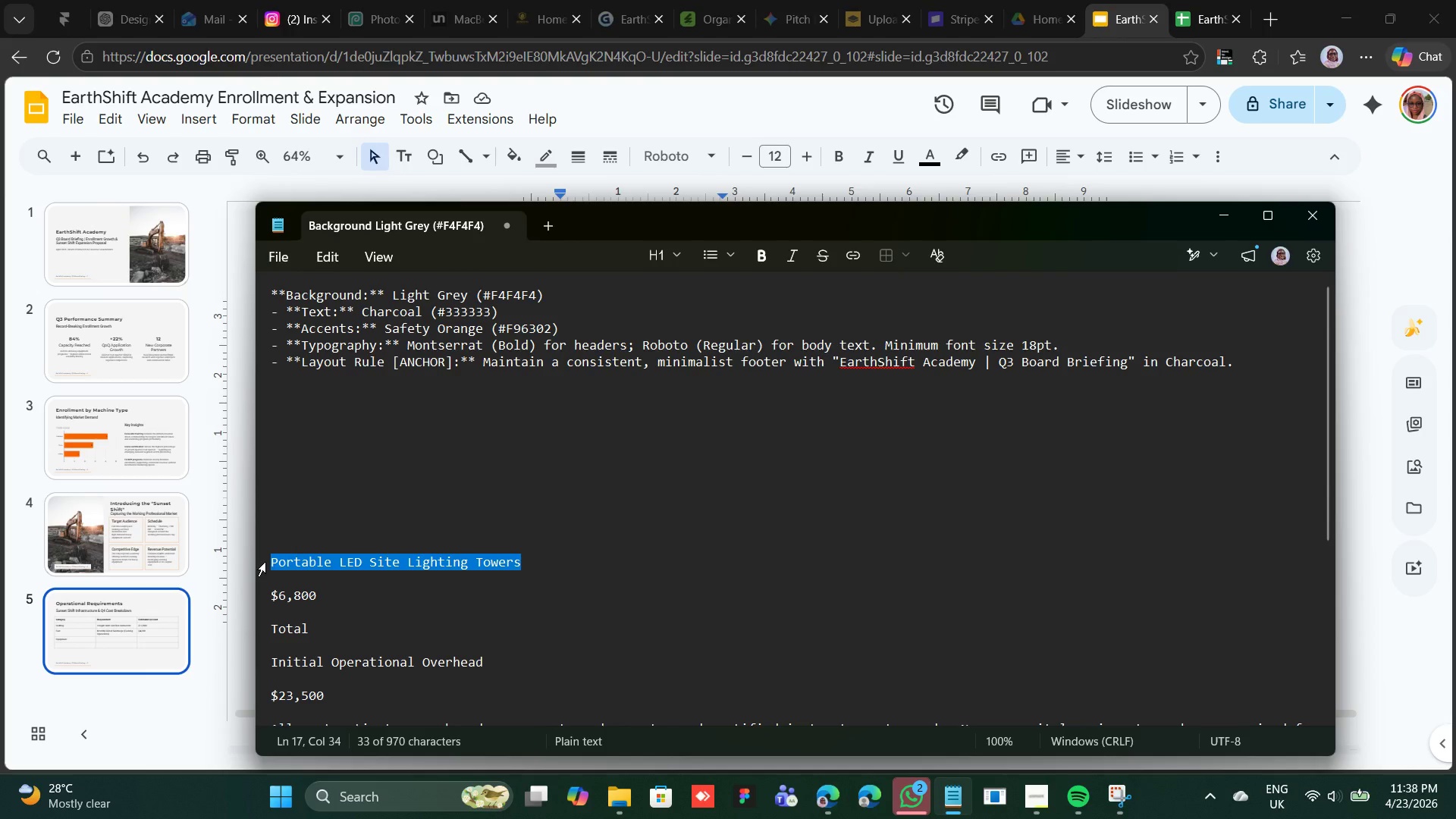 
right_click([265, 562])
 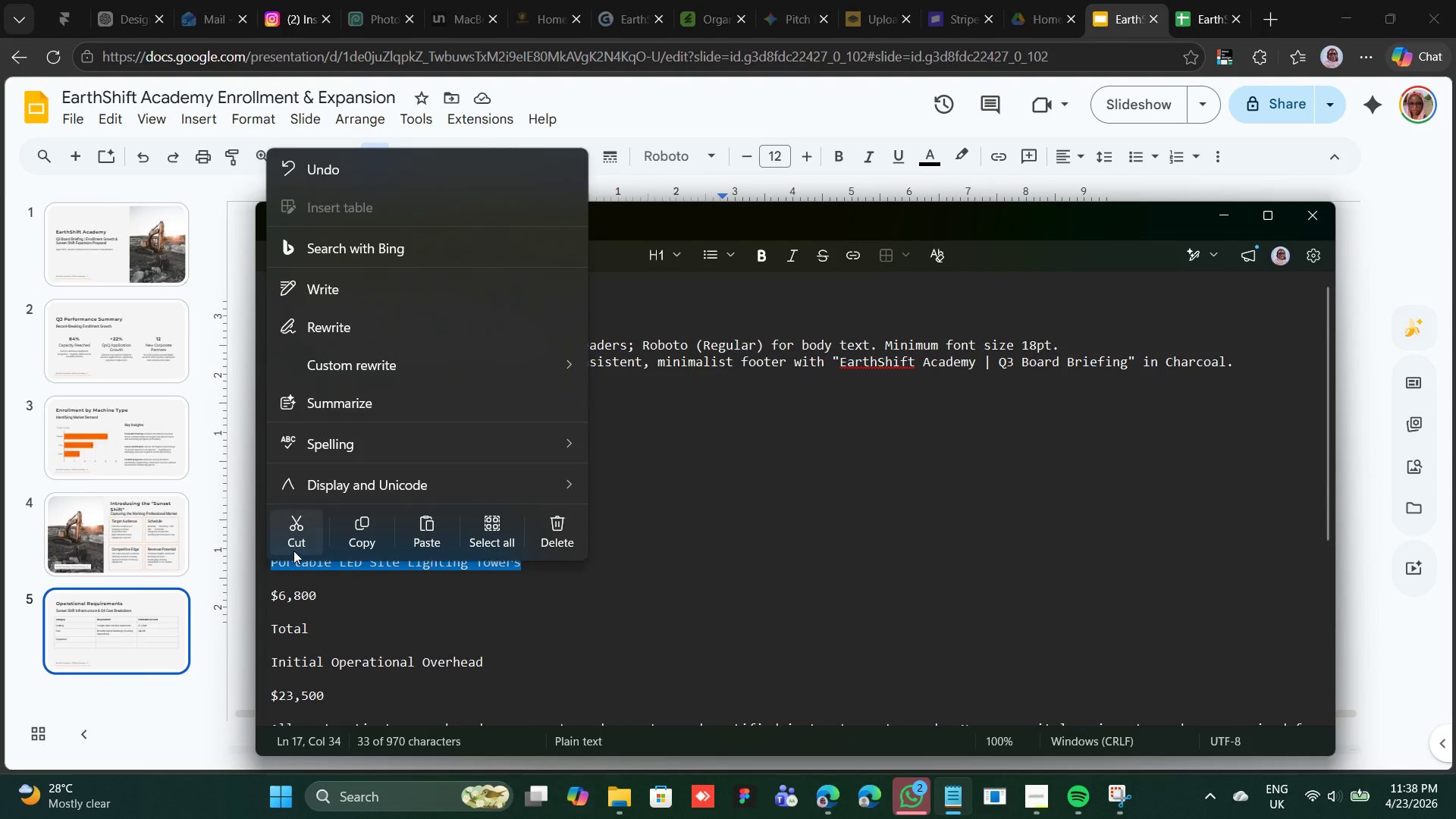 
left_click([293, 551])
 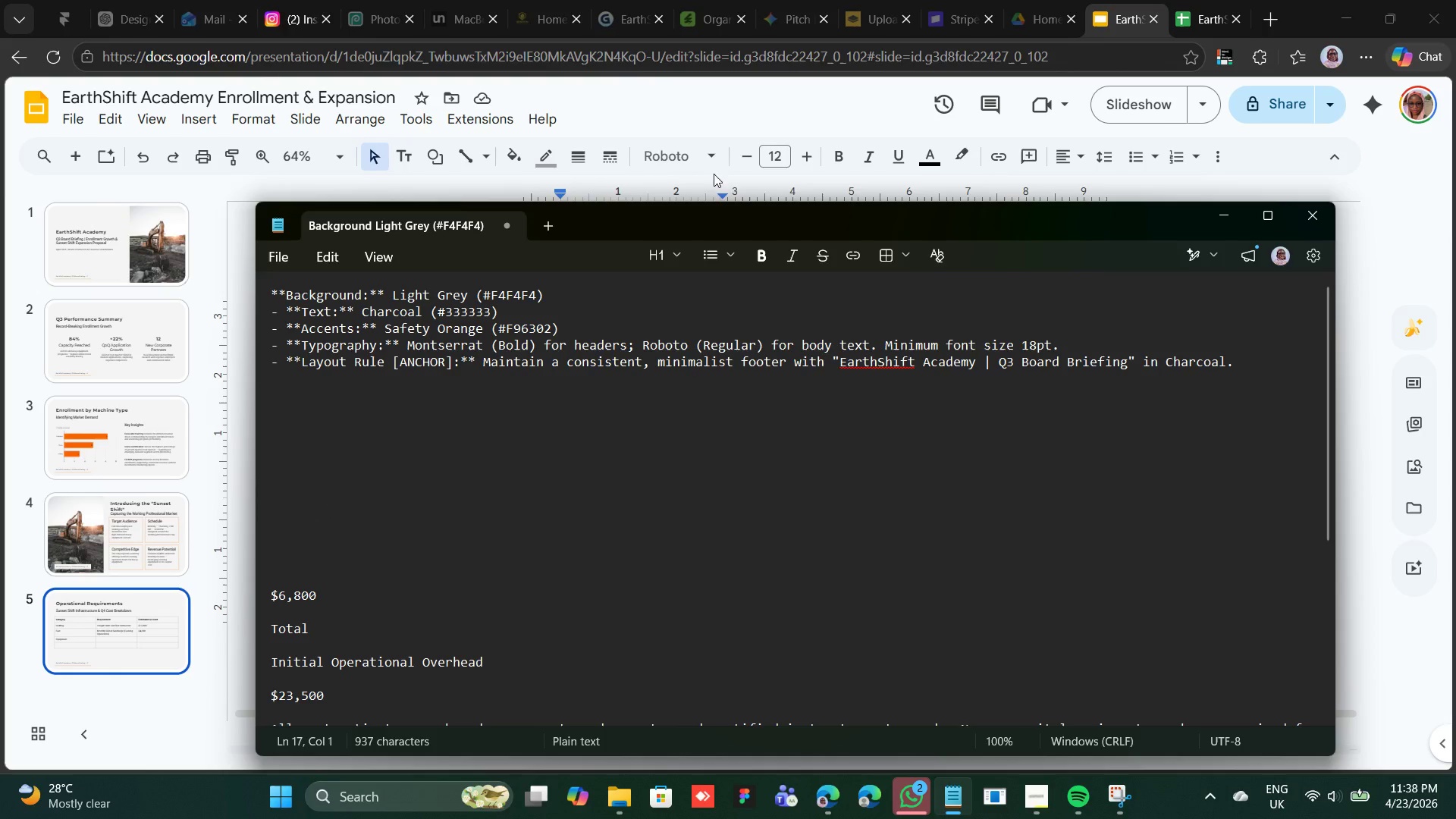 
left_click([733, 143])
 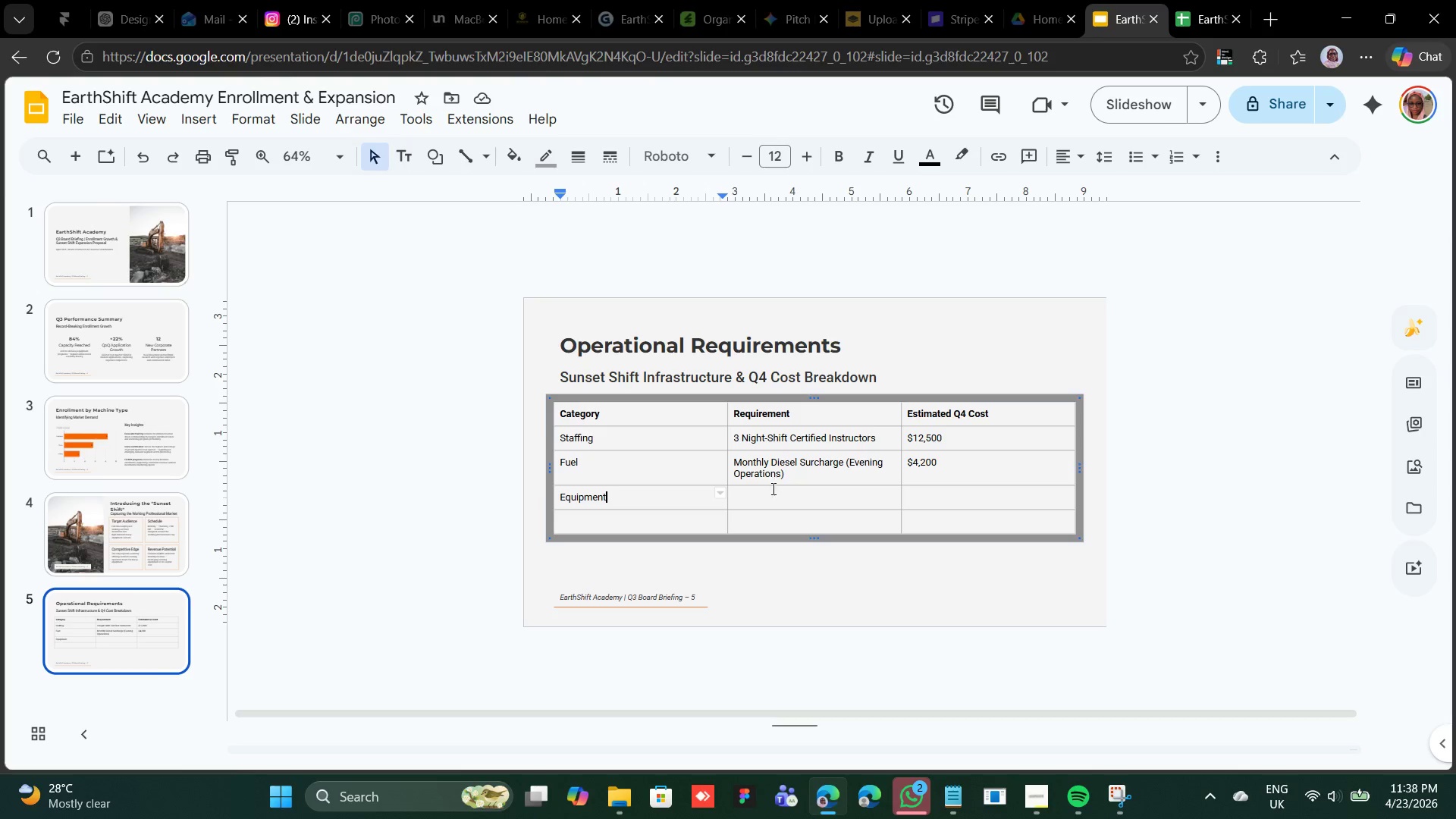 
left_click([767, 502])
 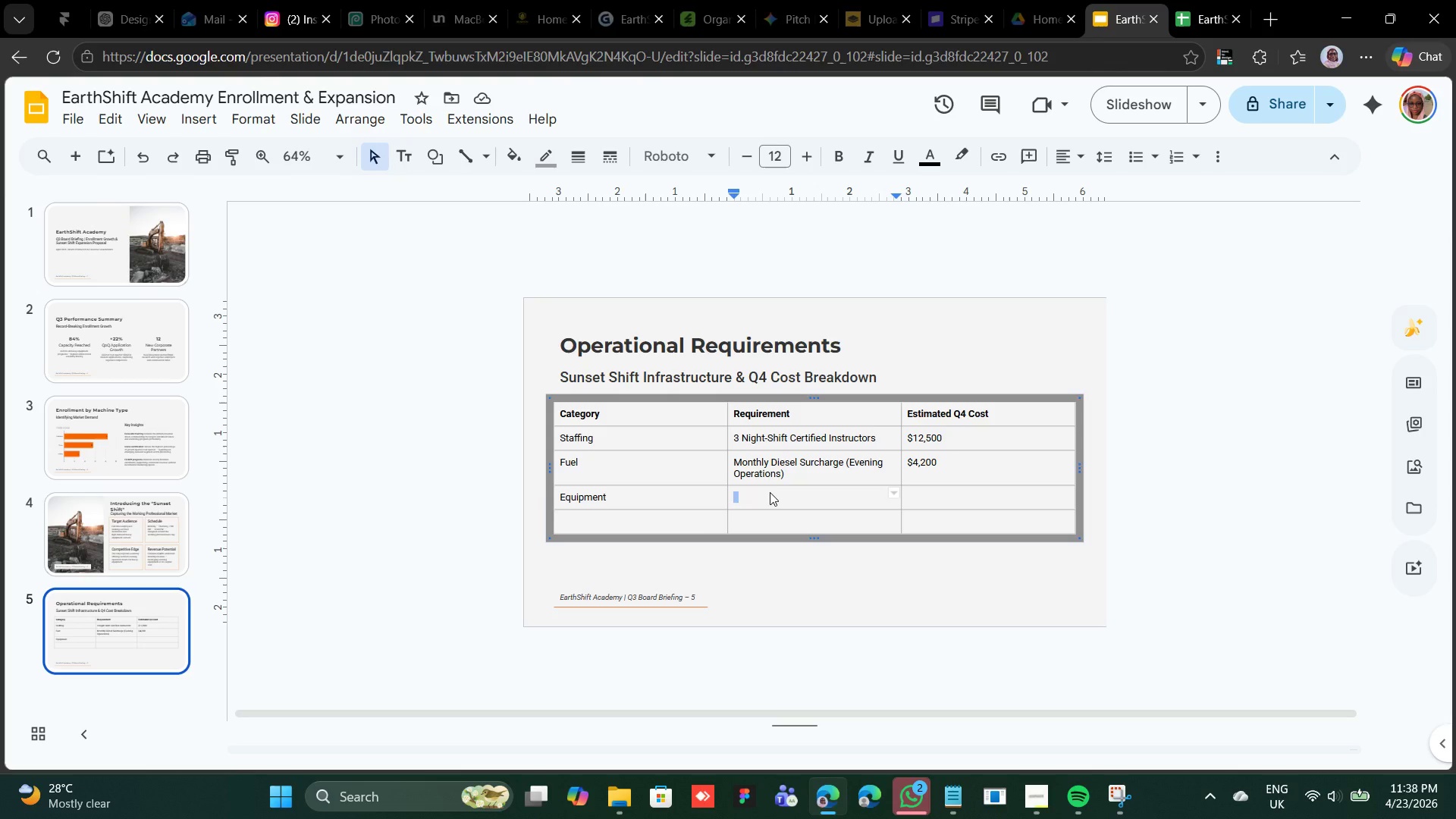 
right_click([770, 491])
 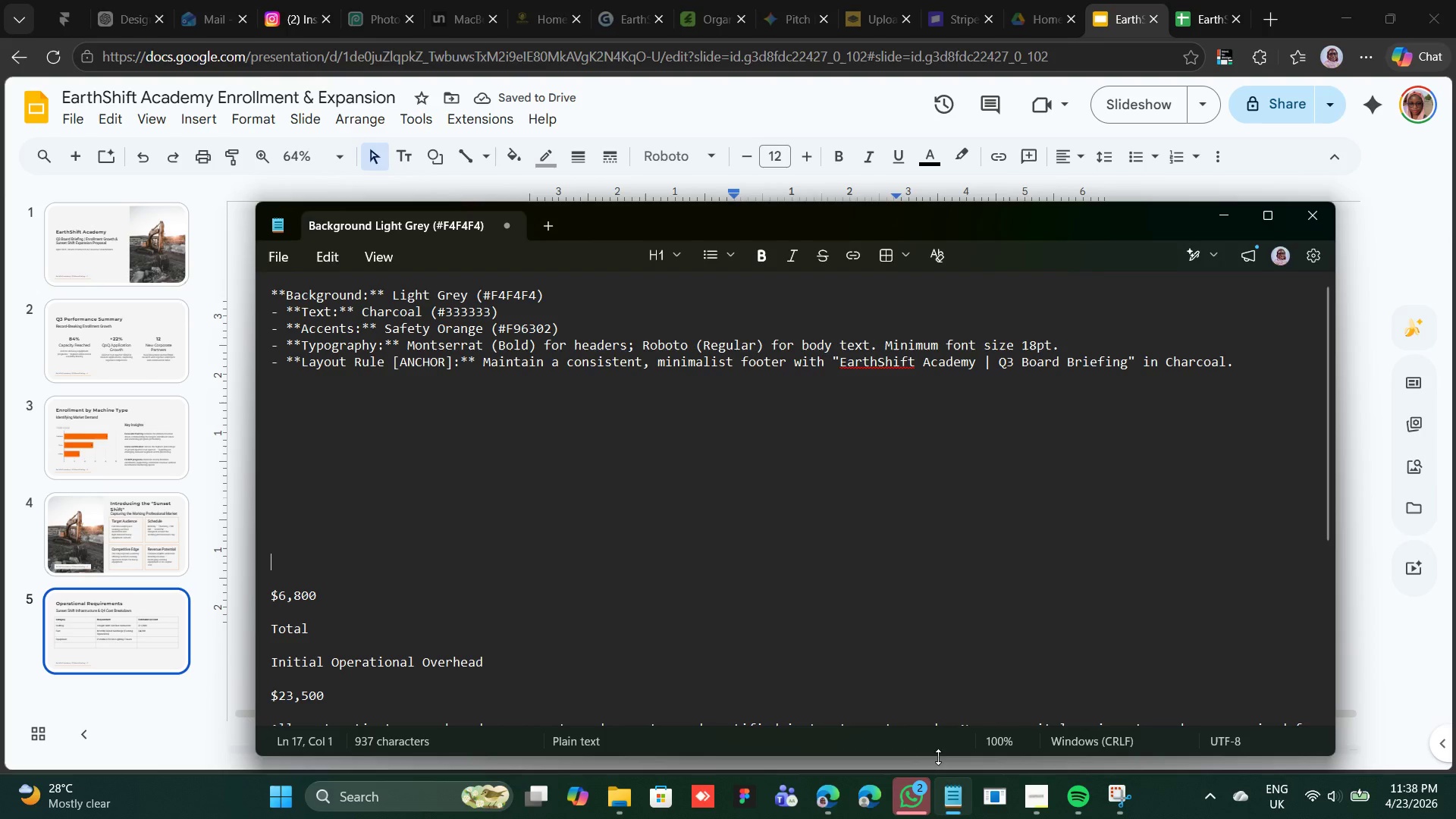 
wait(5.67)
 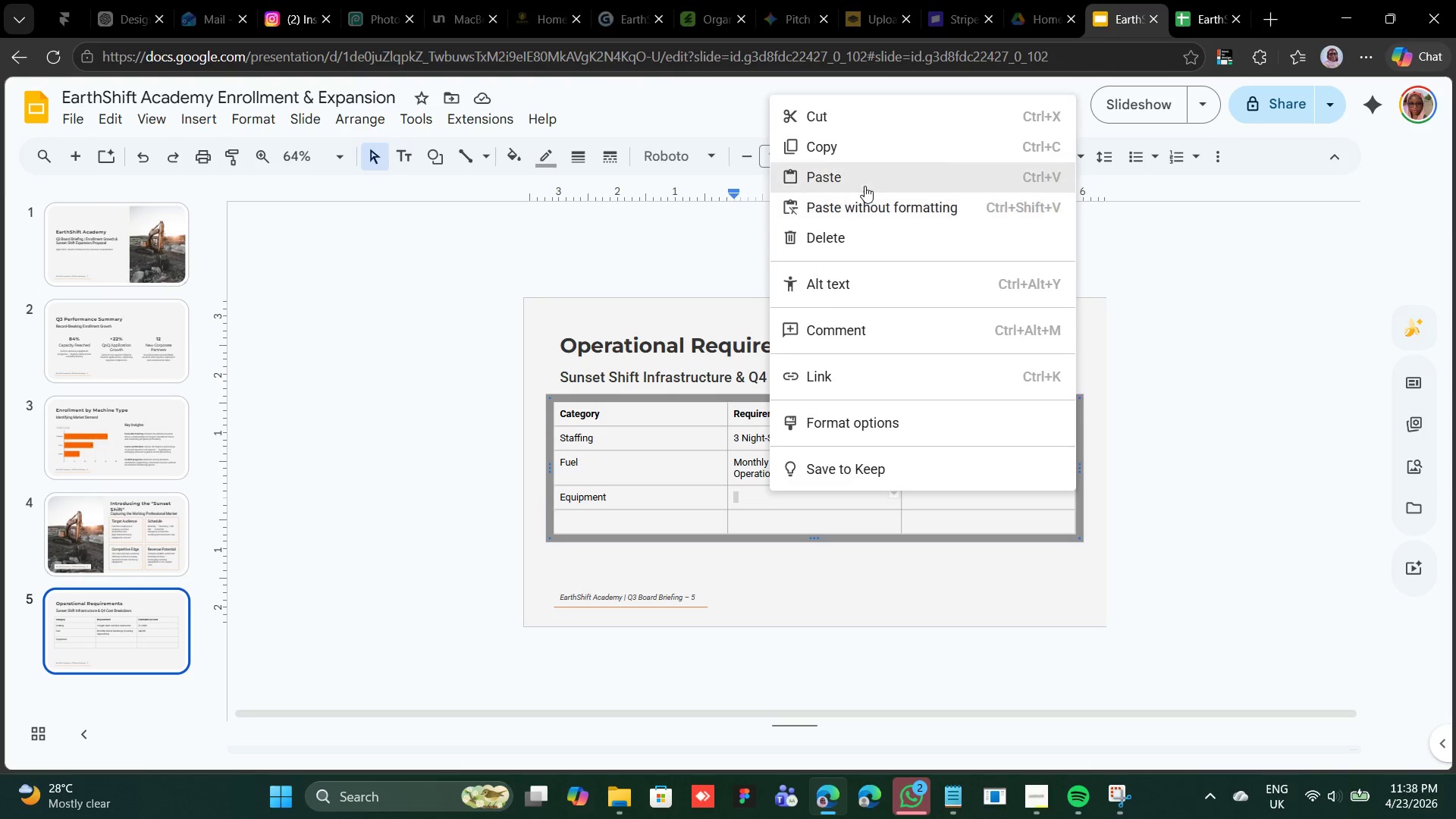 
left_click_drag(start_coordinate=[318, 587], to_coordinate=[262, 590])
 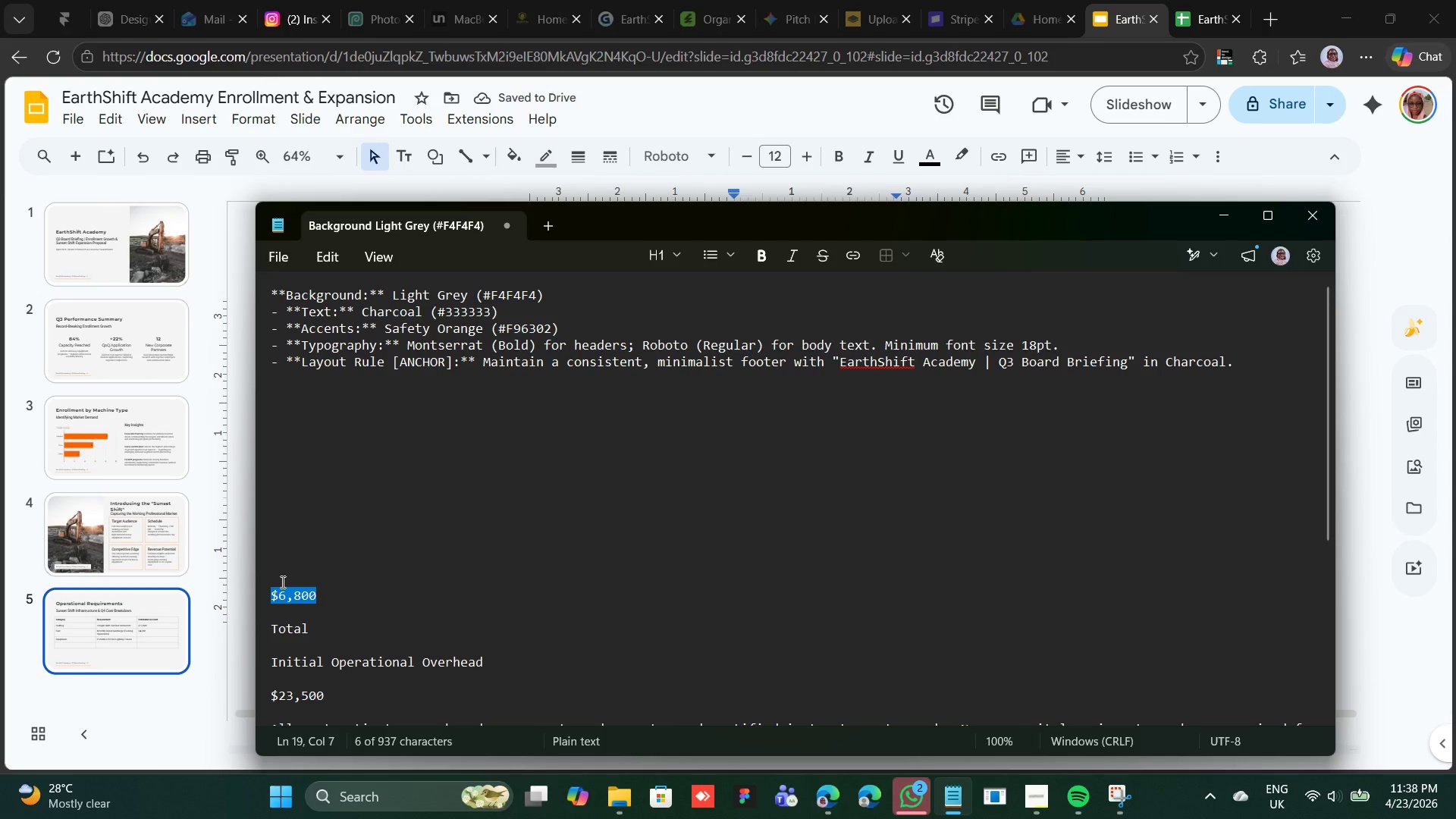 
right_click([281, 582])
 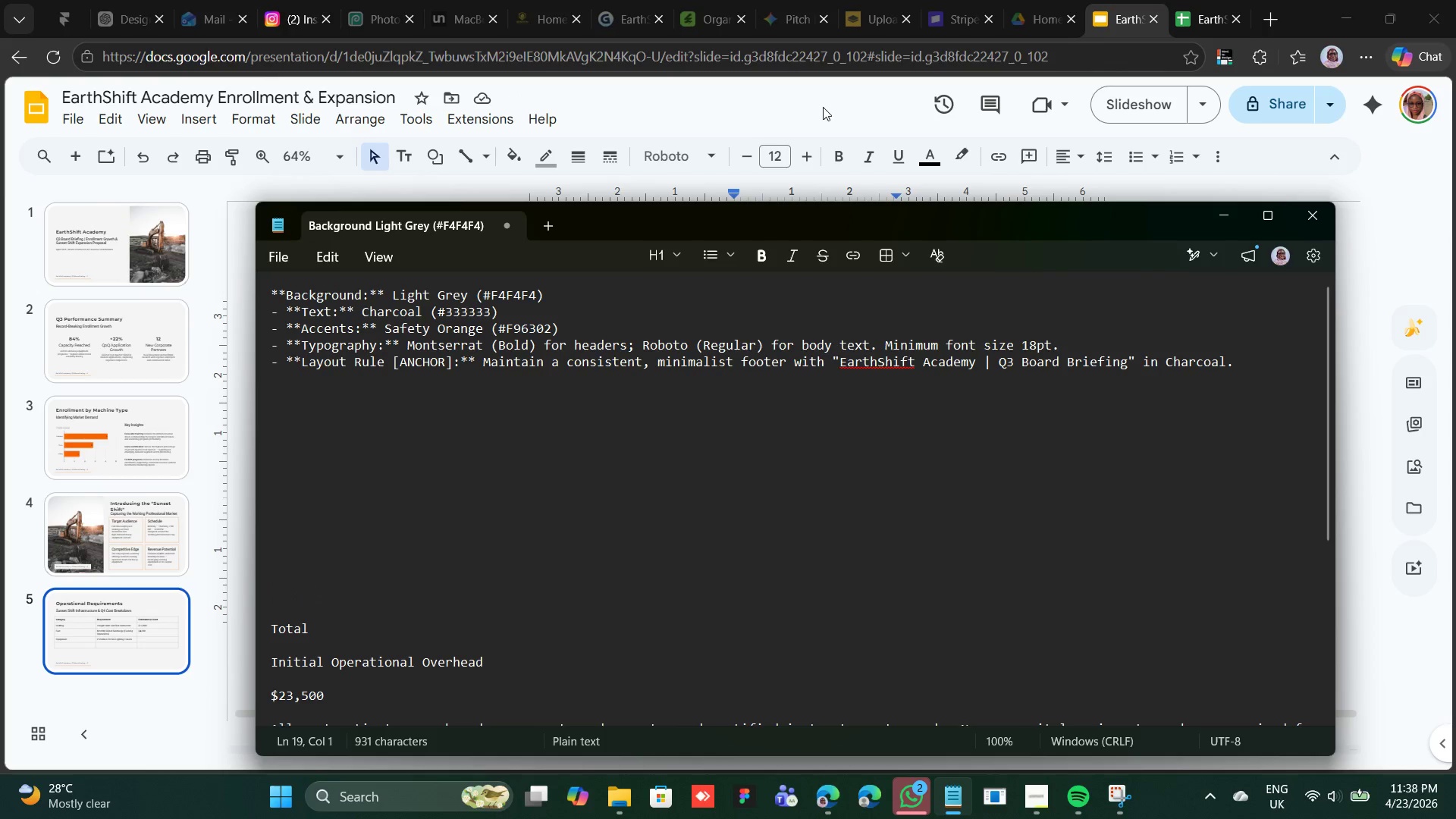 
wait(5.39)
 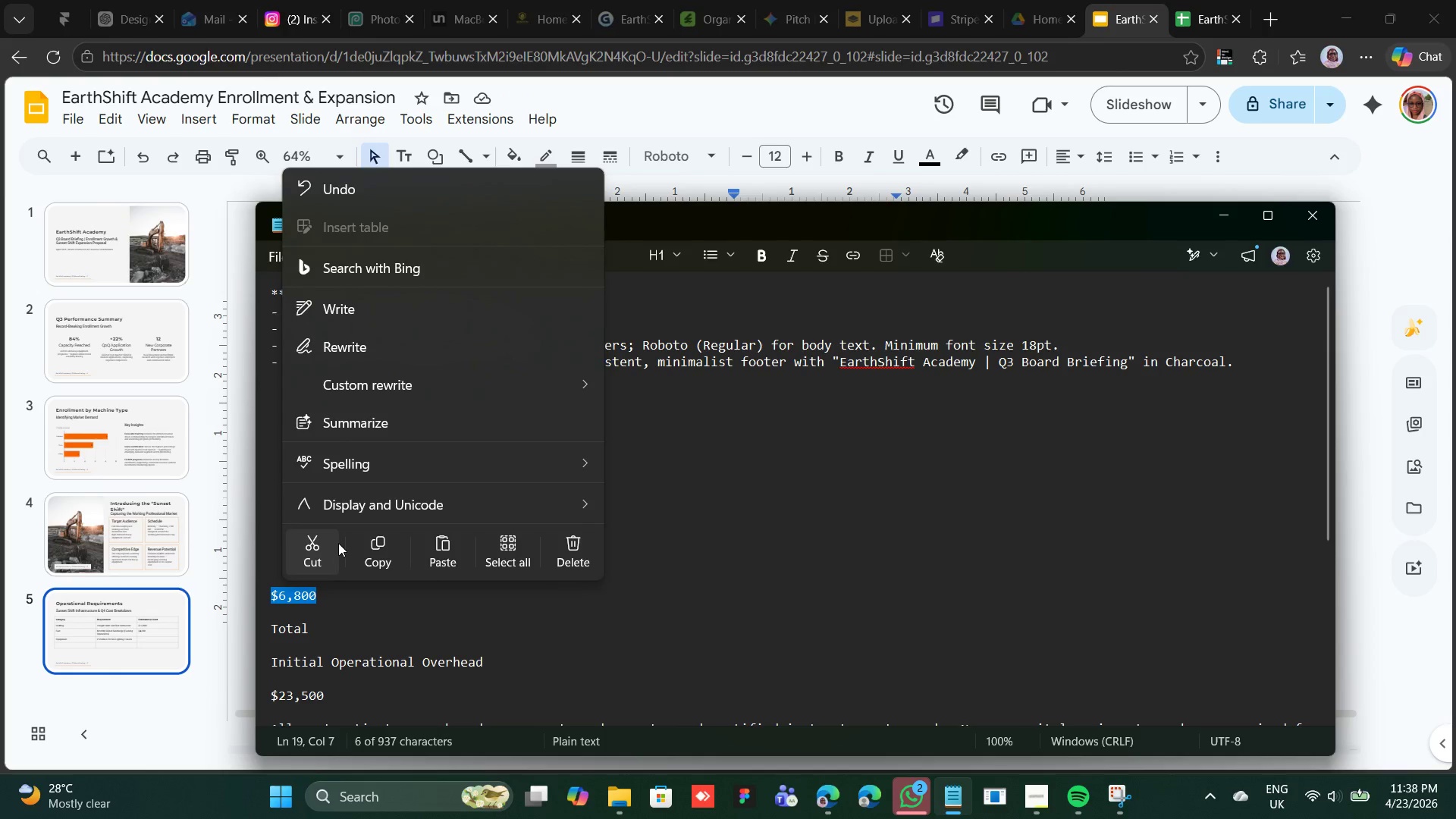 
left_click([940, 491])
 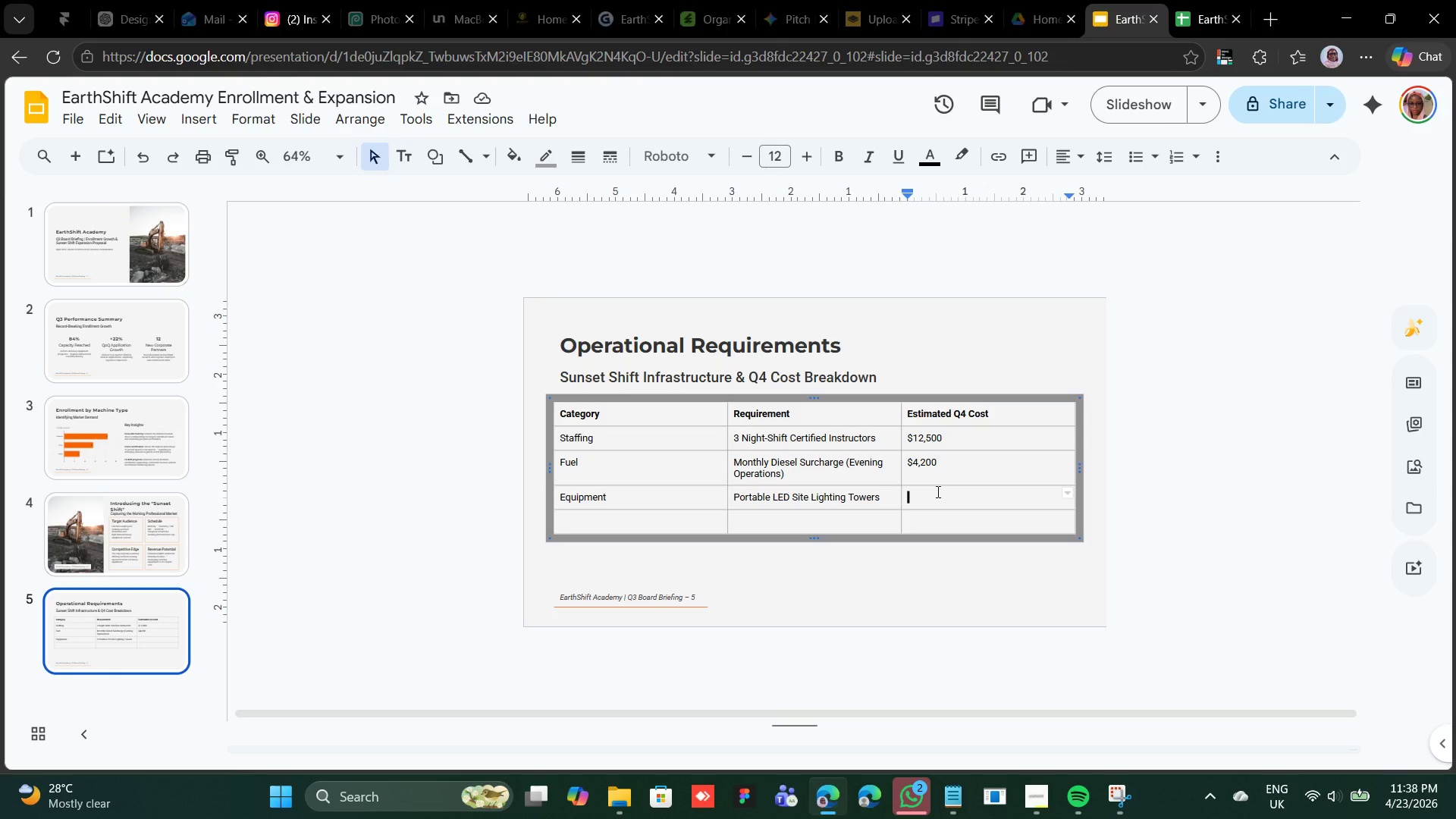 
right_click([937, 491])
 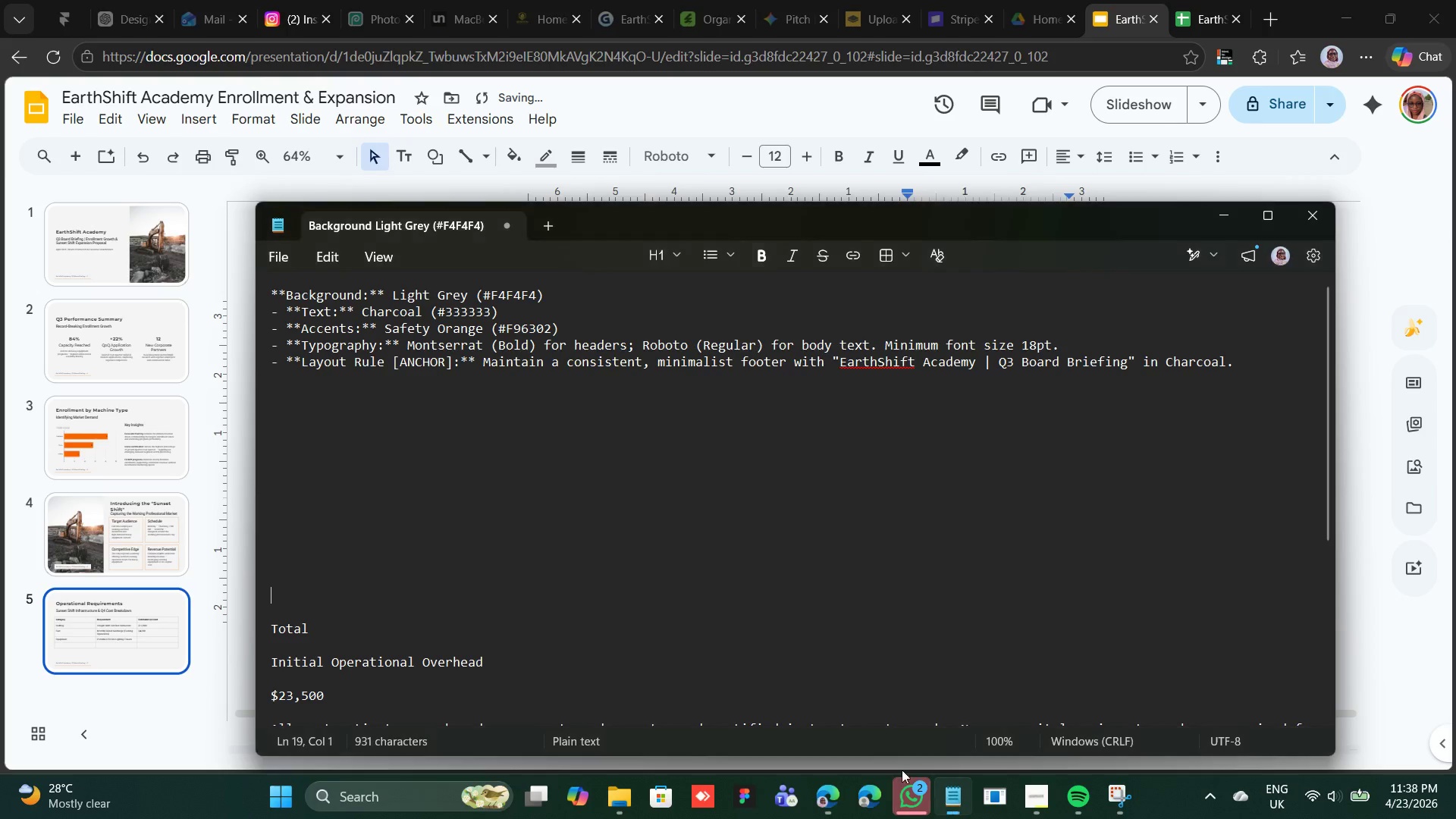 
wait(5.09)
 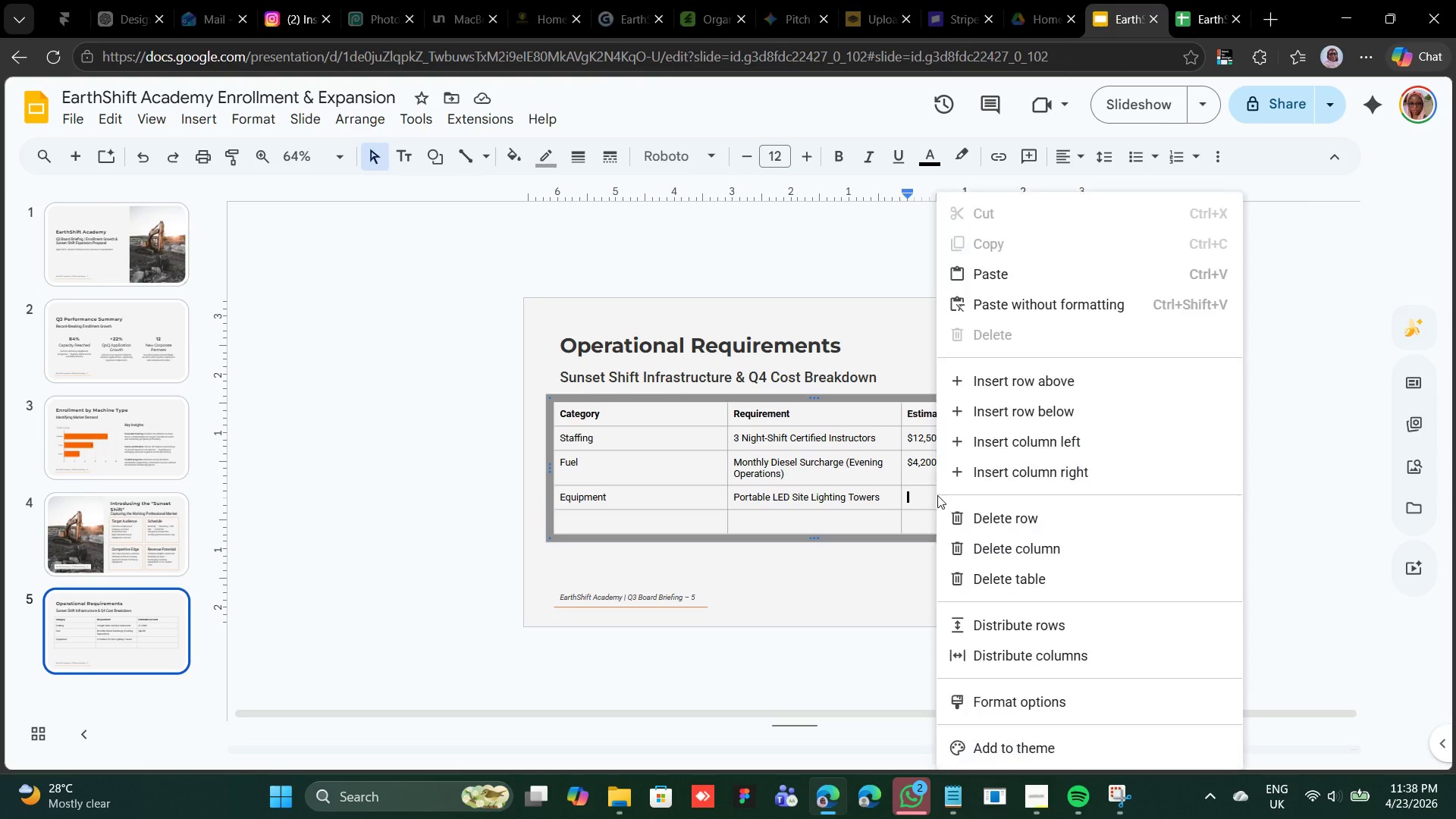 
left_click_drag(start_coordinate=[321, 628], to_coordinate=[271, 635])
 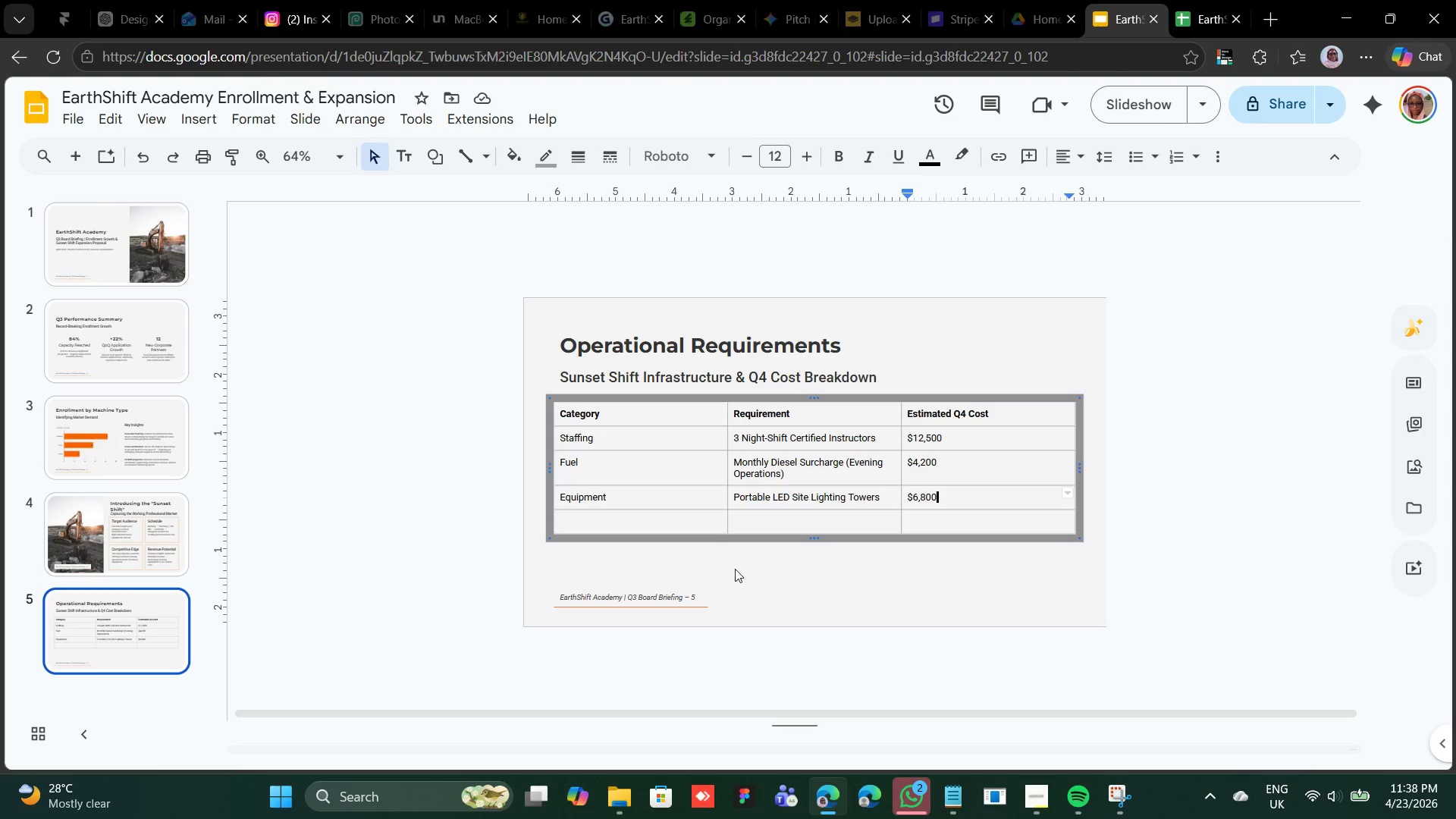 
left_click([631, 518])
 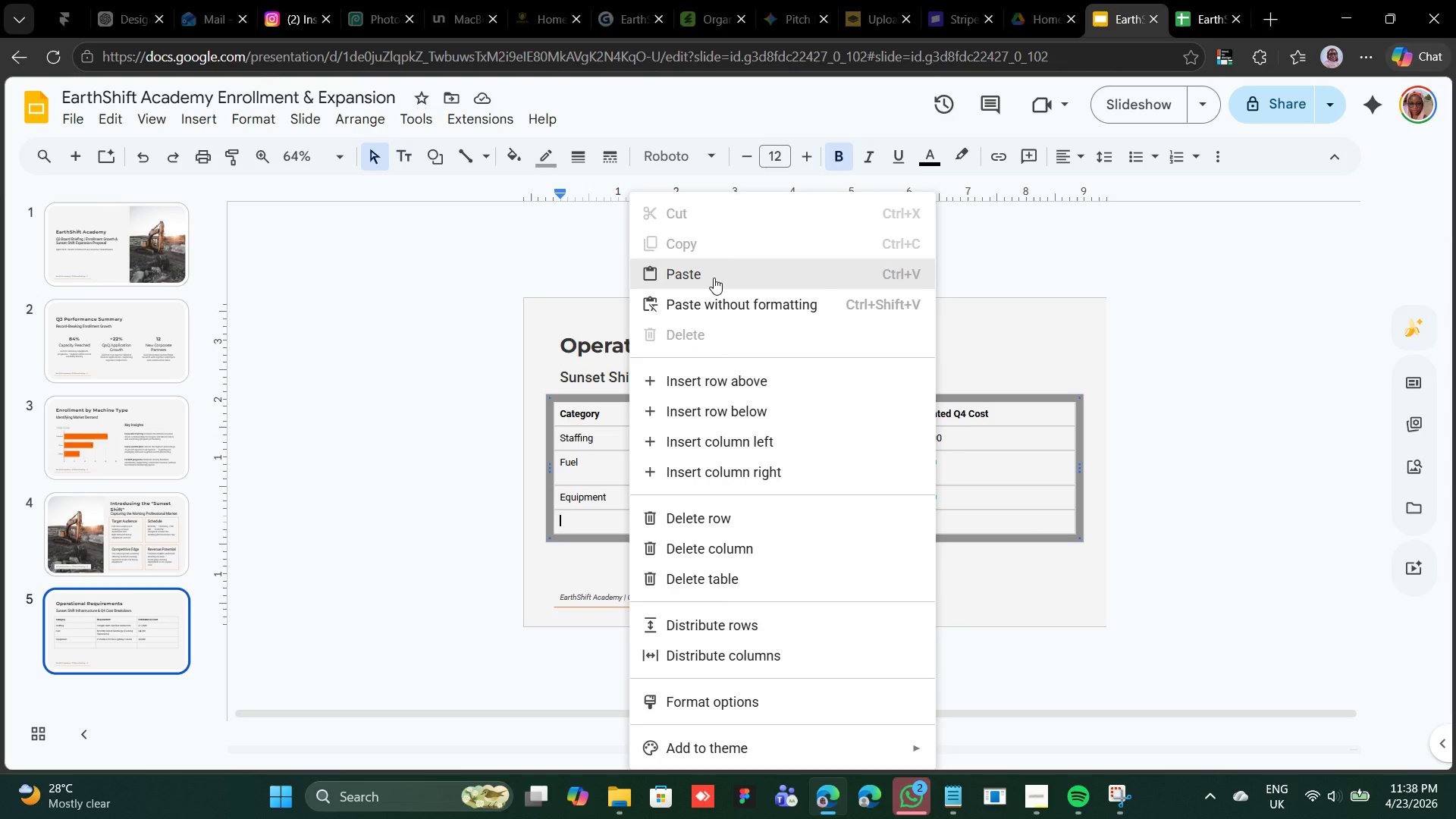 
left_click([715, 277])
 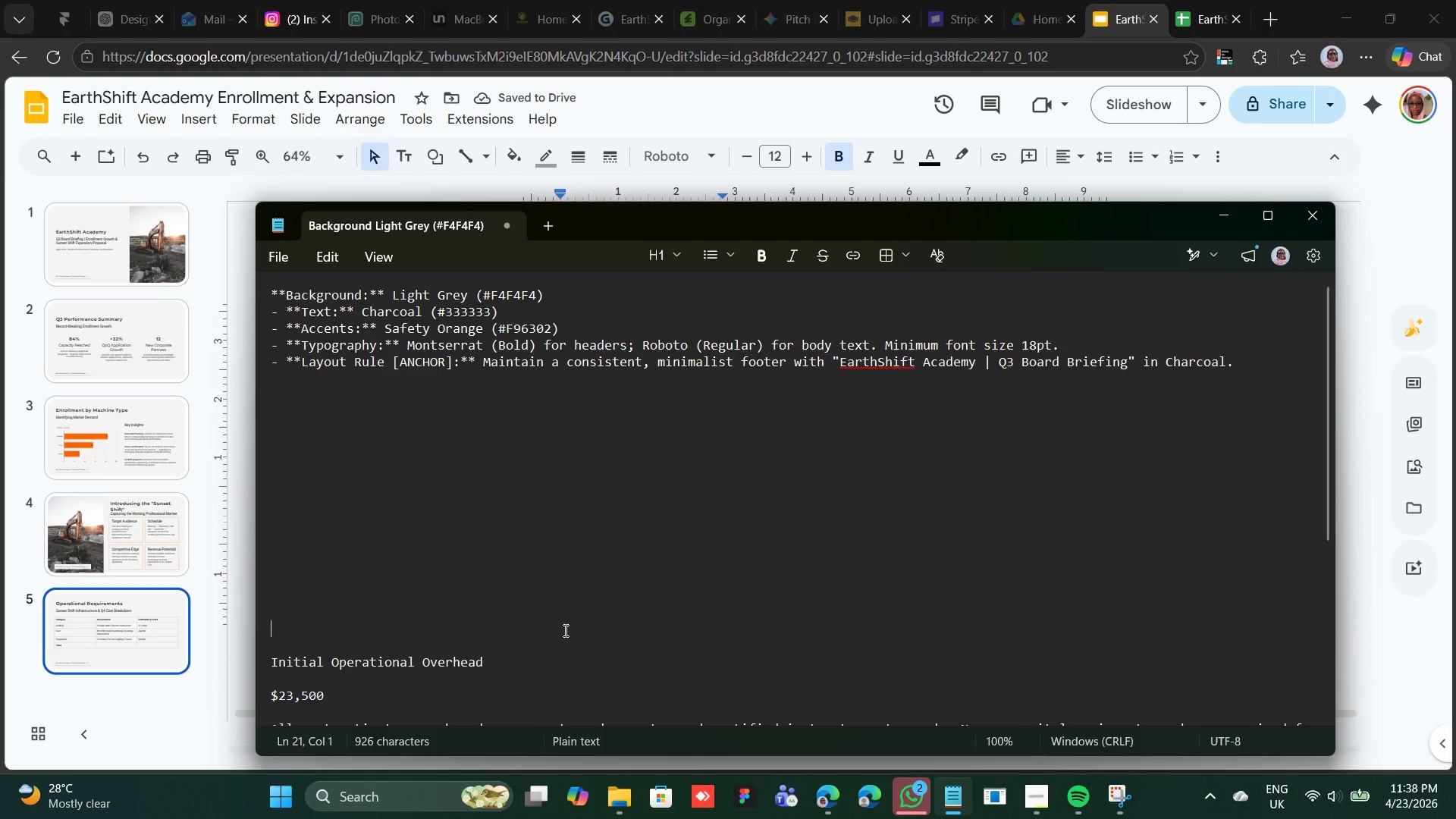 
left_click_drag(start_coordinate=[491, 657], to_coordinate=[267, 659])
 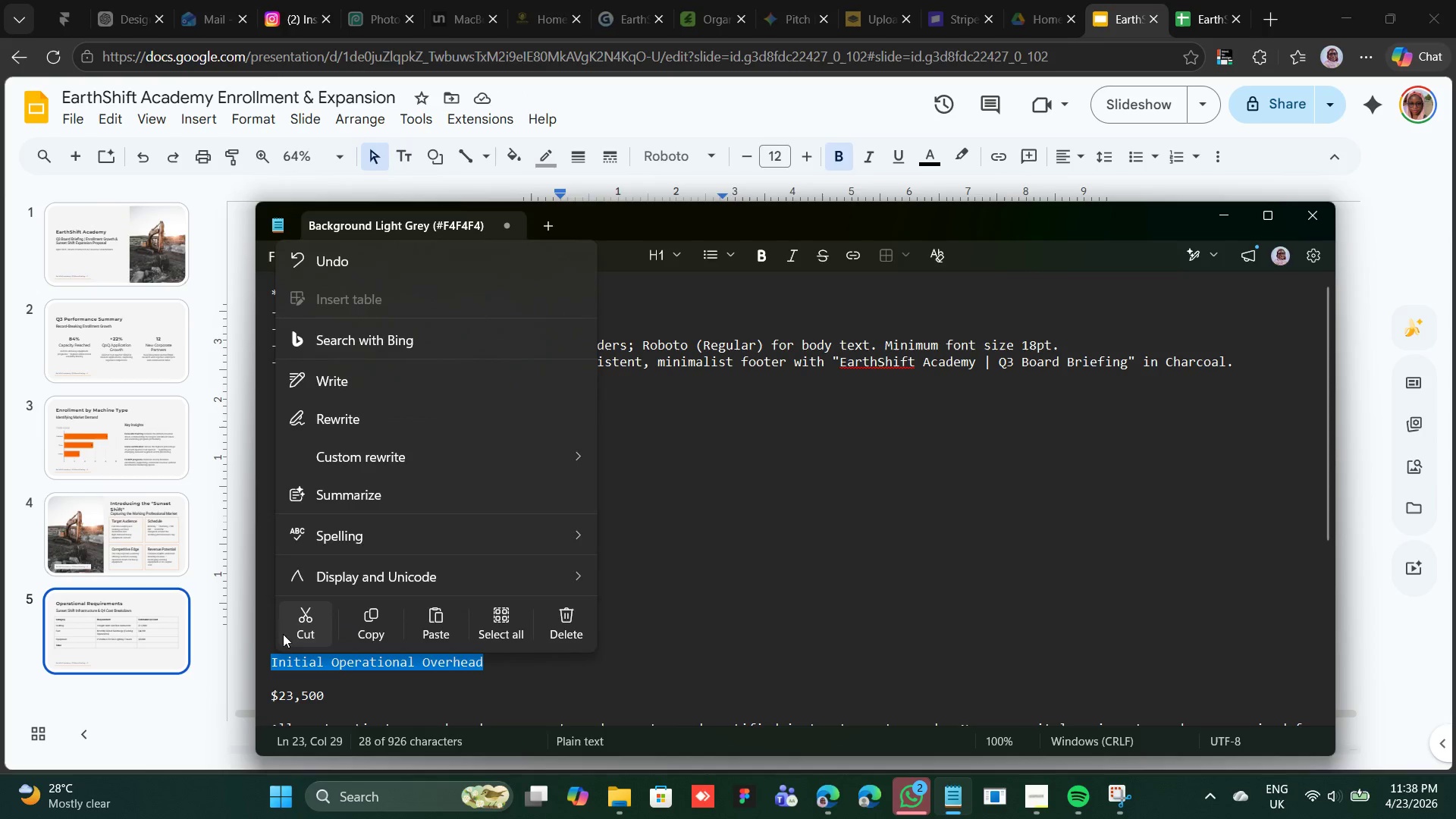 
left_click([285, 632])
 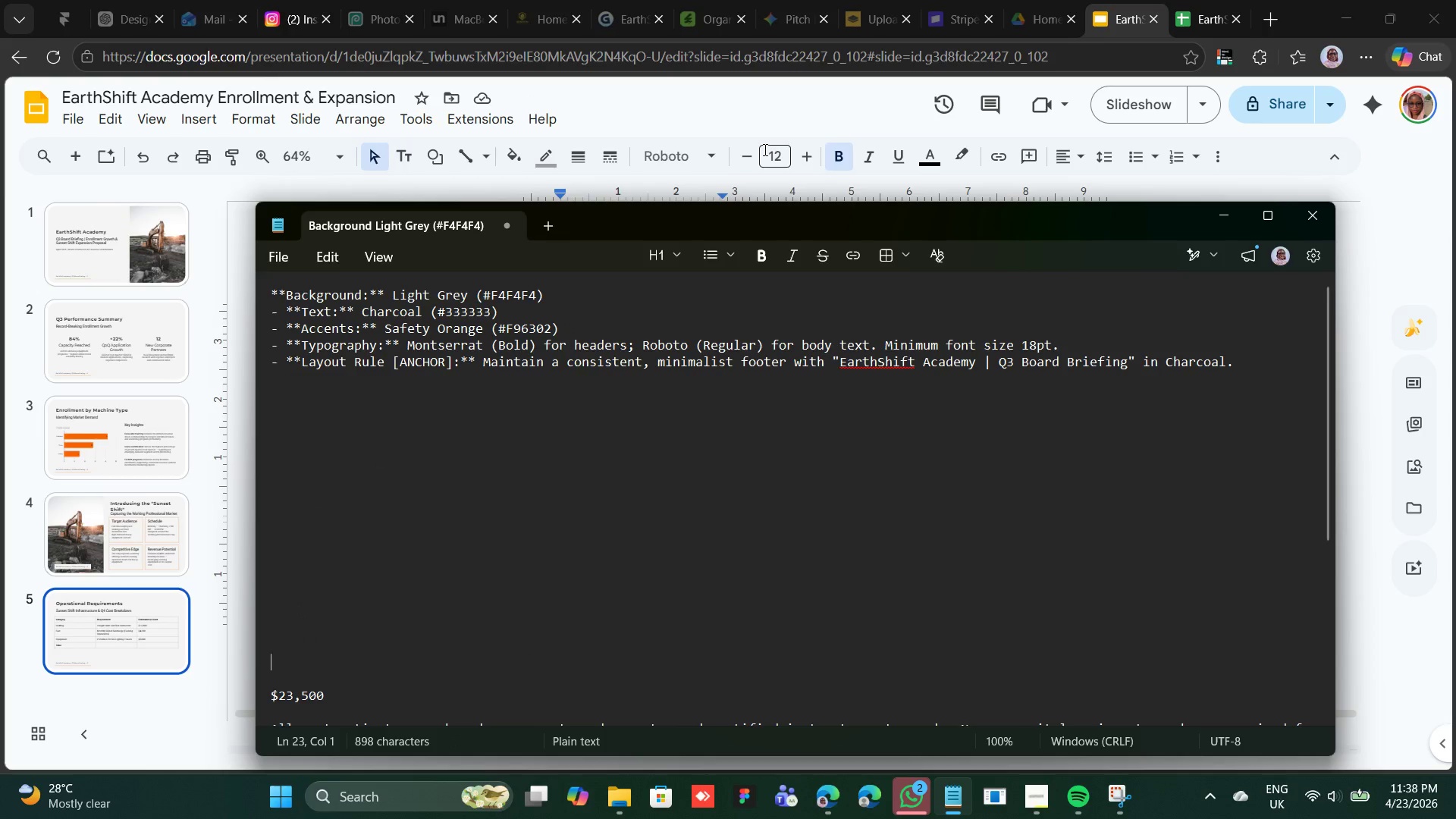 
left_click([796, 100])
 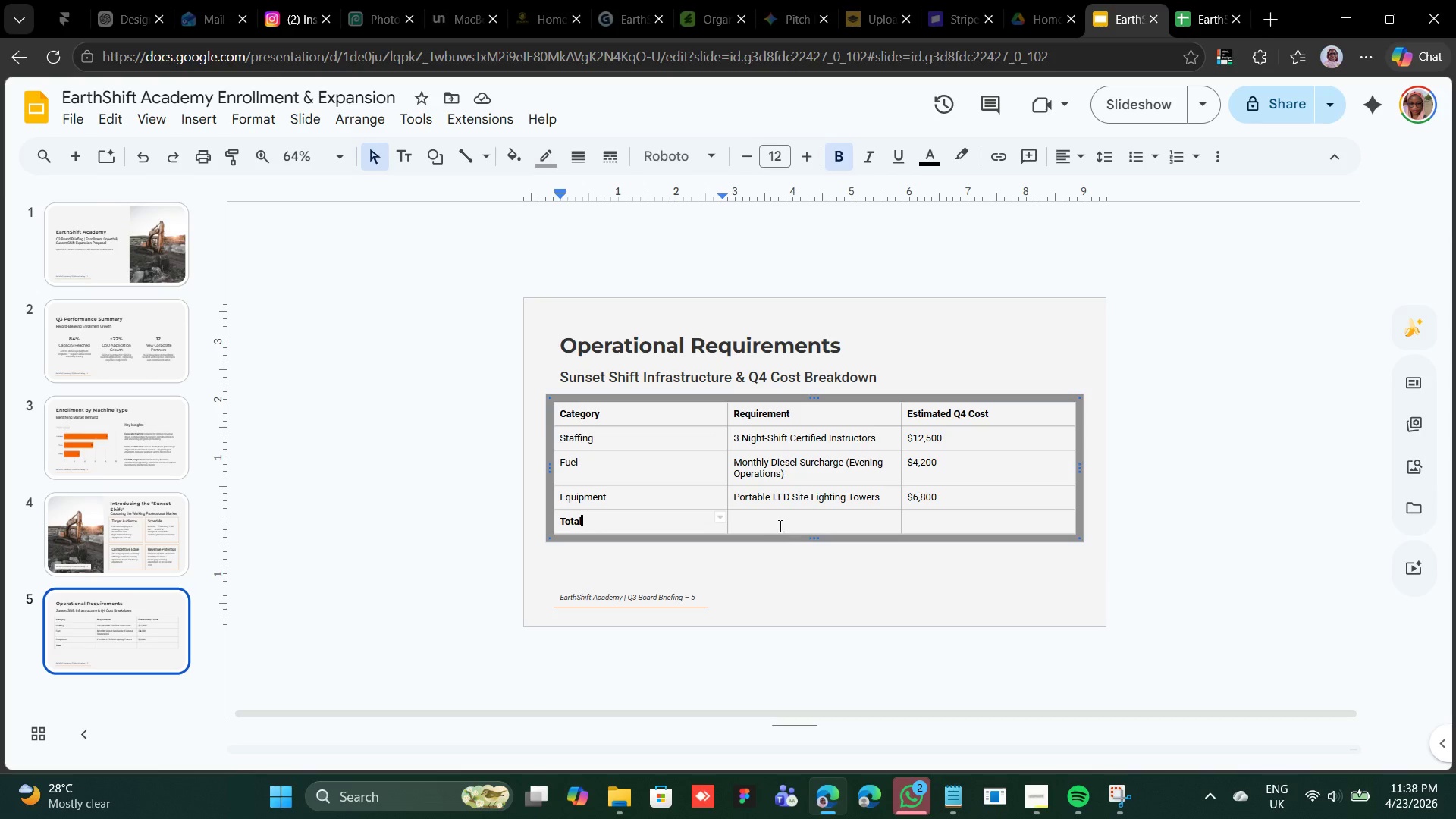 
left_click([779, 524])
 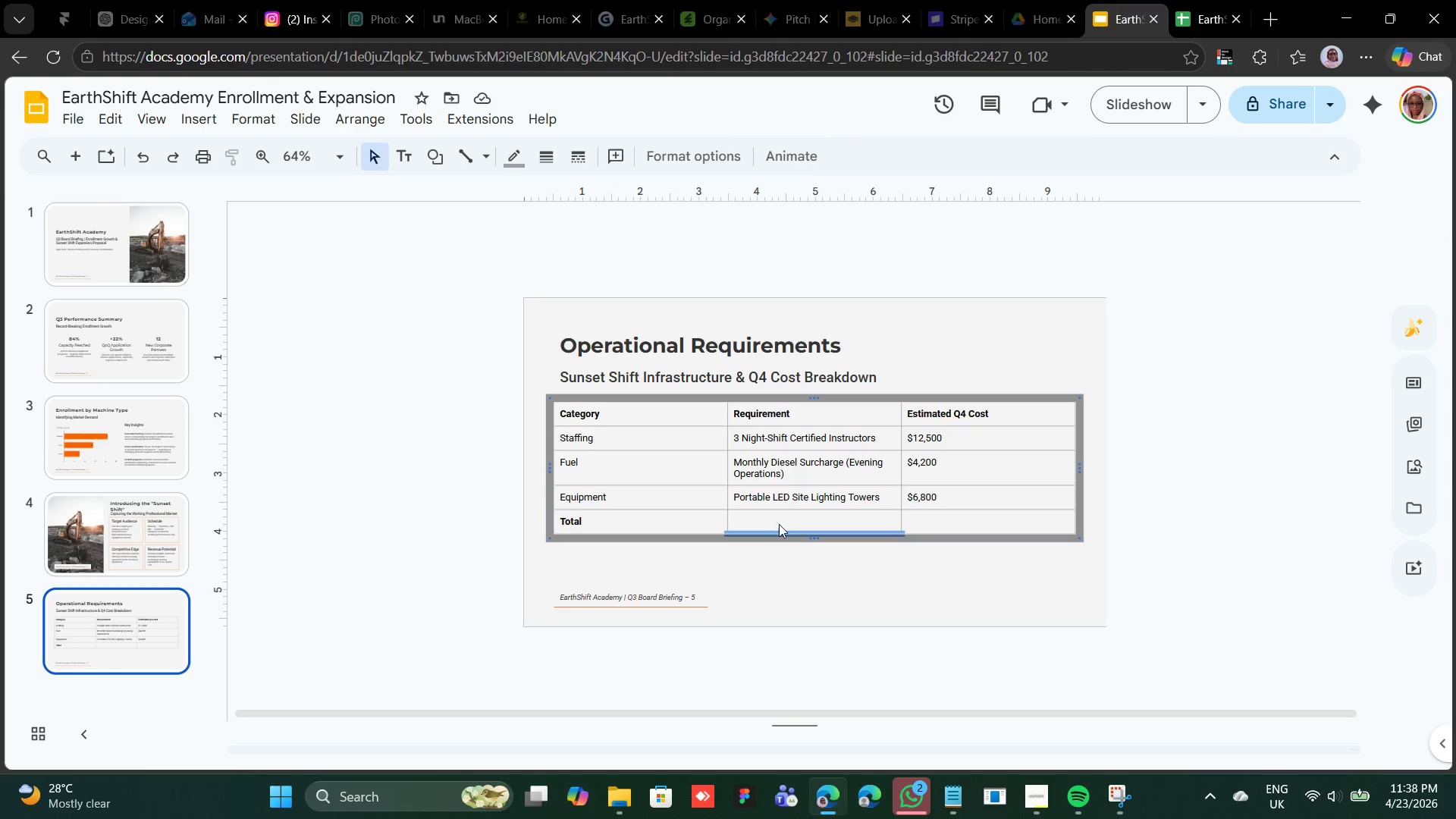 
left_click([779, 524])
 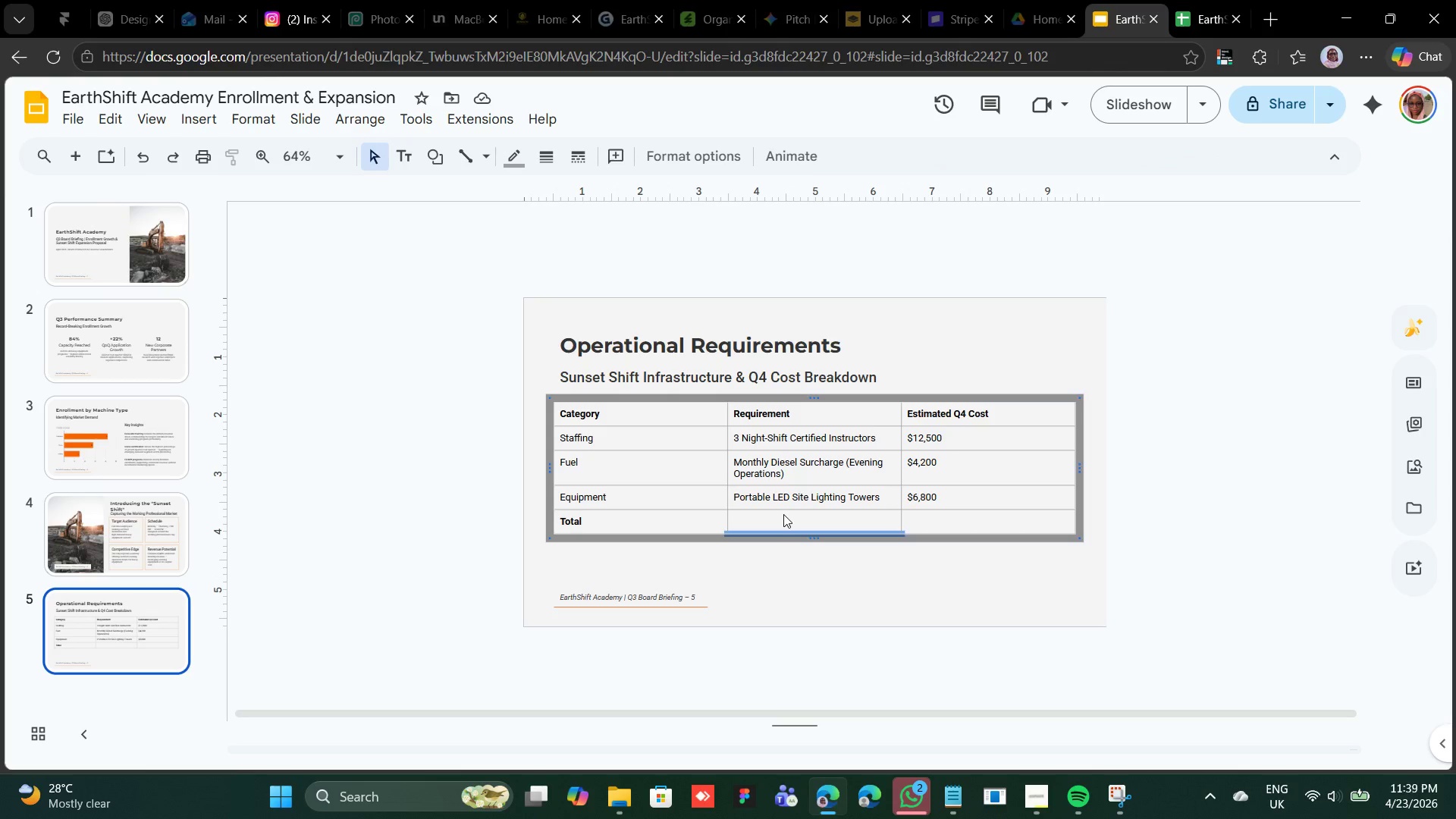 
left_click([783, 514])
 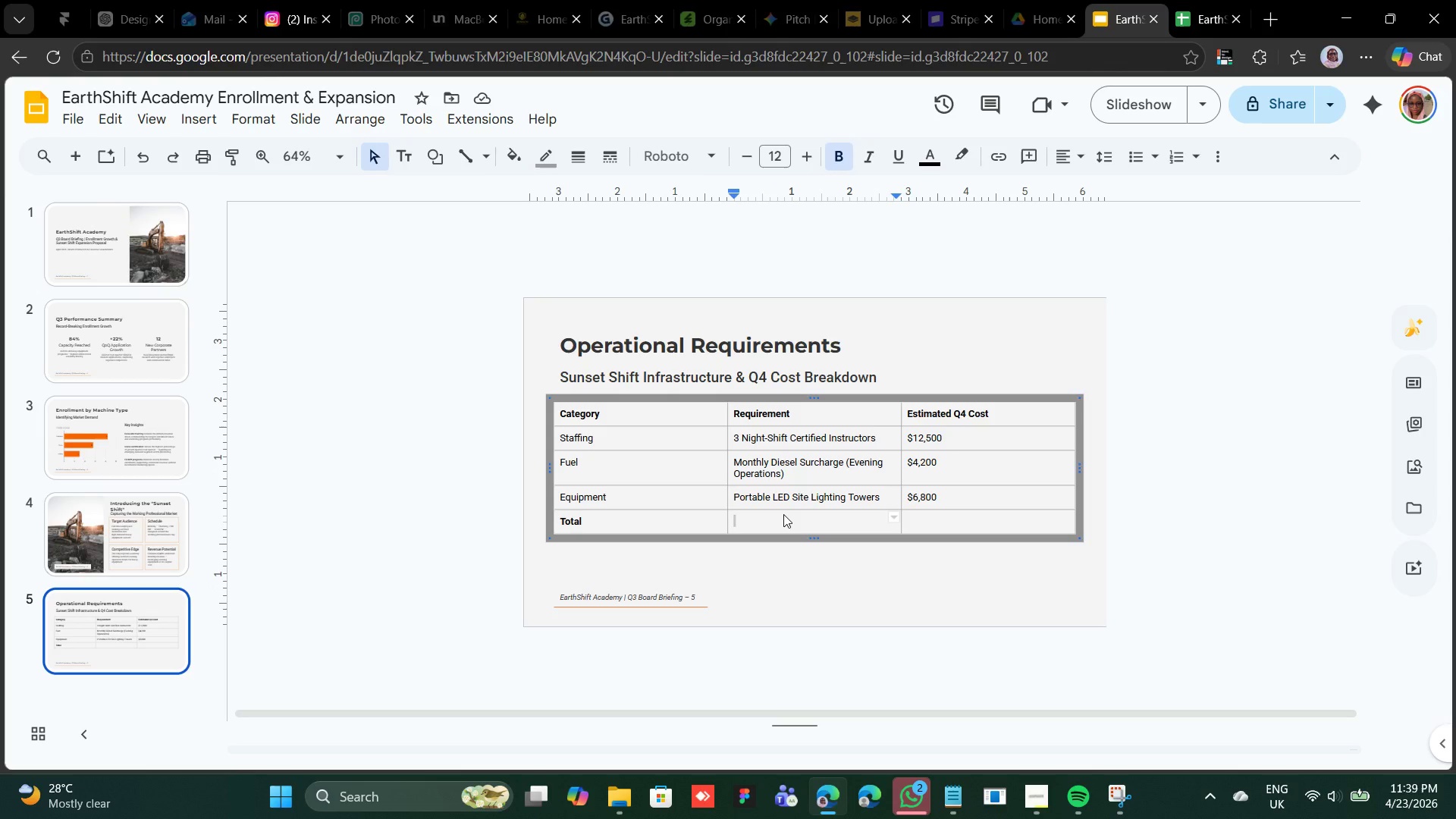 
right_click([783, 514])
 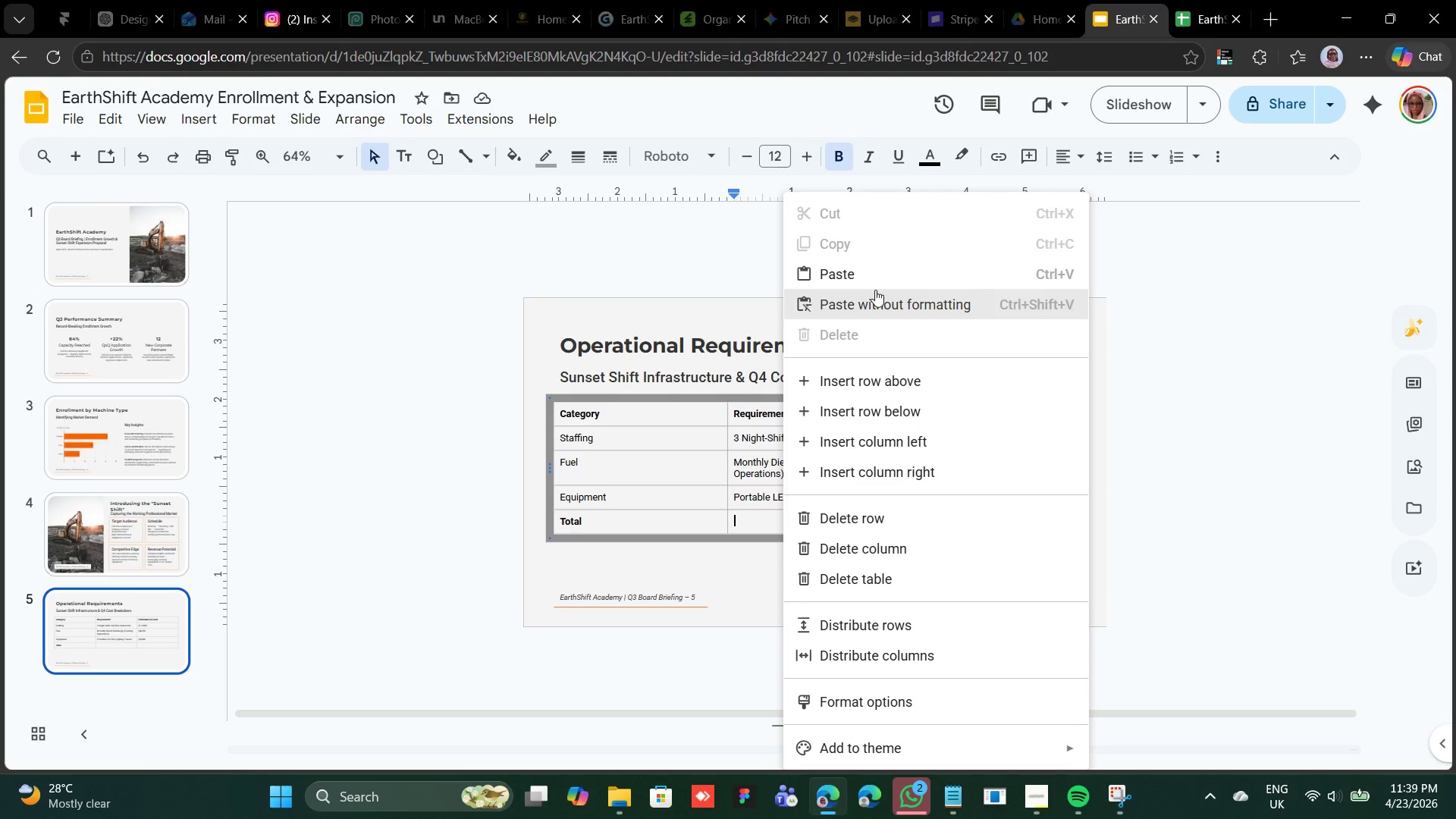 
left_click([883, 274])
 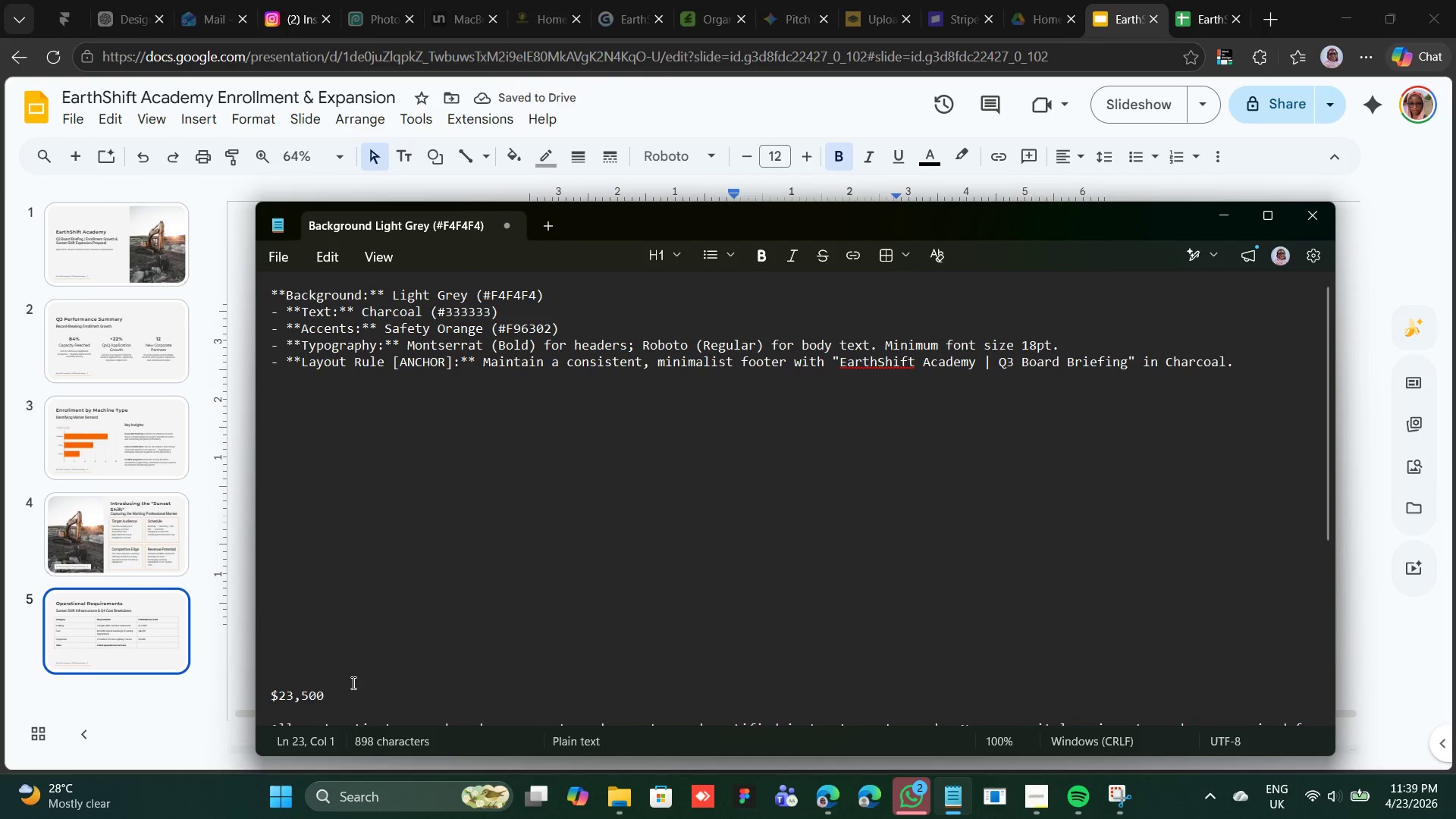 
left_click_drag(start_coordinate=[331, 690], to_coordinate=[269, 691])
 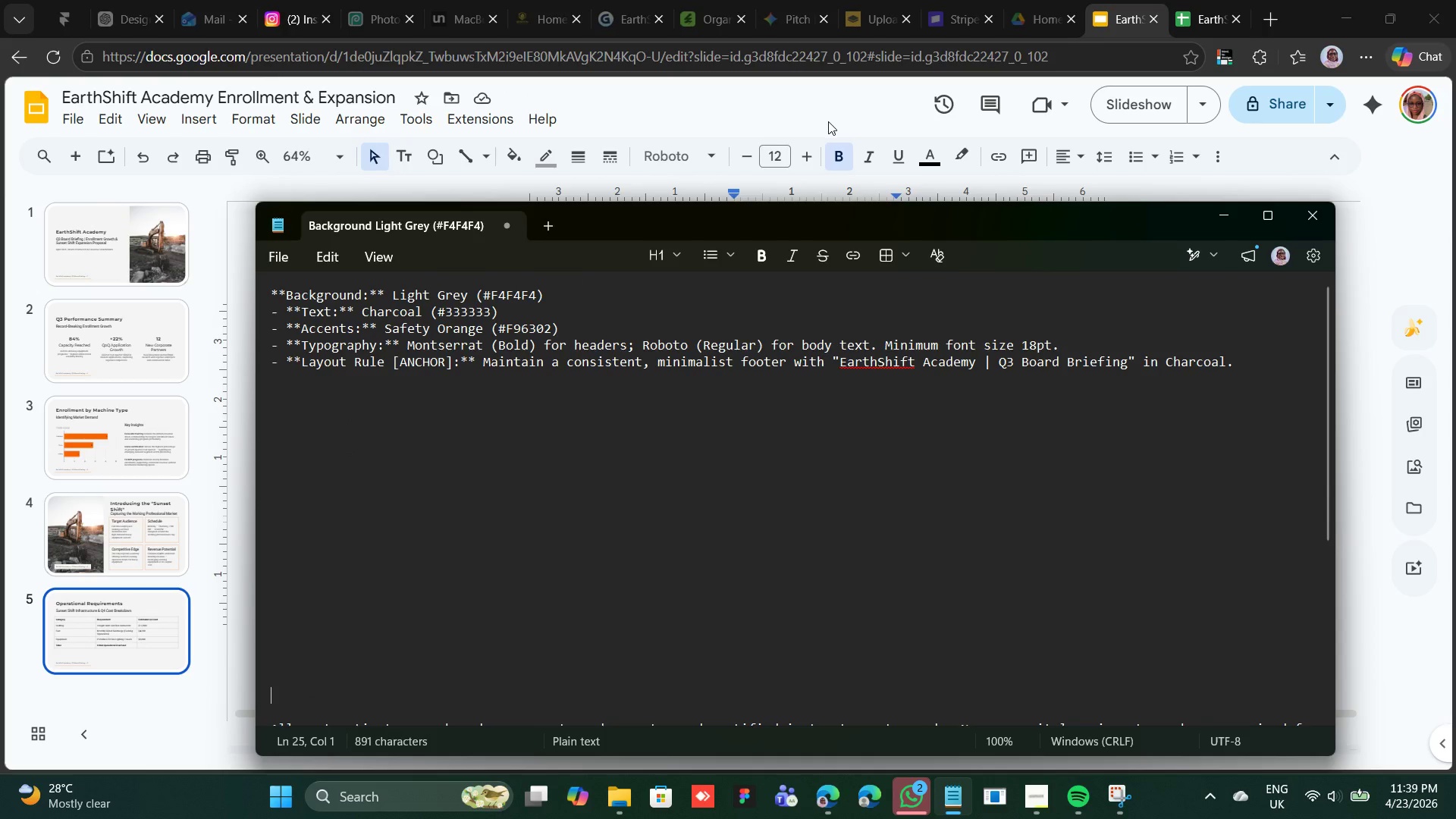 
hold_key(key=Backspace, duration=0.95)
 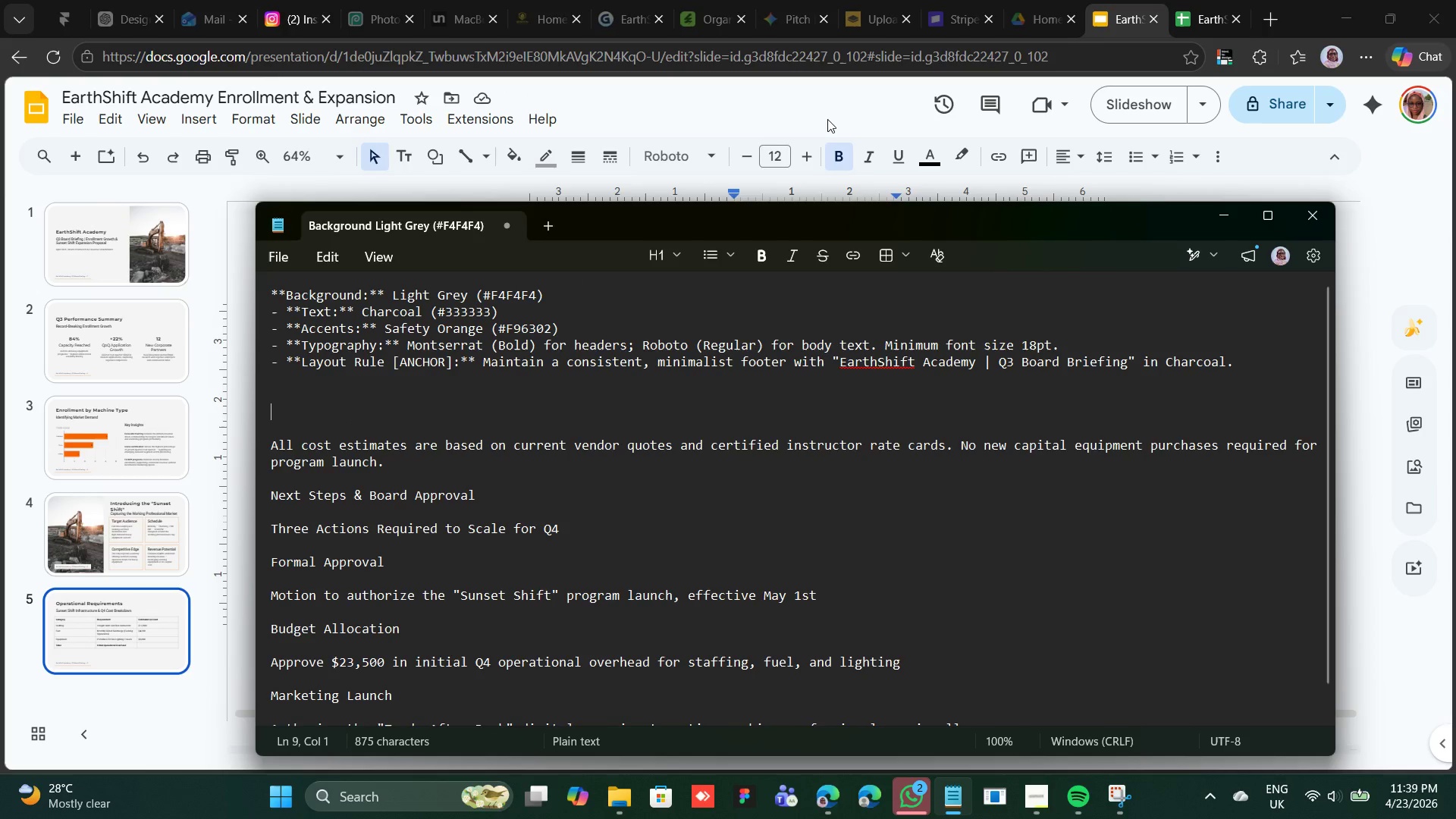 
key(Backspace)
 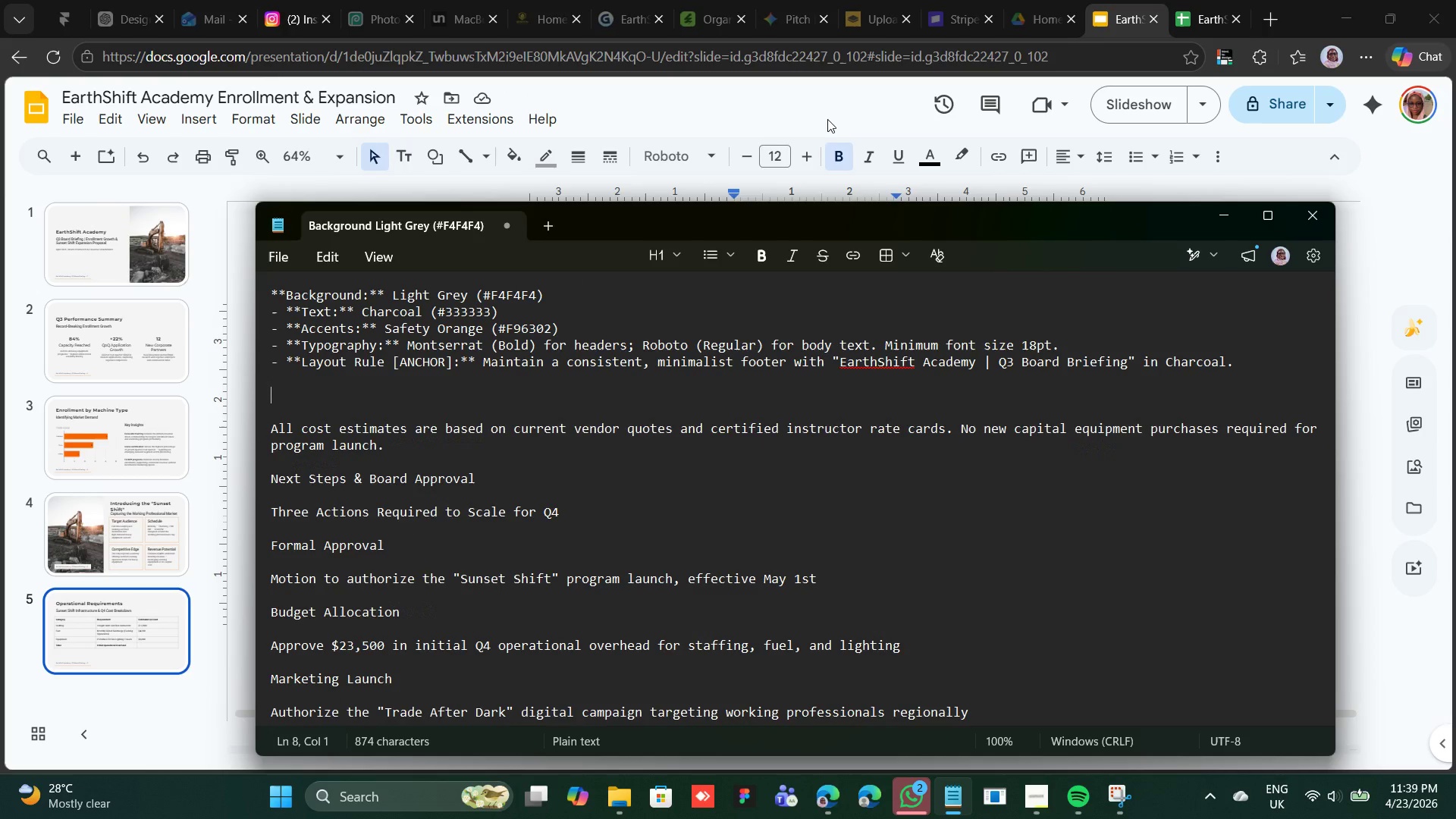 
key(Backspace)
 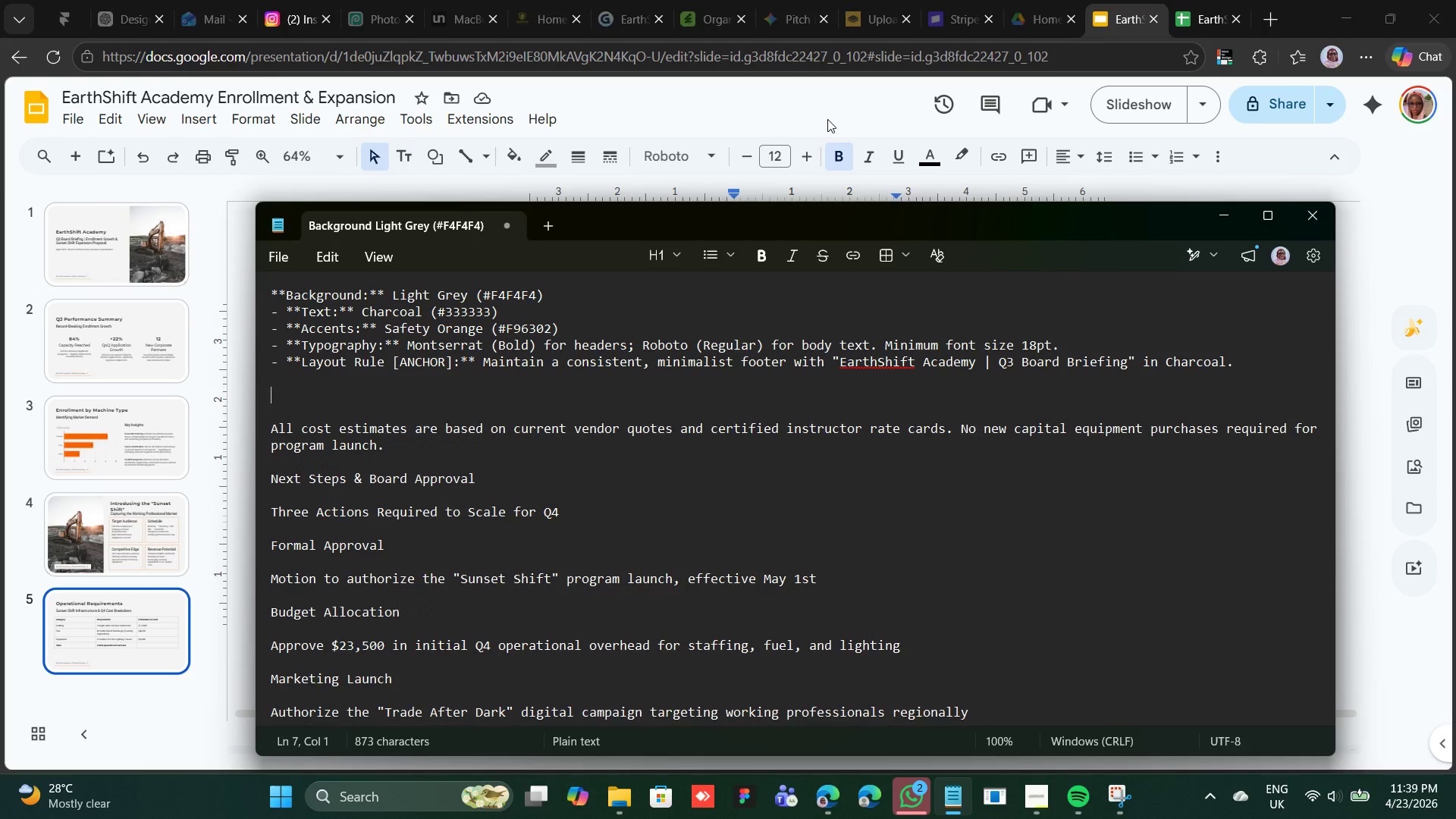 
key(Backspace)
 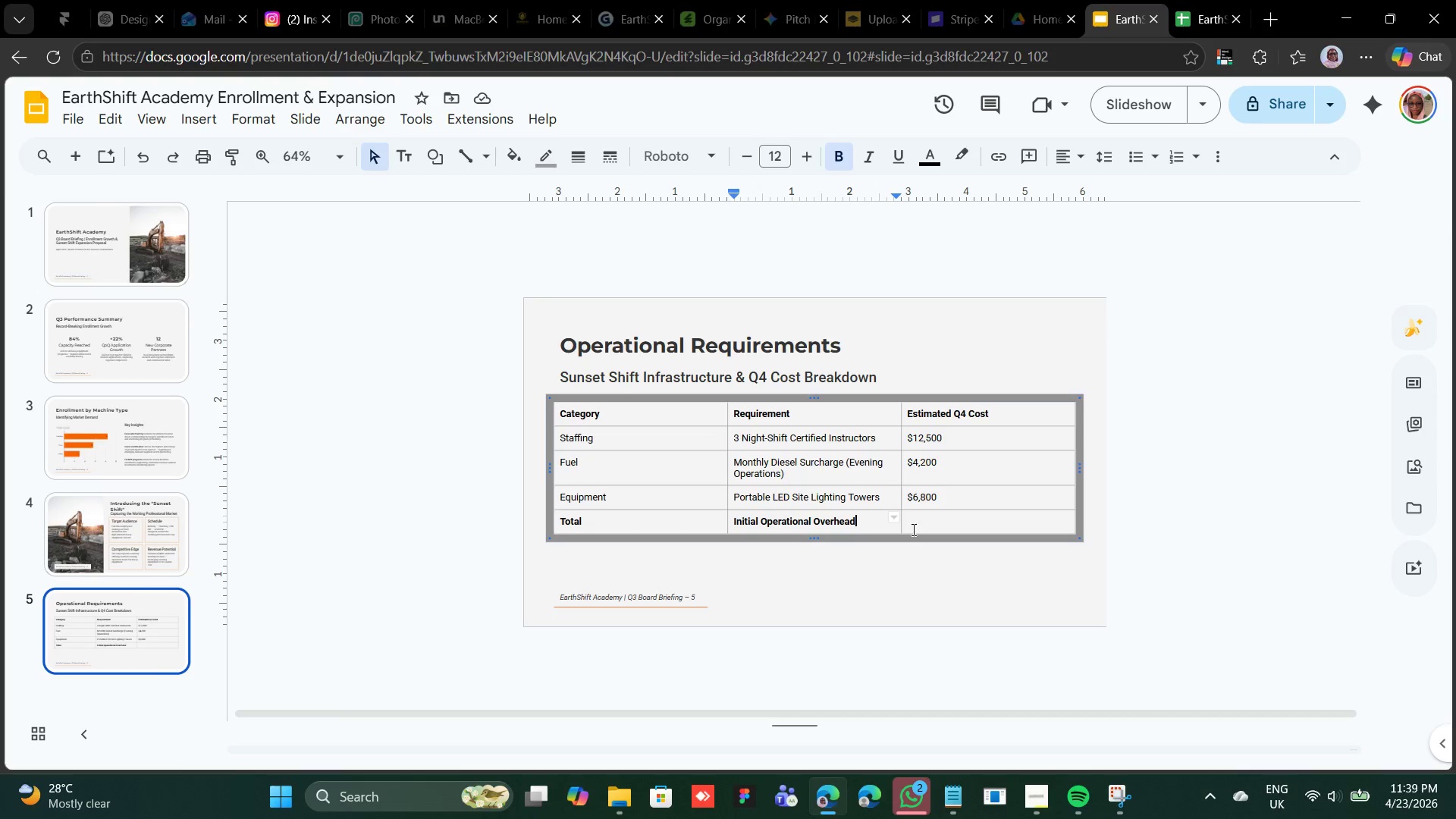 
left_click([915, 529])
 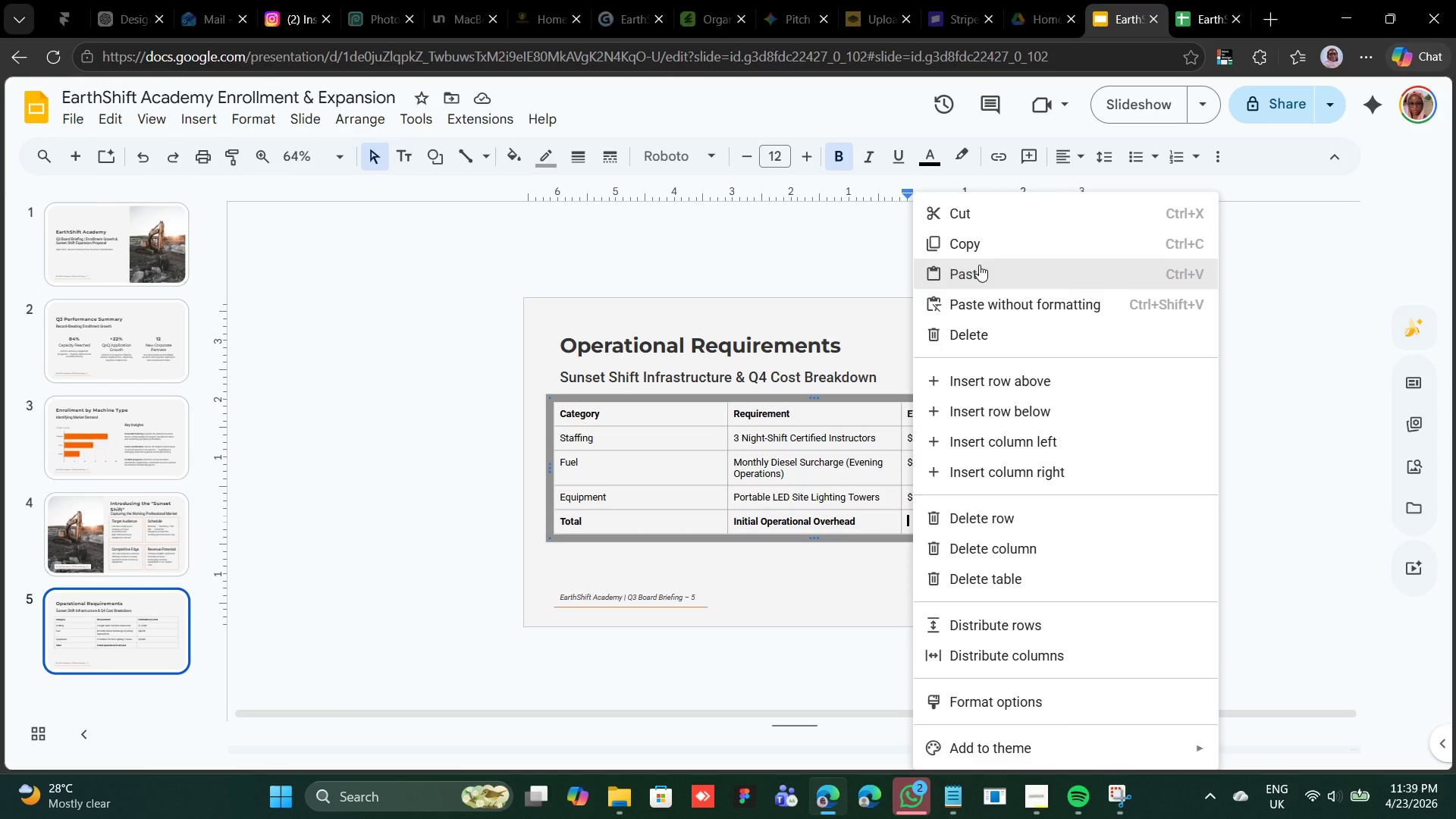 
left_click([979, 265])
 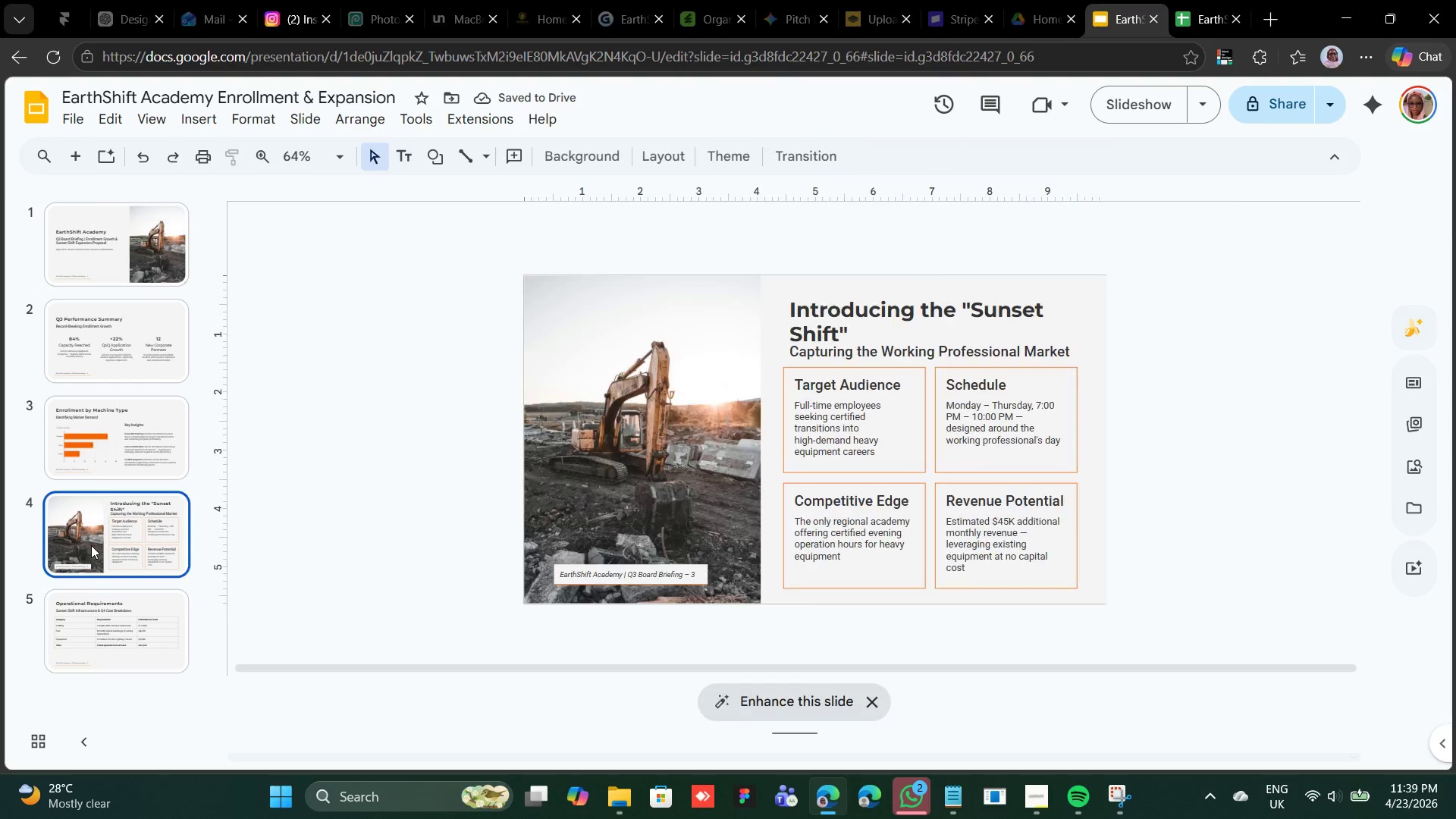 
wait(5.61)
 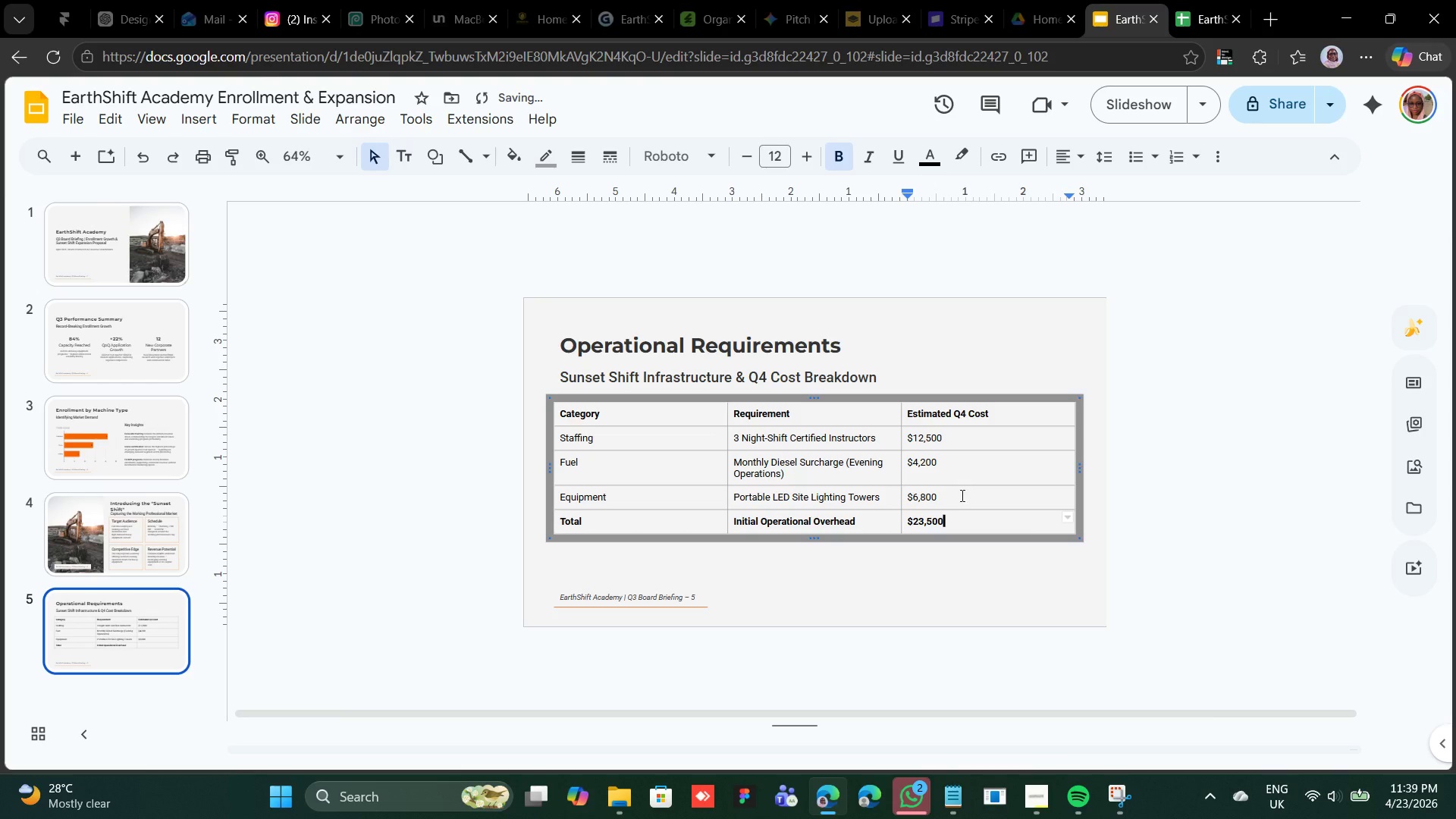 
left_click([814, 534])
 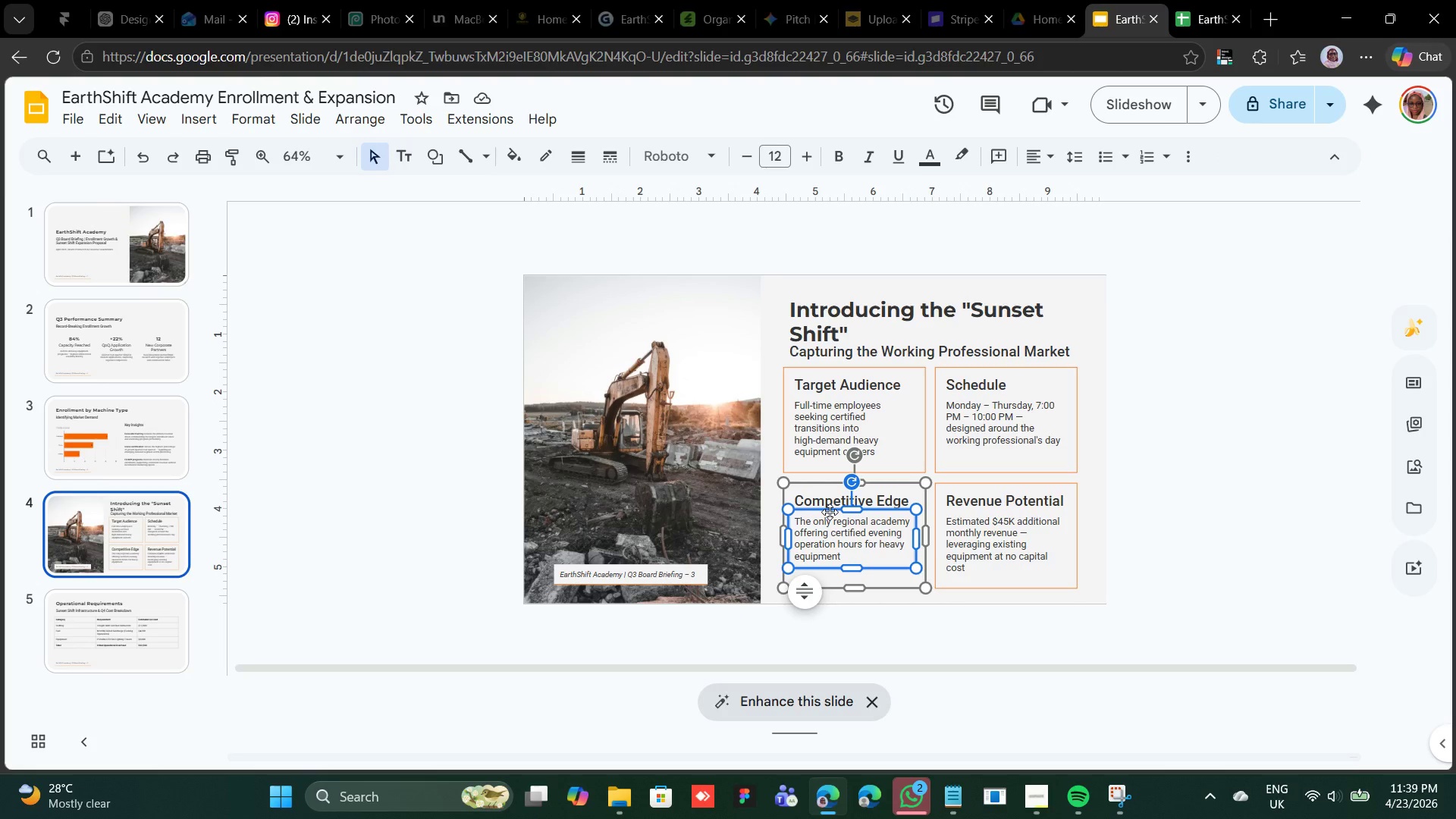 
right_click([830, 530])
 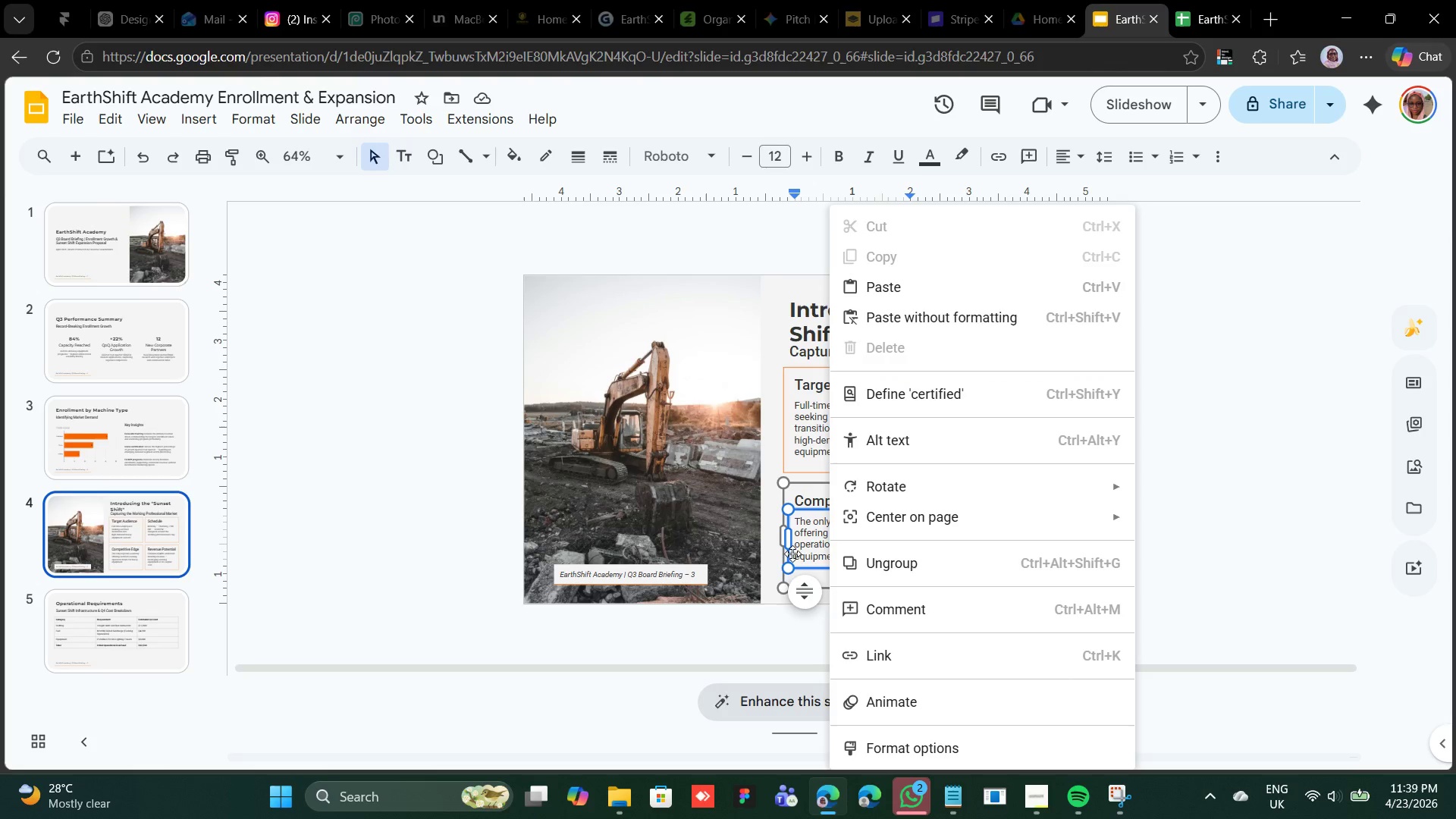 
left_click([790, 554])
 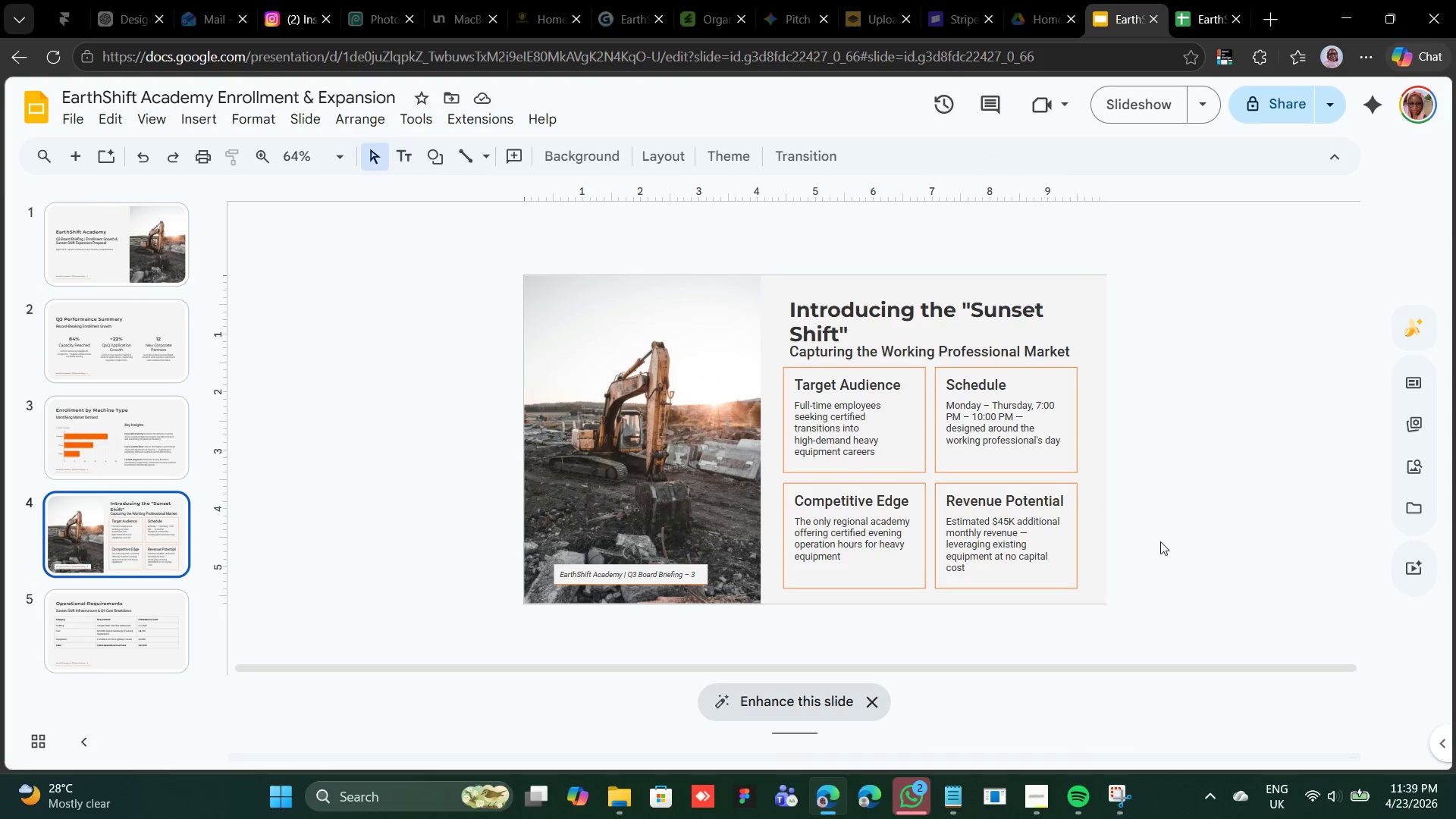 
left_click([965, 532])
 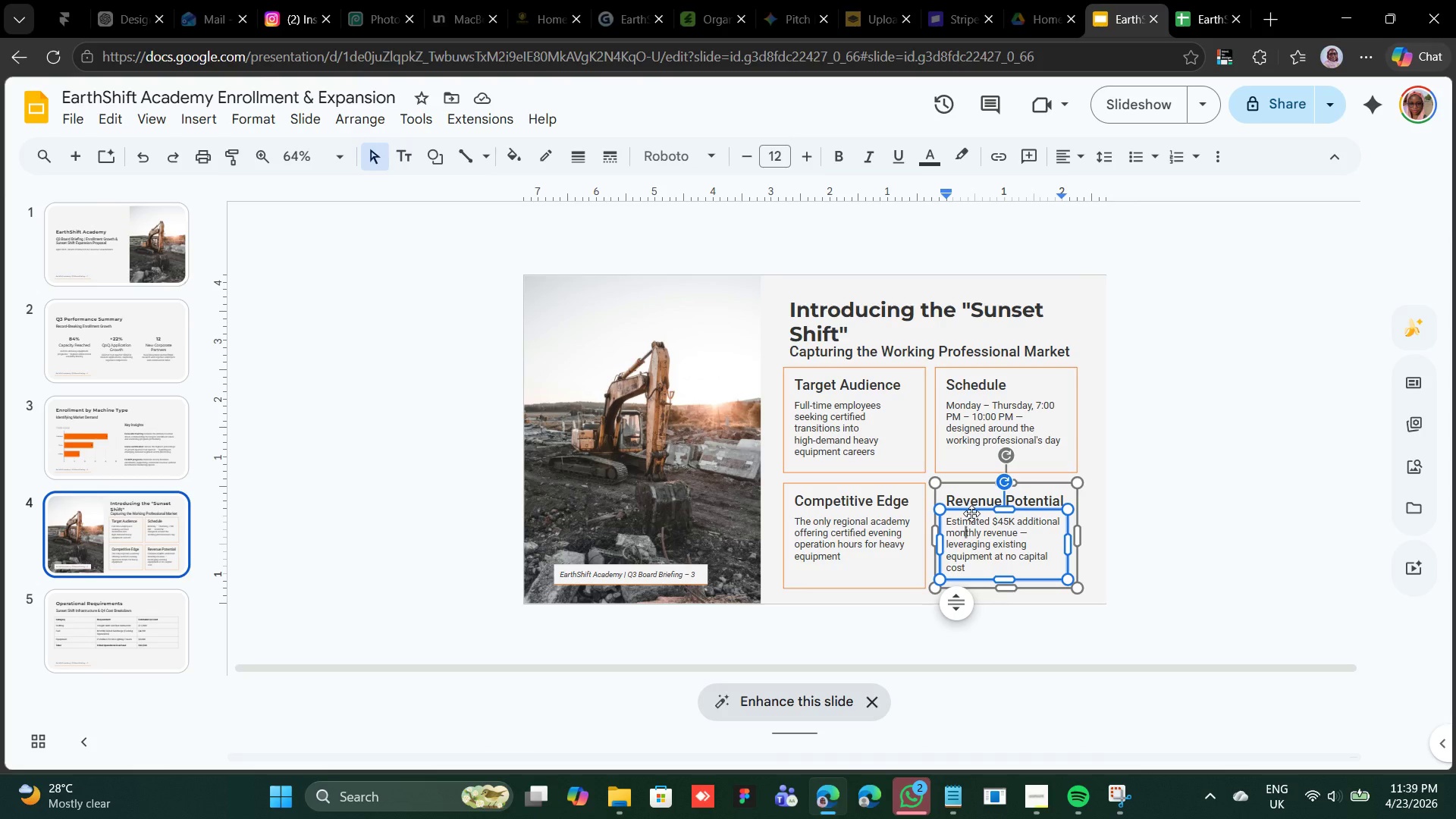 
left_click([972, 512])
 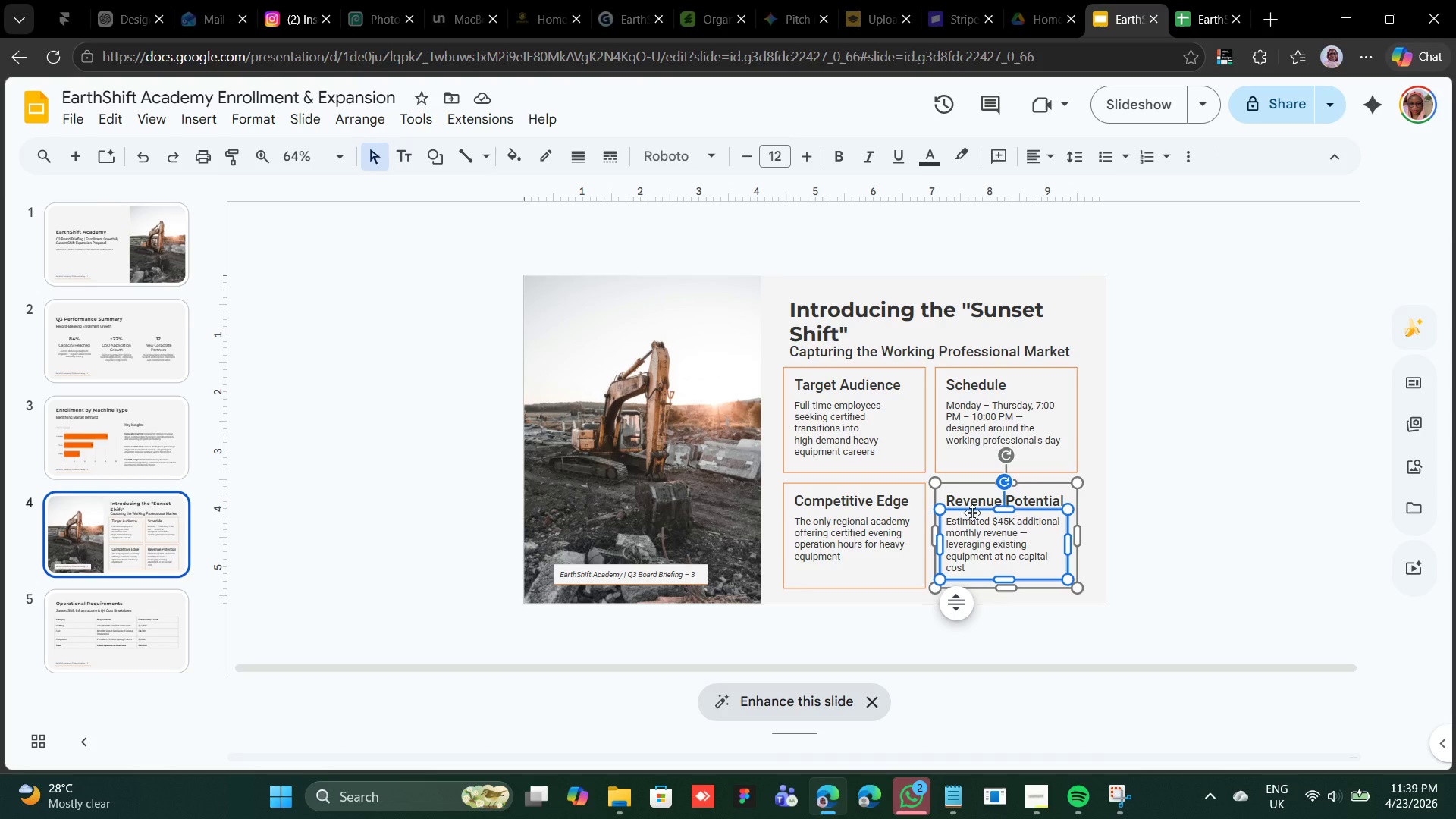 
right_click([972, 513])
 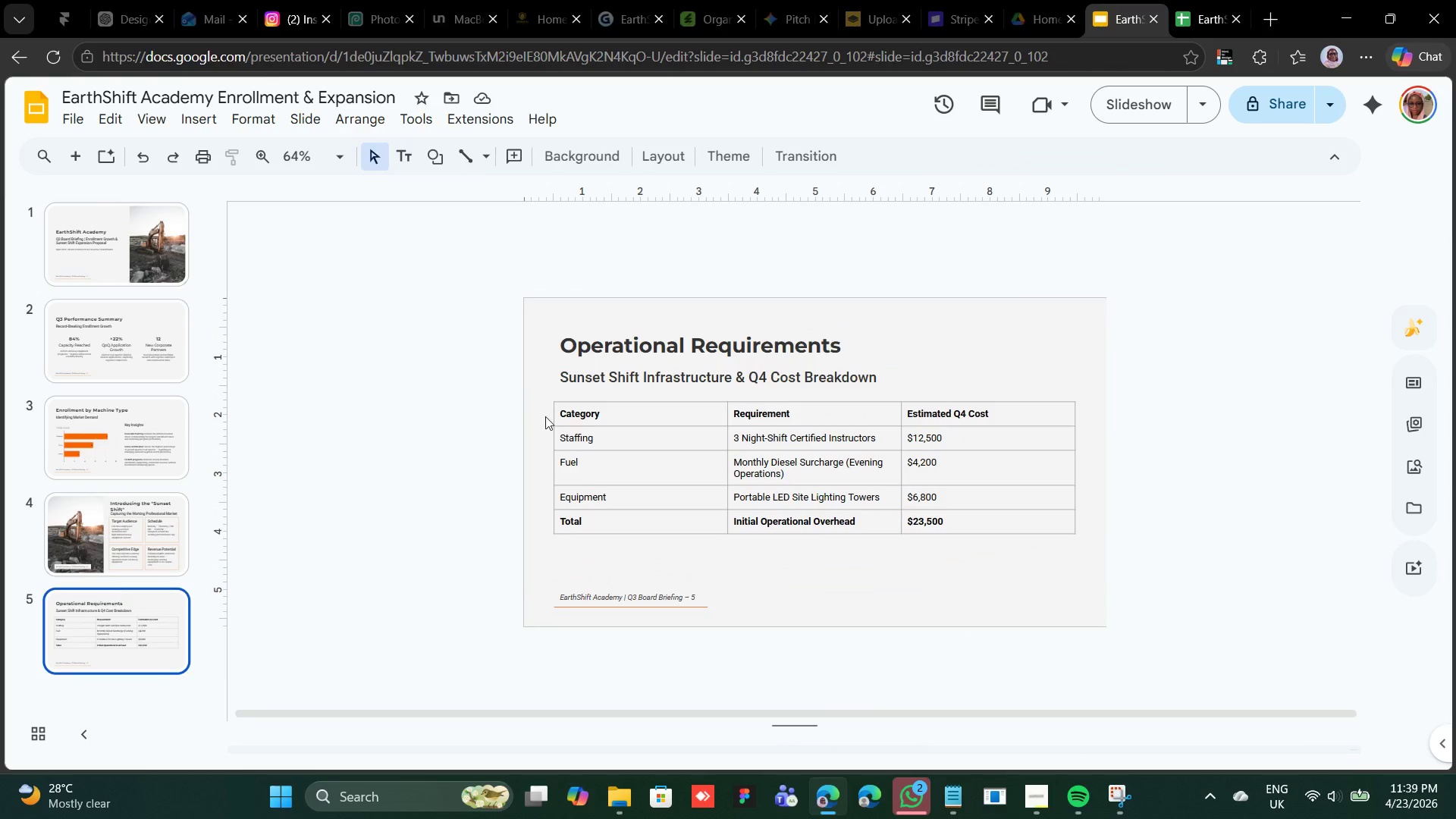 
right_click([945, 316])
 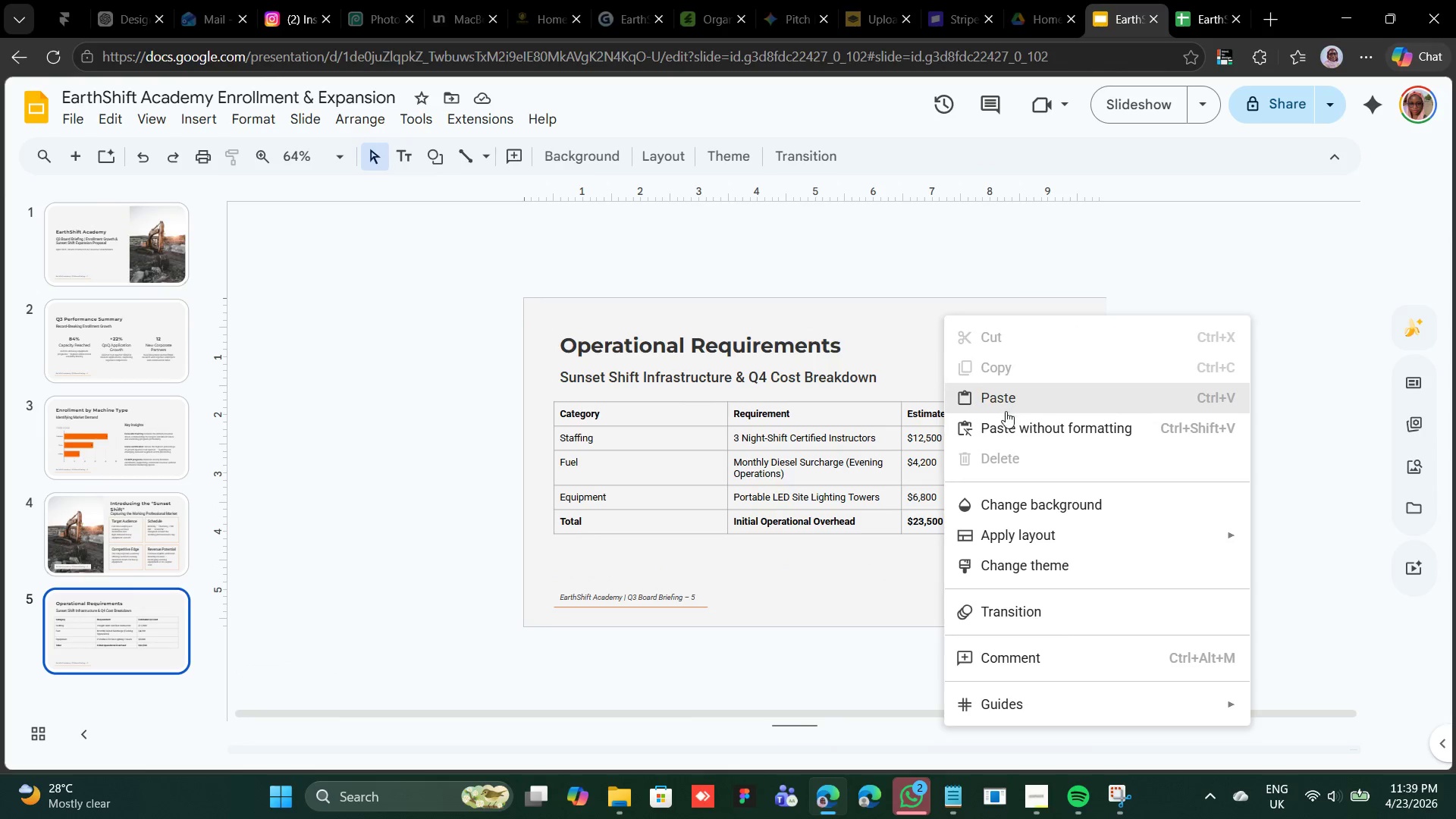 
left_click([1007, 410])
 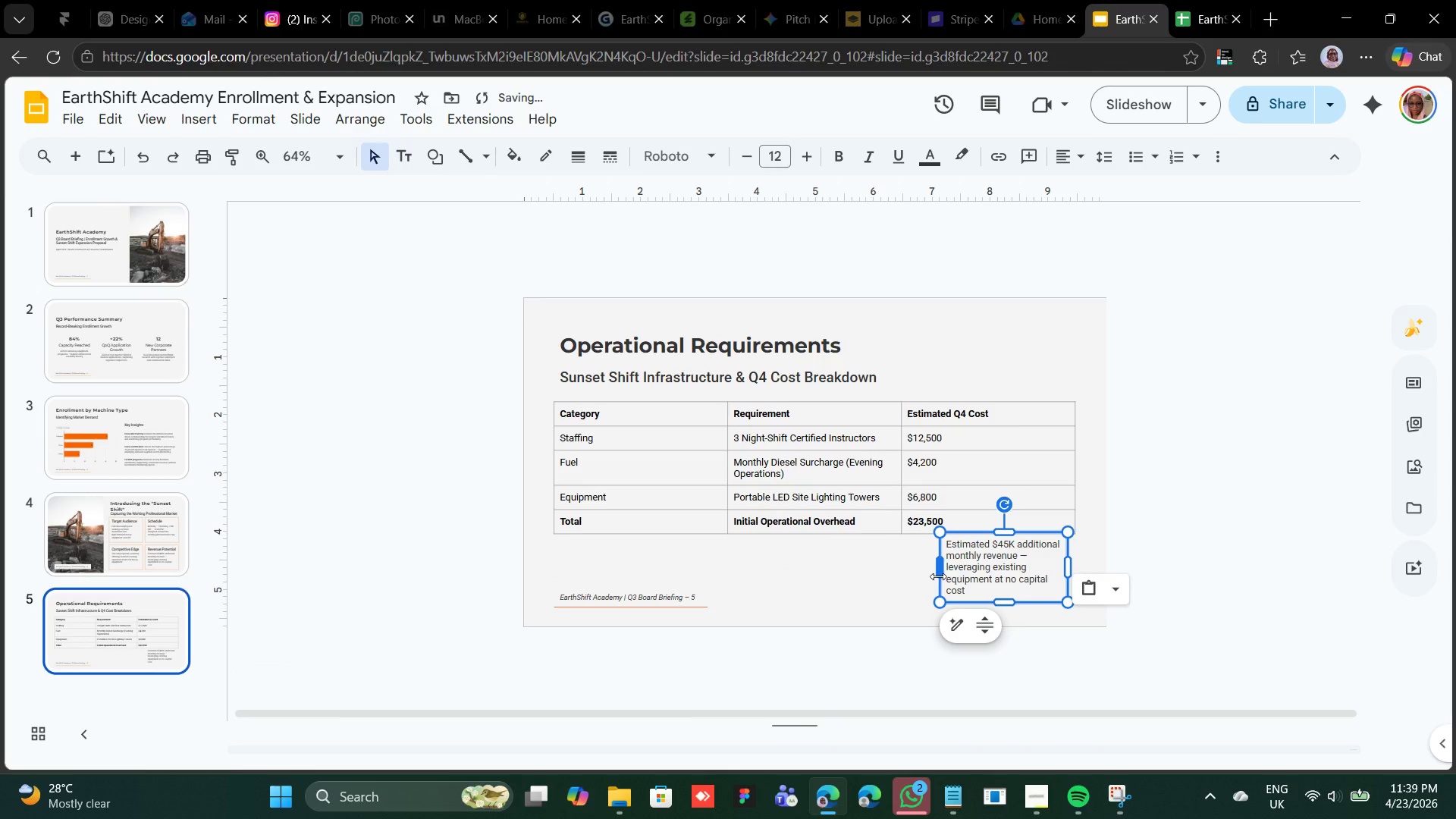 
left_click_drag(start_coordinate=[938, 576], to_coordinate=[554, 443])
 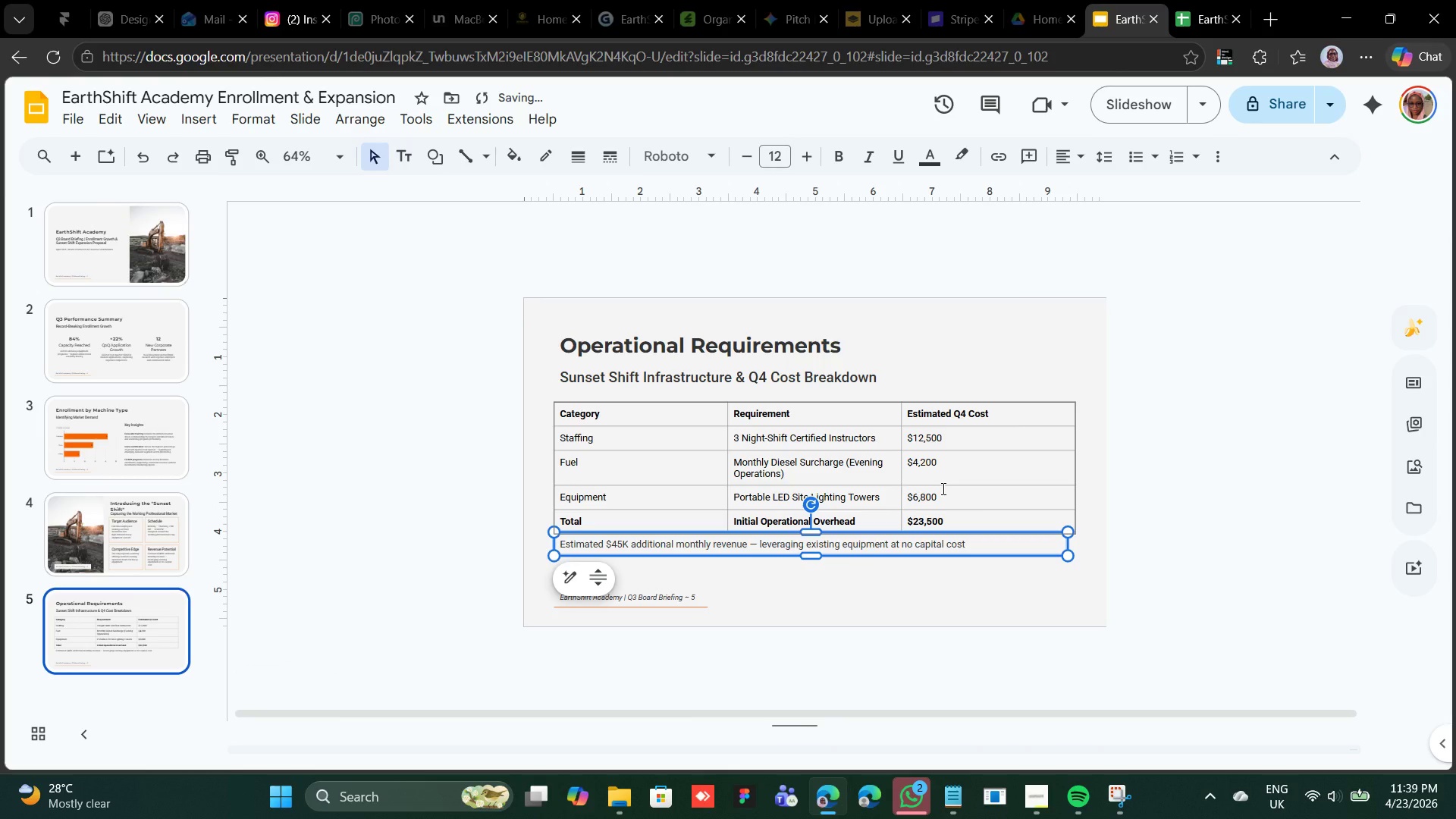 
key(Shift+ArrowDown)
 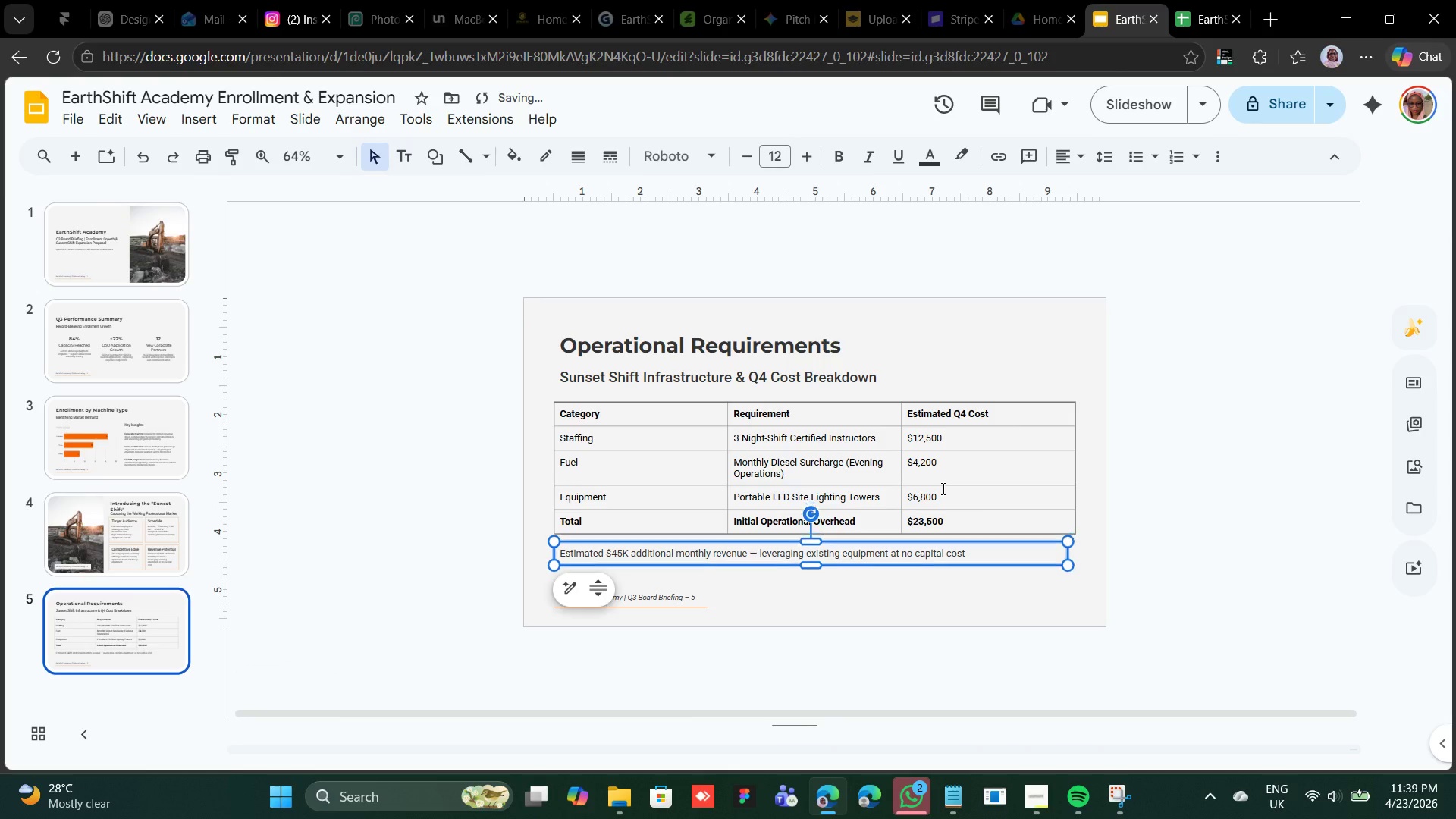 
key(Shift+ArrowDown)
 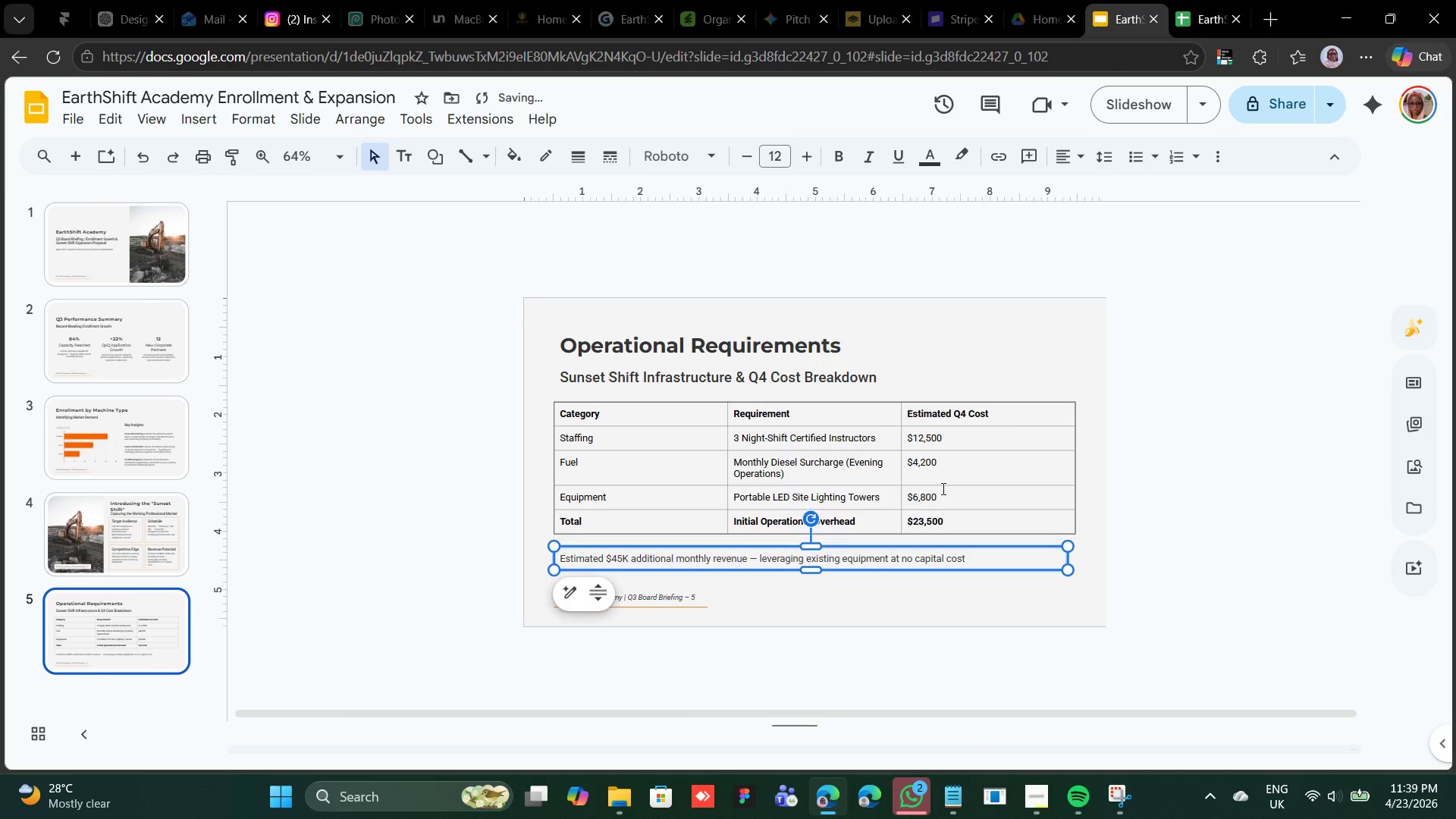 
key(Shift+ArrowDown)
 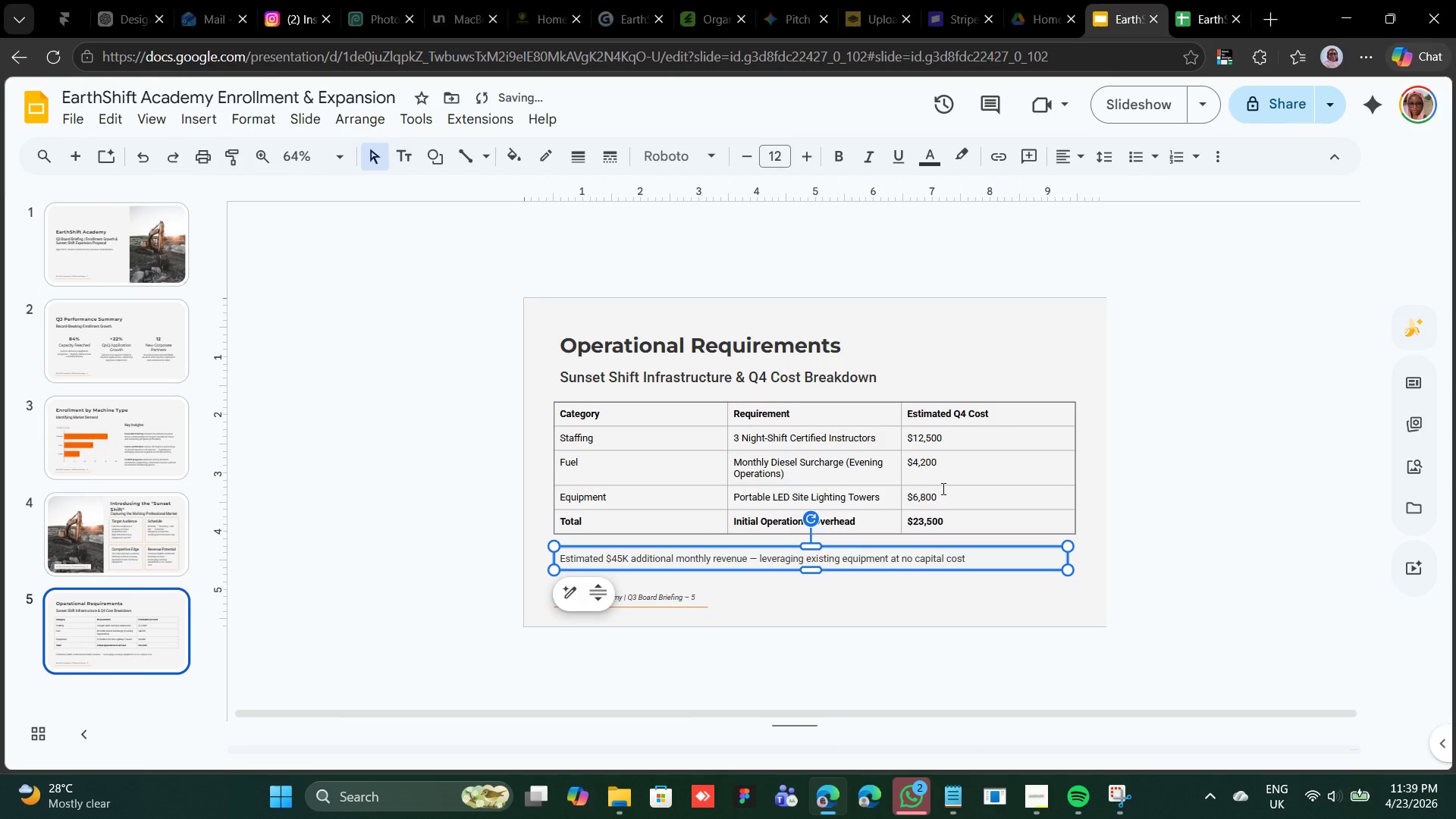 
key(Shift+ArrowDown)
 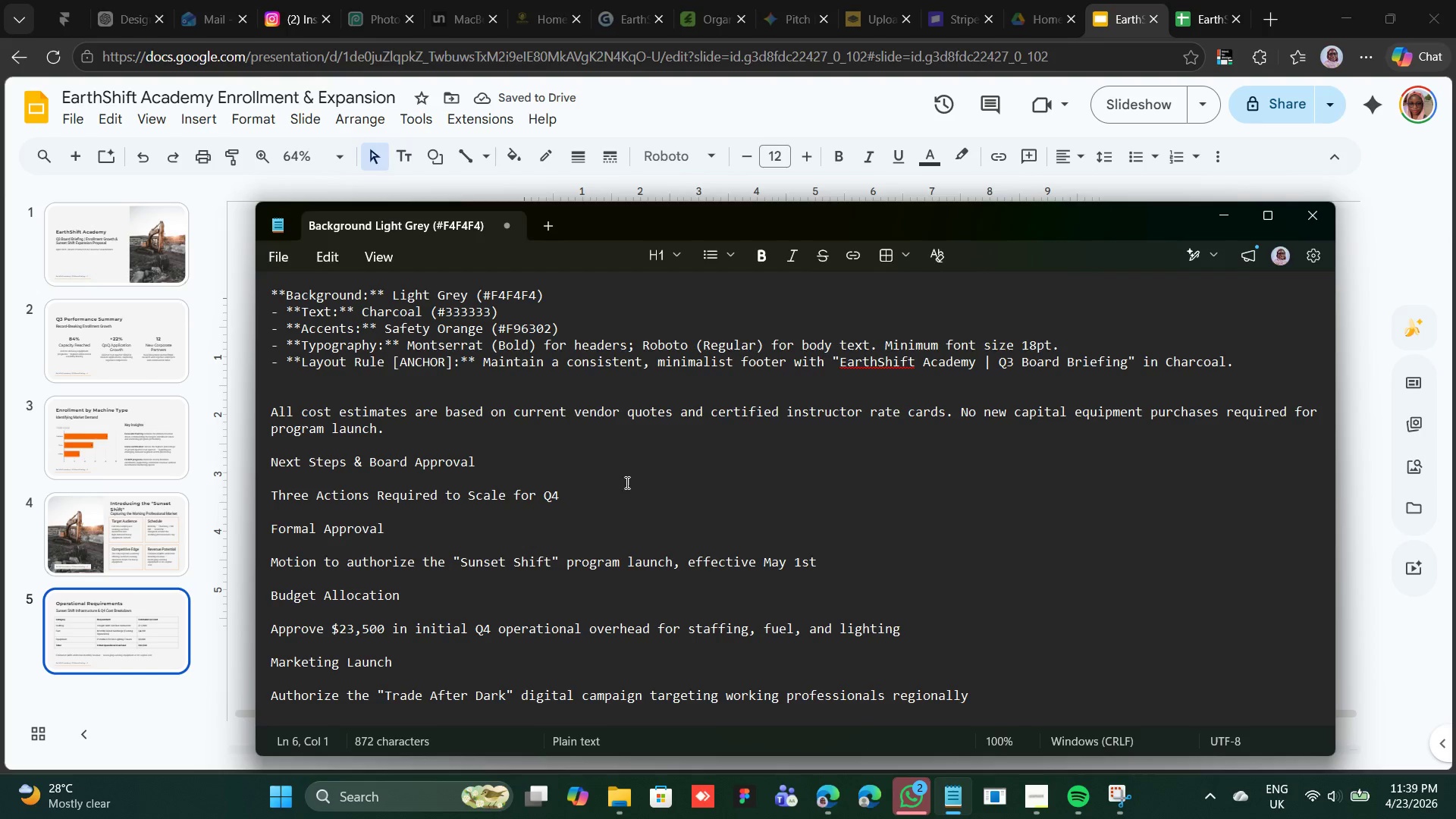 
left_click_drag(start_coordinate=[394, 432], to_coordinate=[273, 411])
 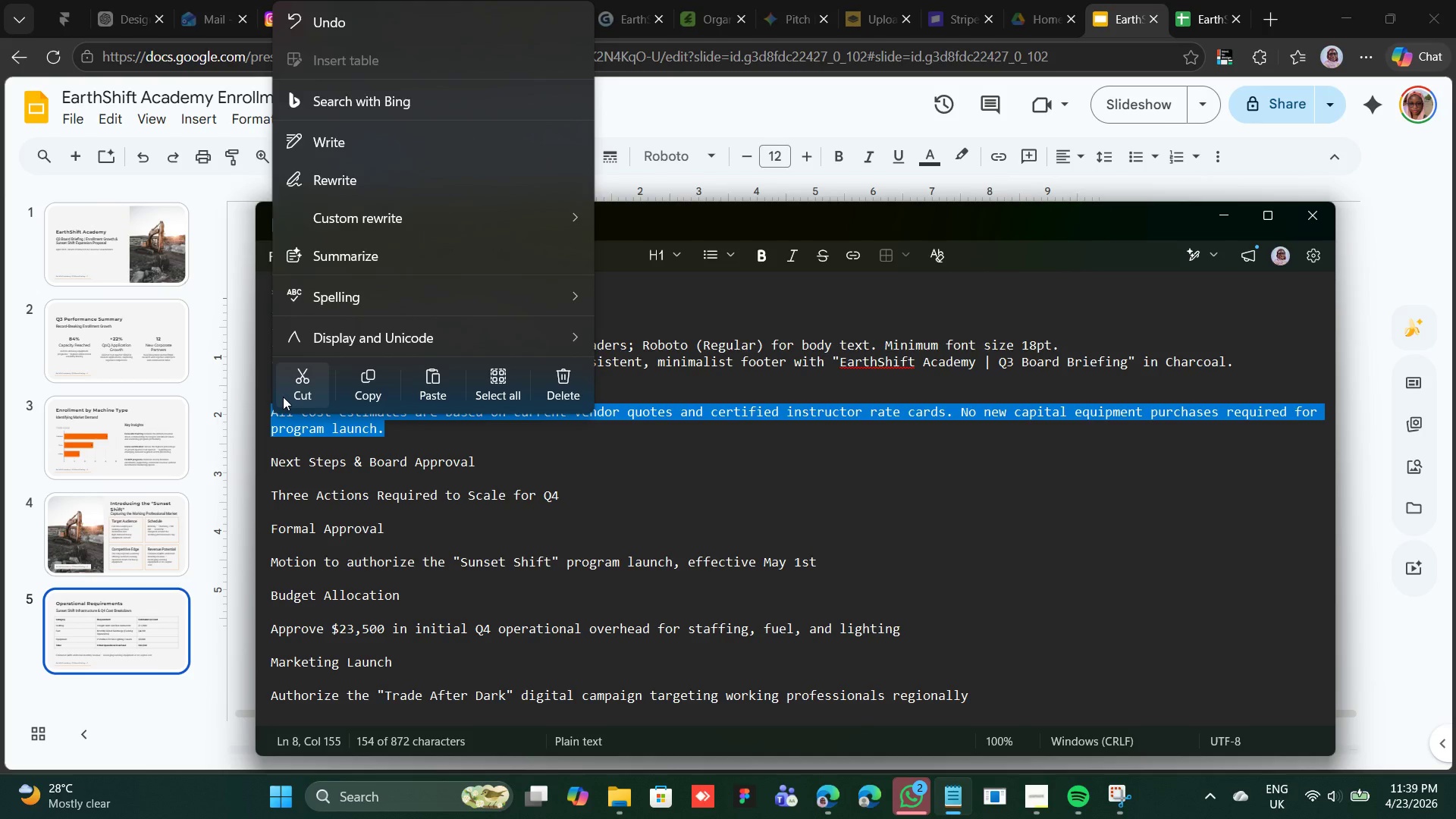 
left_click([287, 391])
 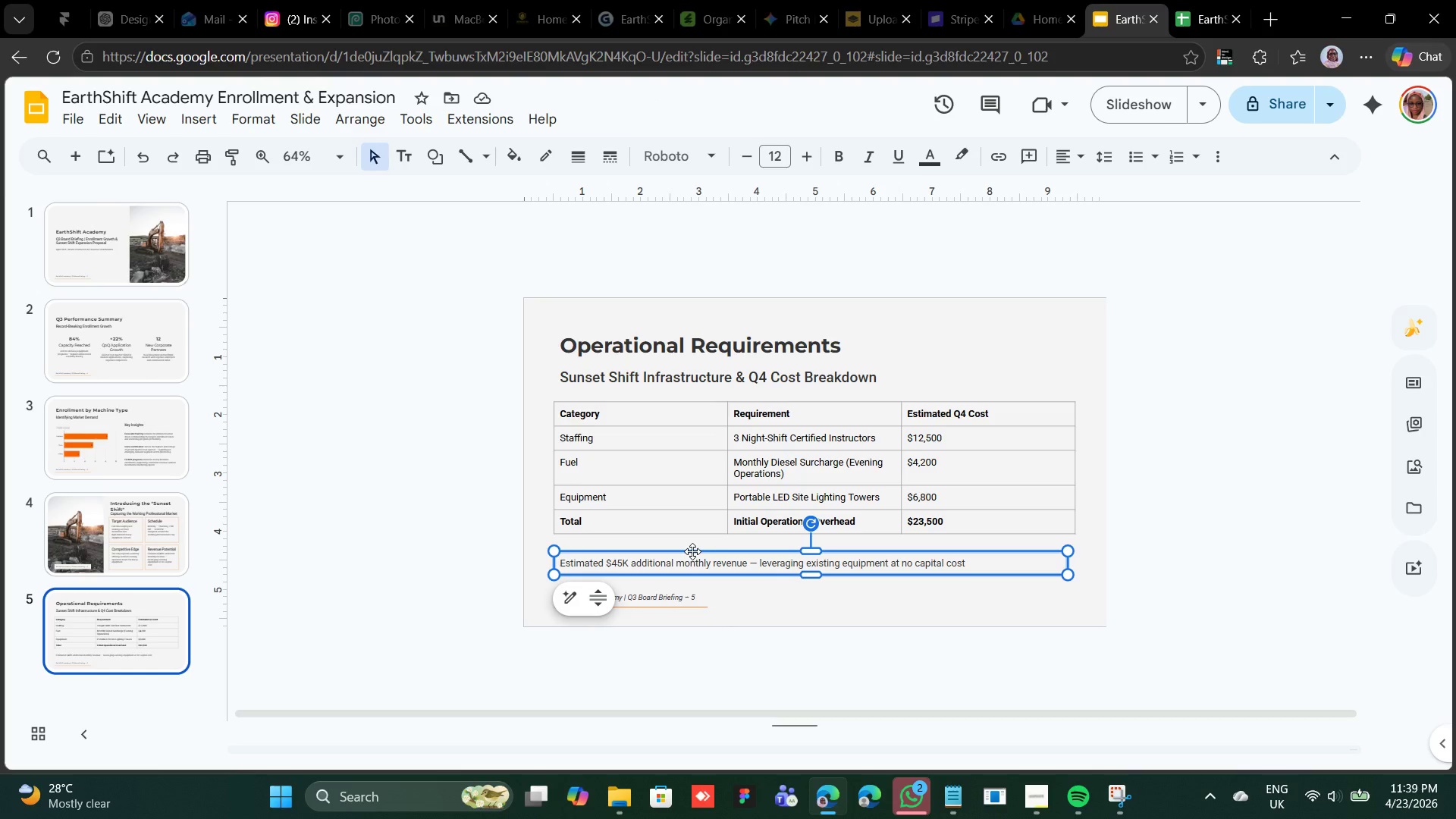 
double_click([689, 560])
 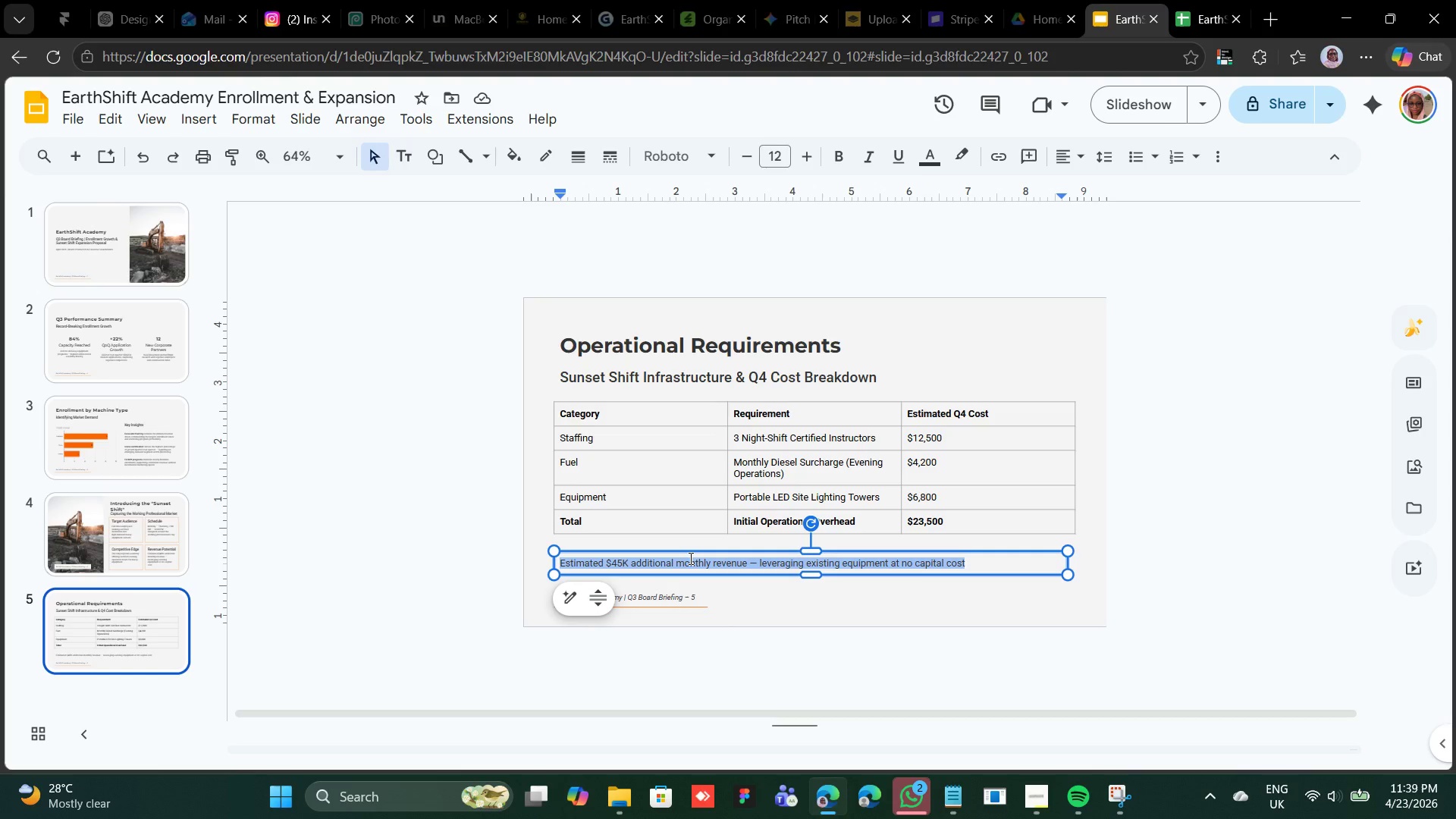 
right_click([689, 558])
 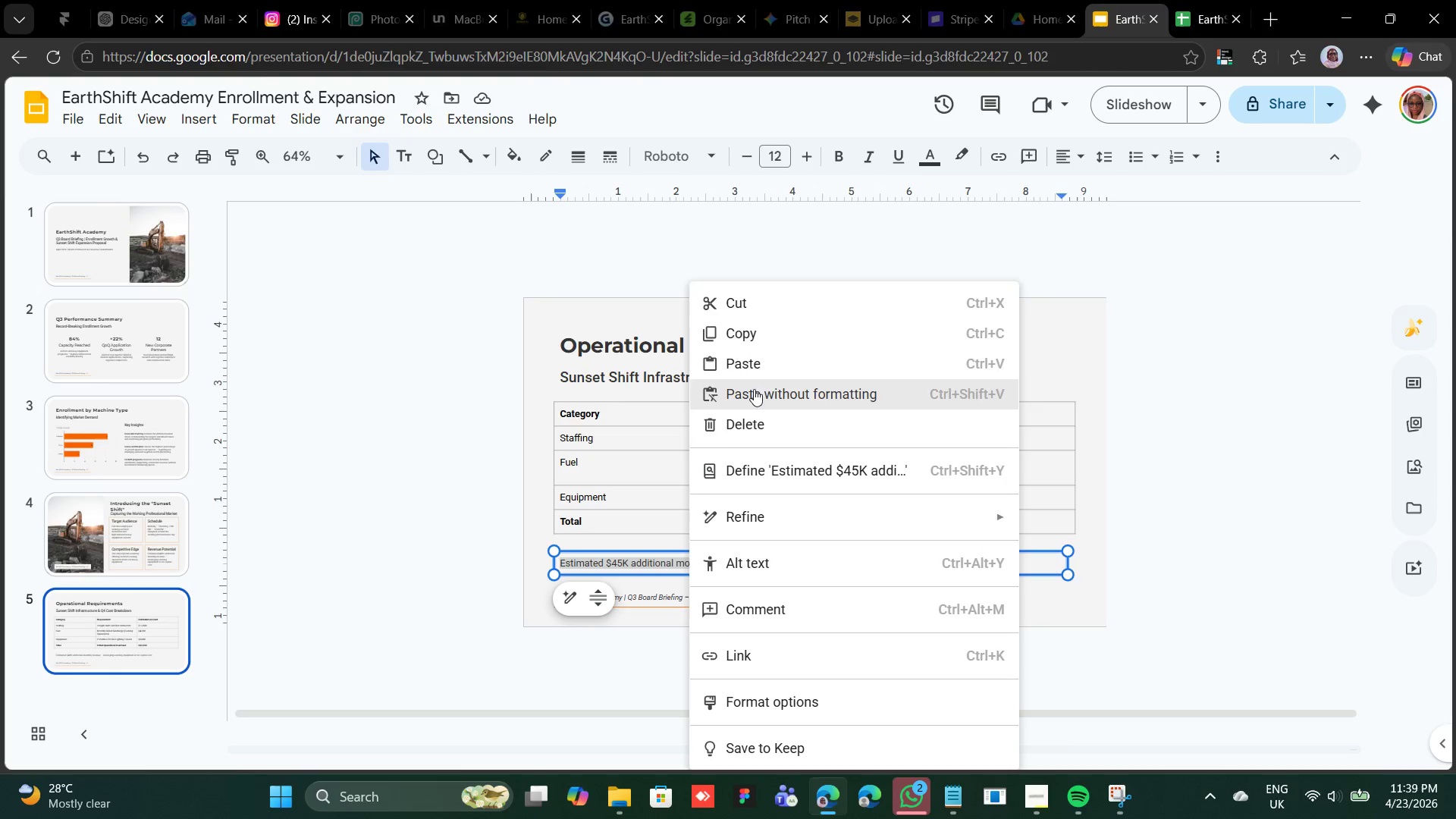 
left_click([760, 367])
 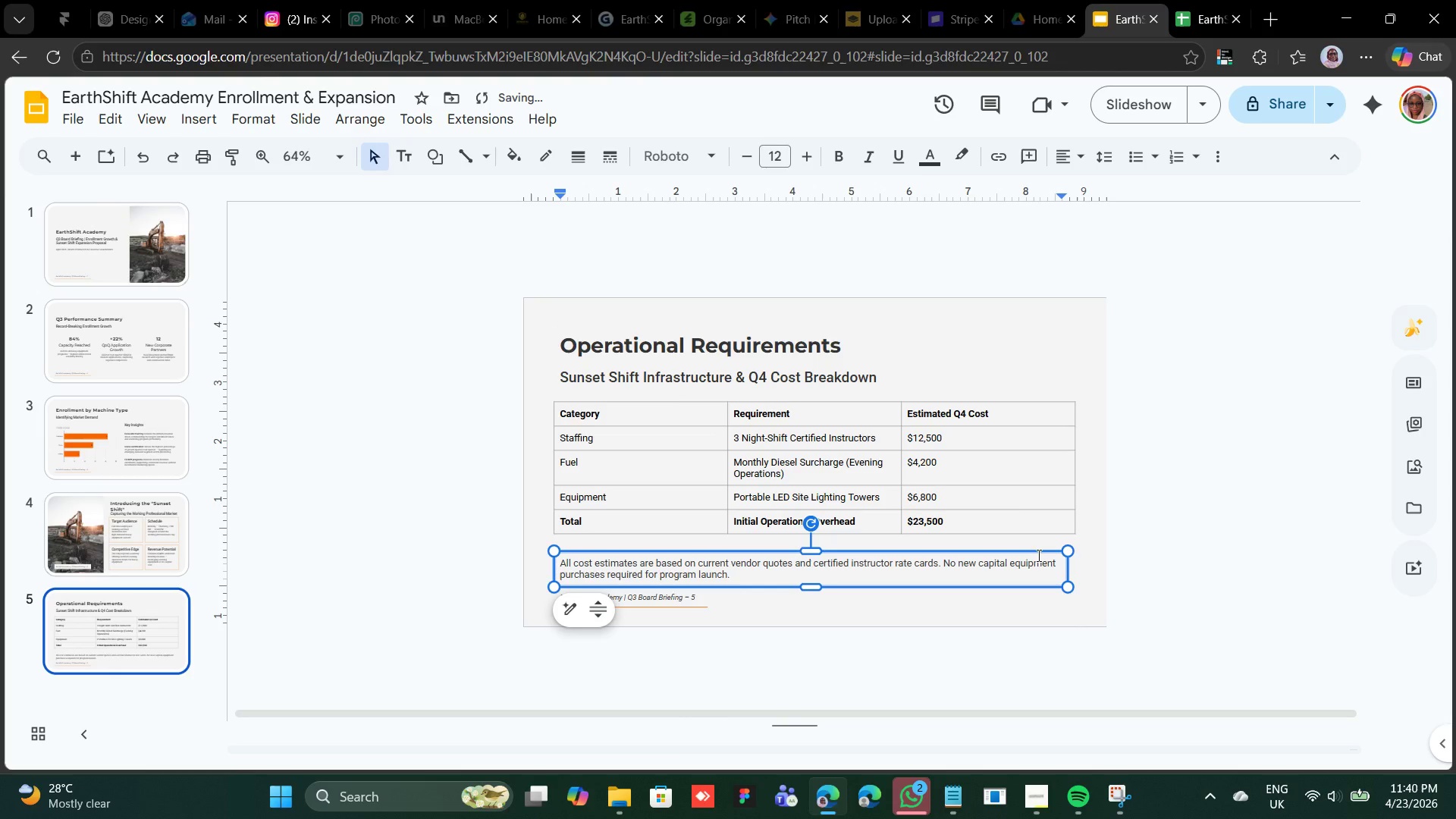 
left_click([1040, 553])
 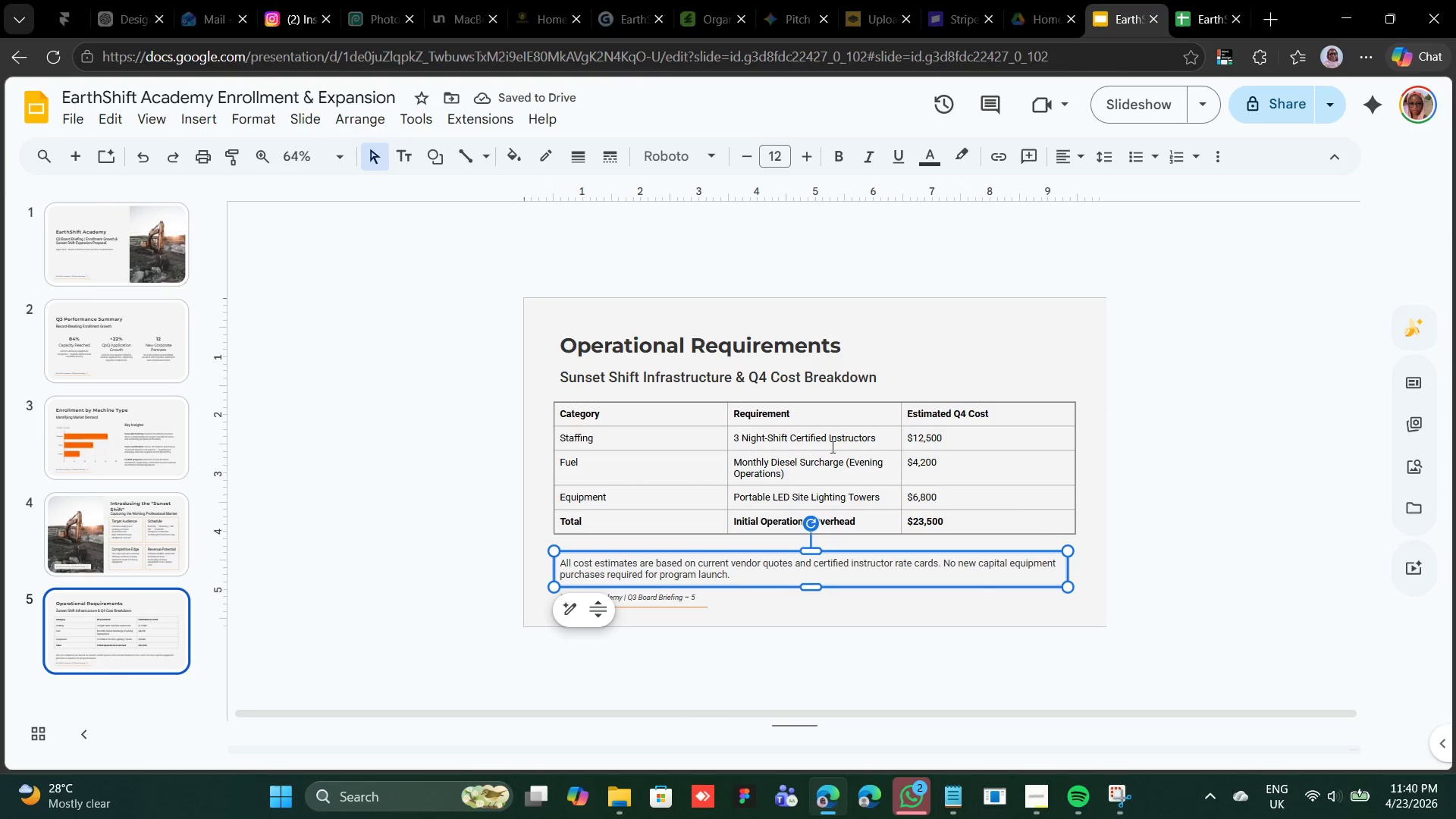 
key(Shift+ArrowUp)
 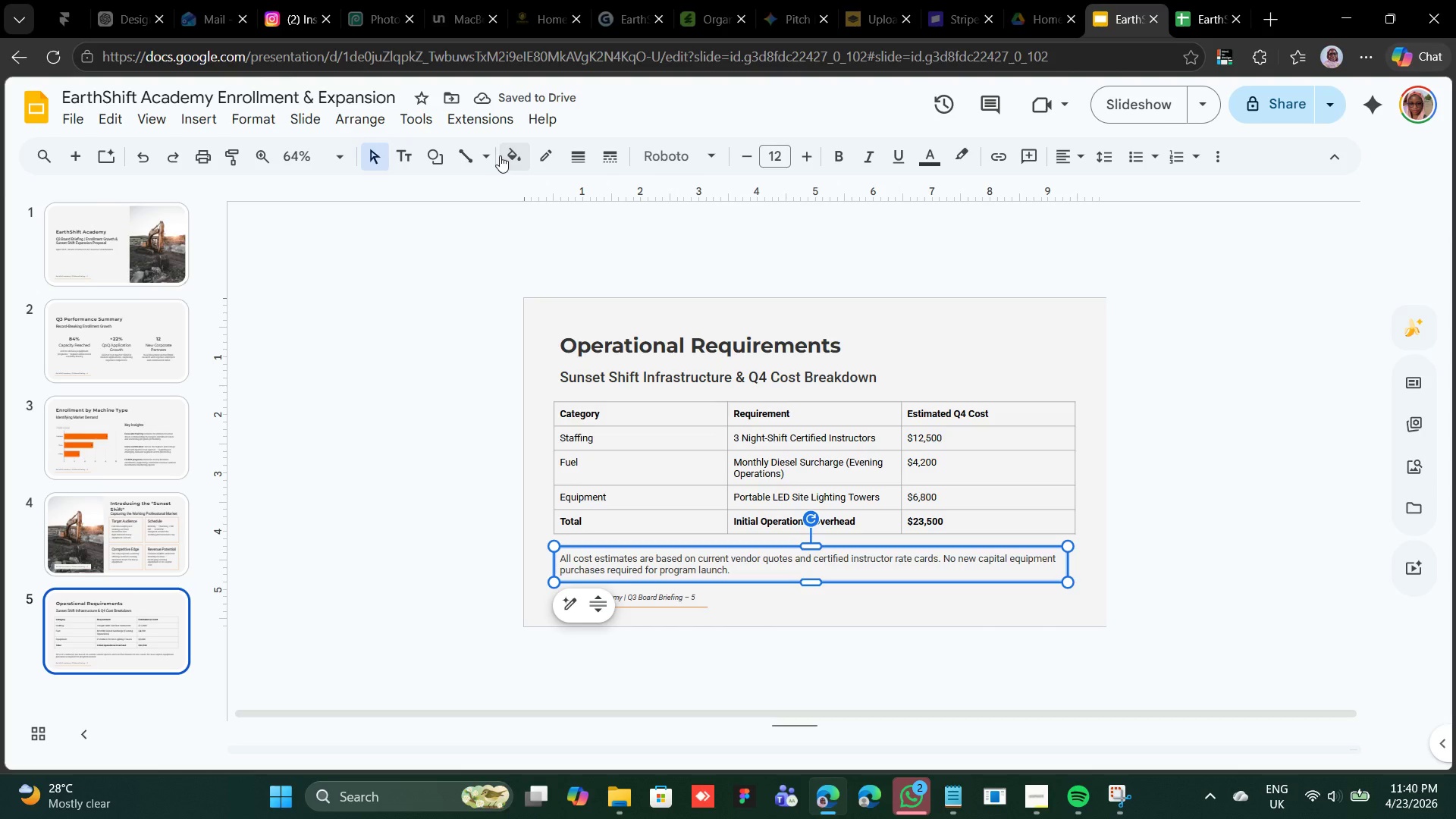 
left_click([510, 163])
 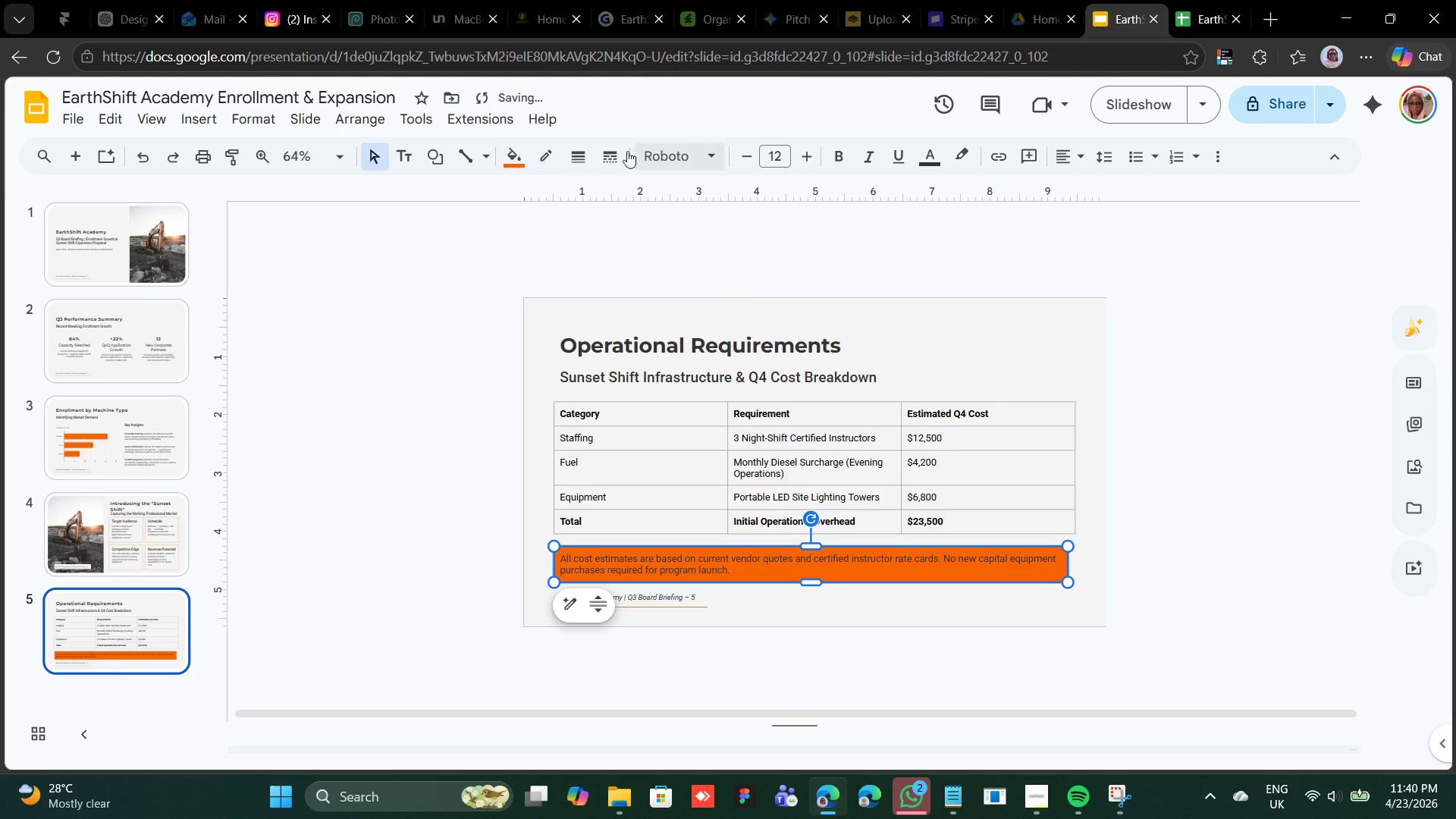 
left_click([936, 162])
 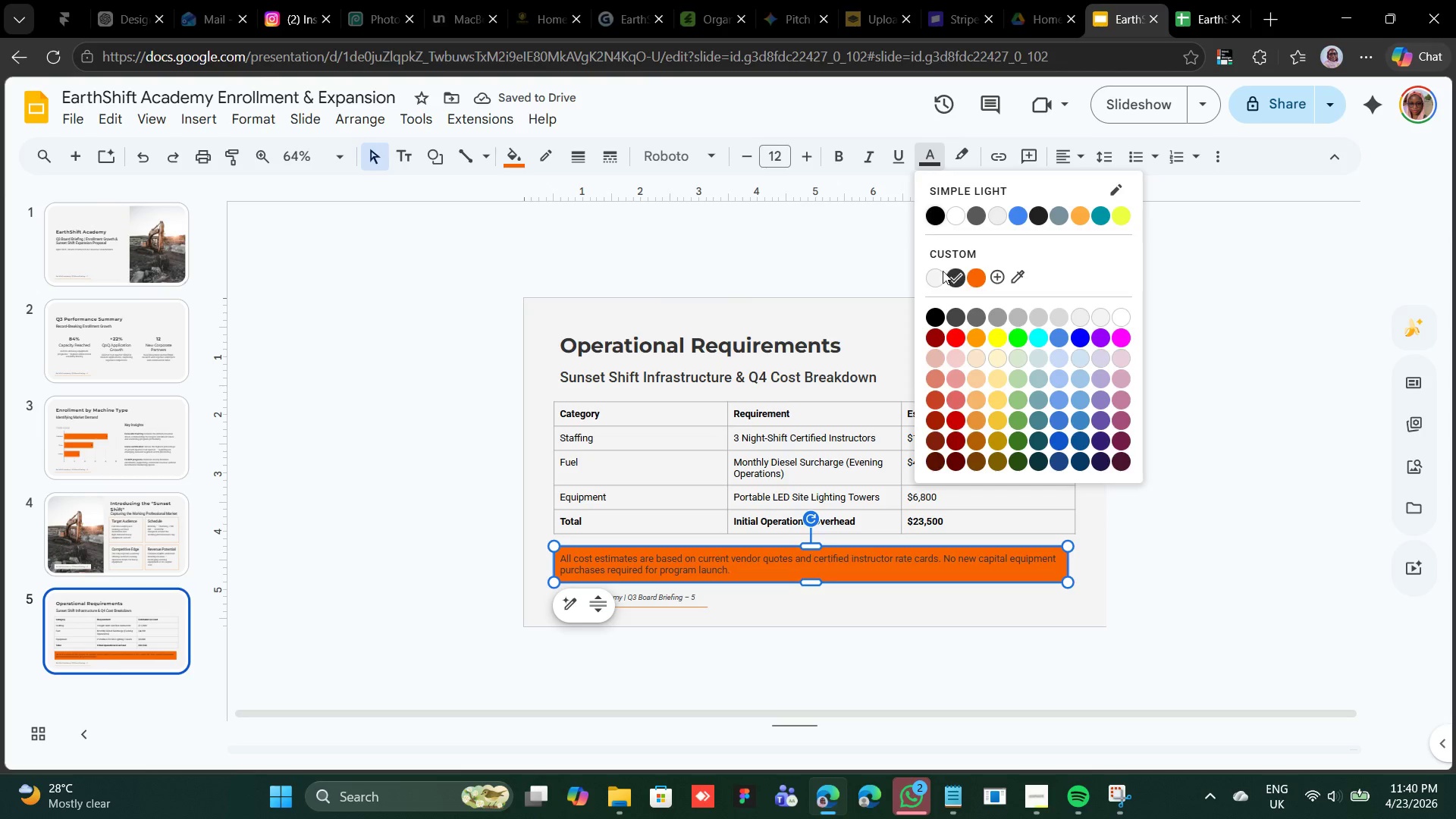 
left_click([941, 275])
 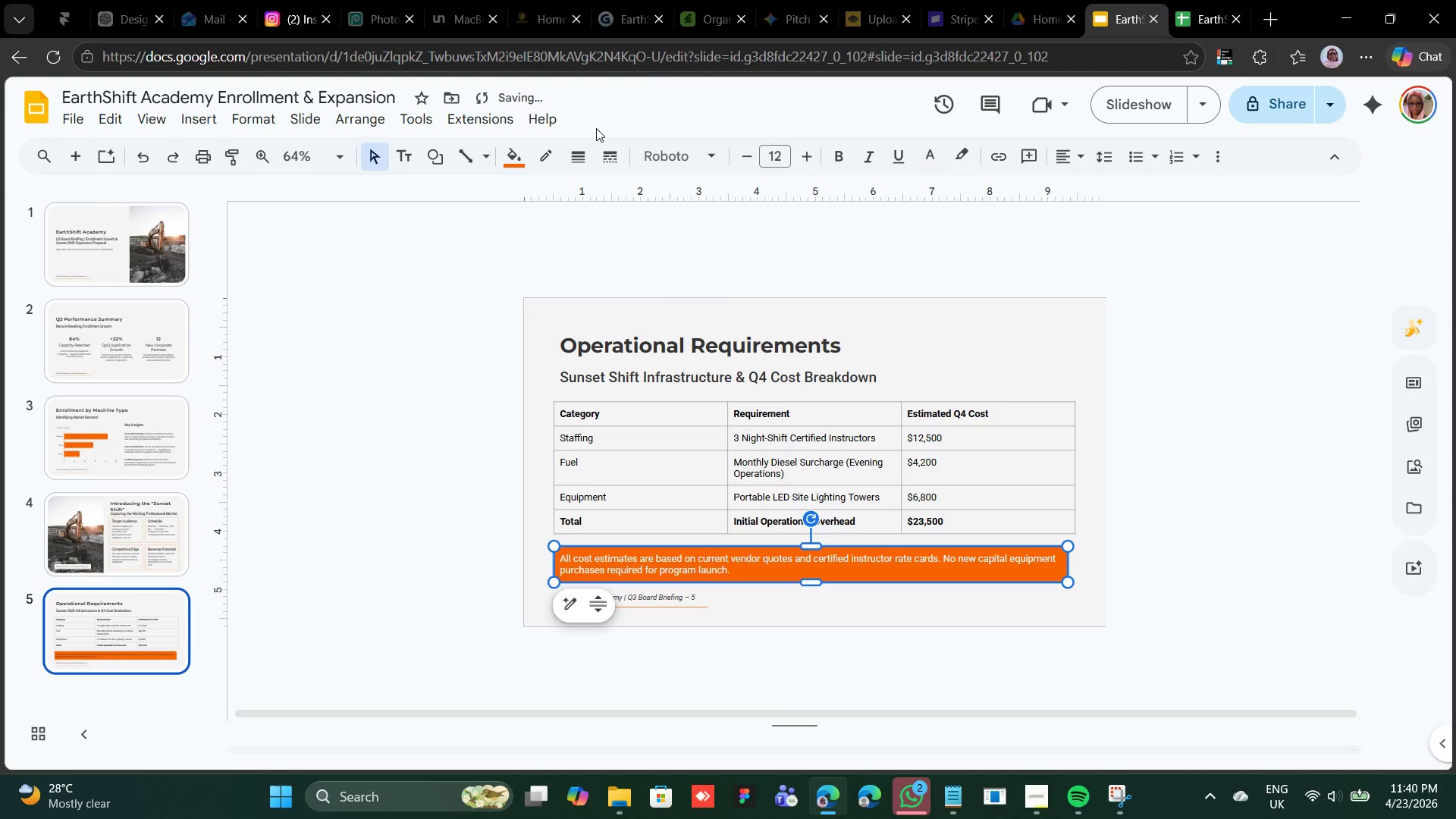 
mouse_move([500, 159])
 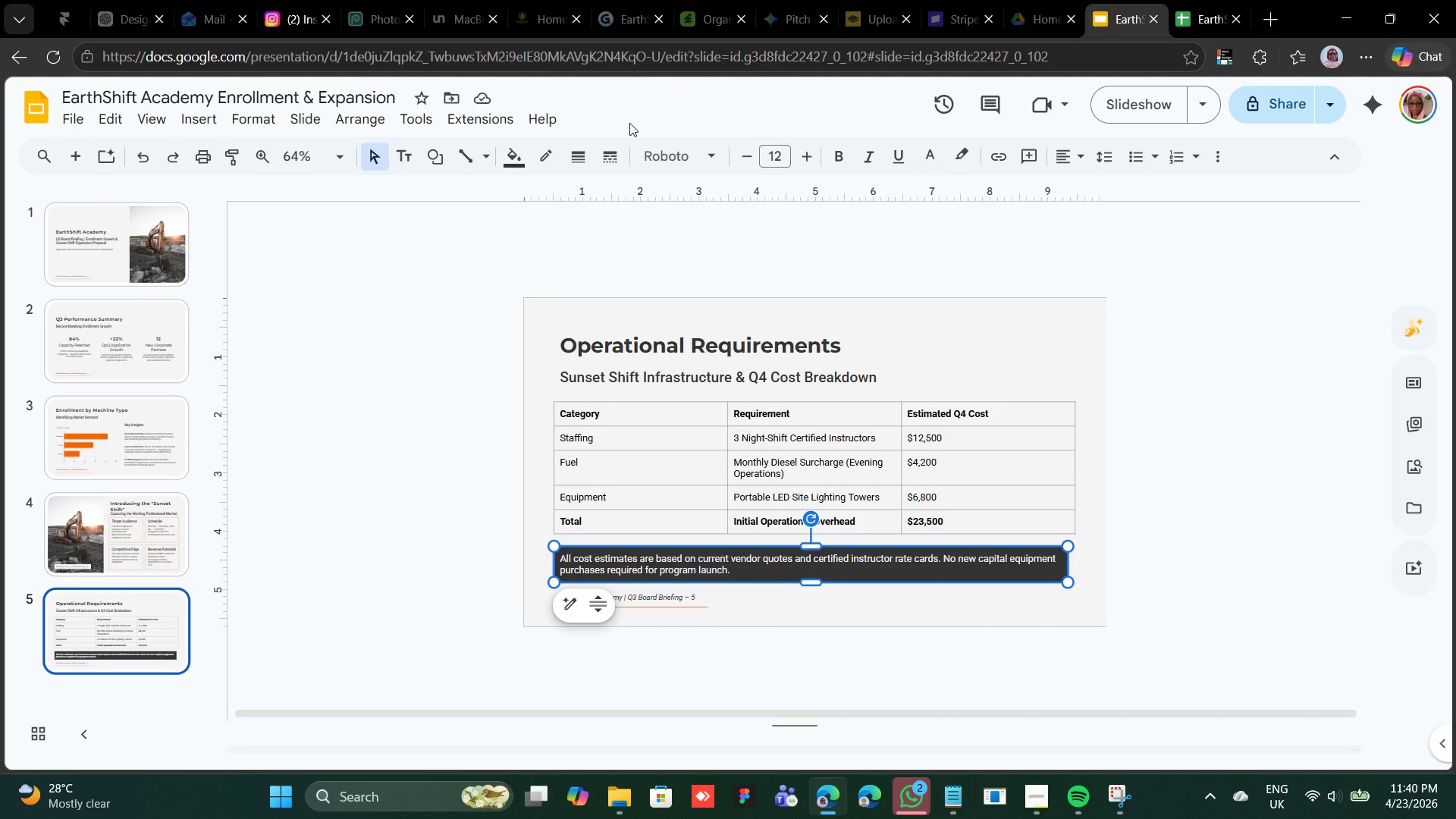 
wait(24.72)
 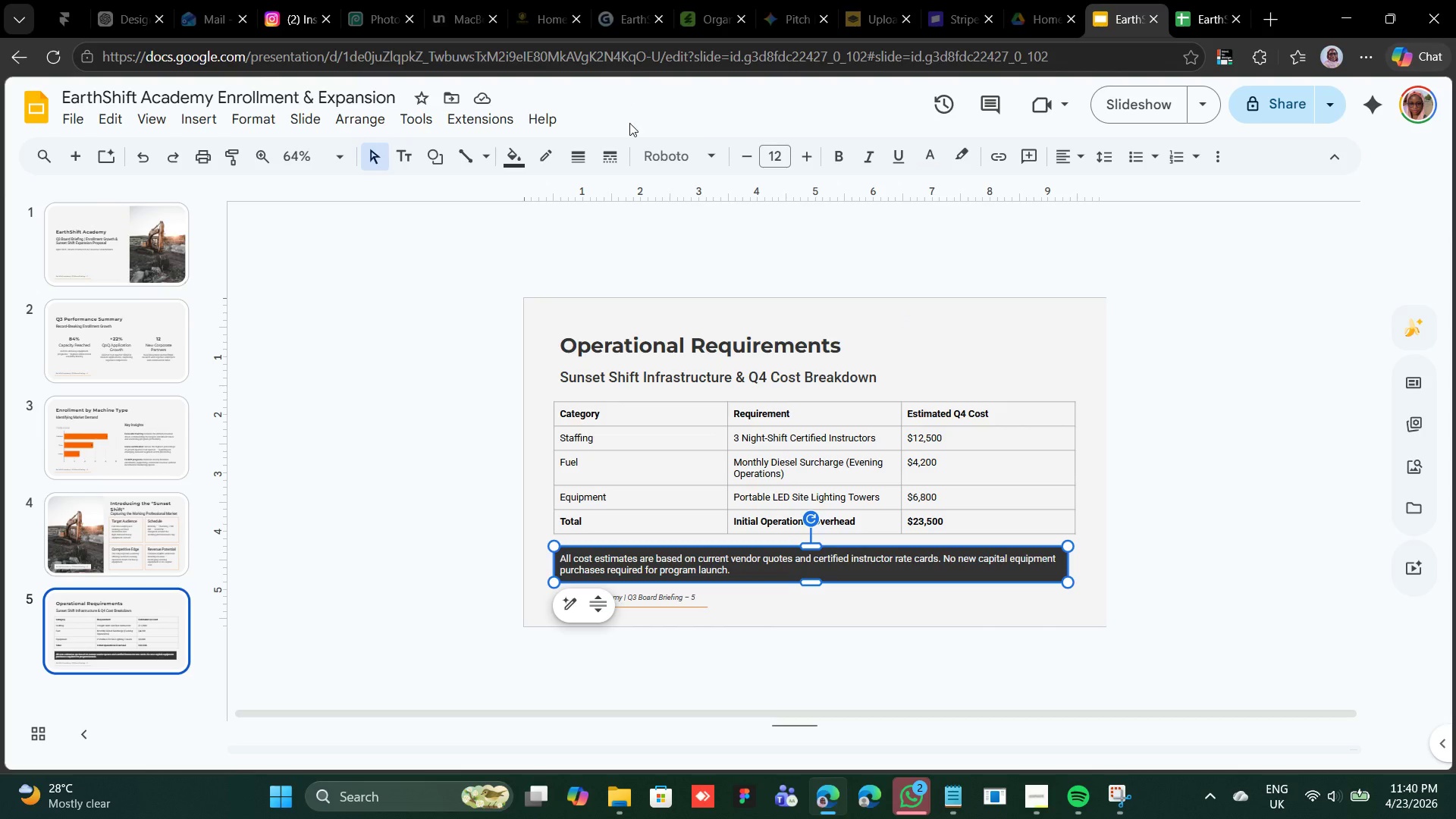 
mouse_move([519, 180])
 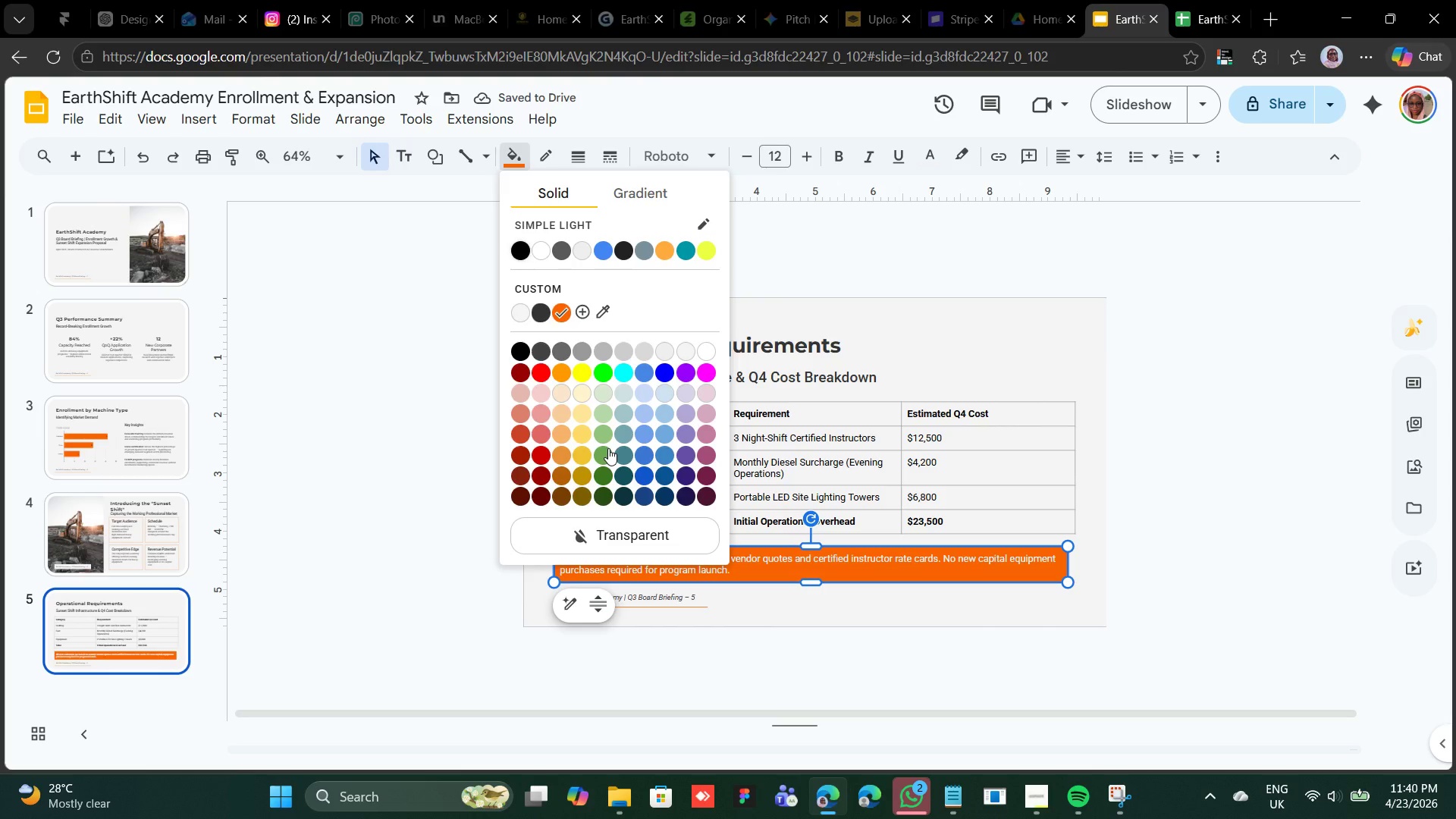 
mouse_move([563, 313])
 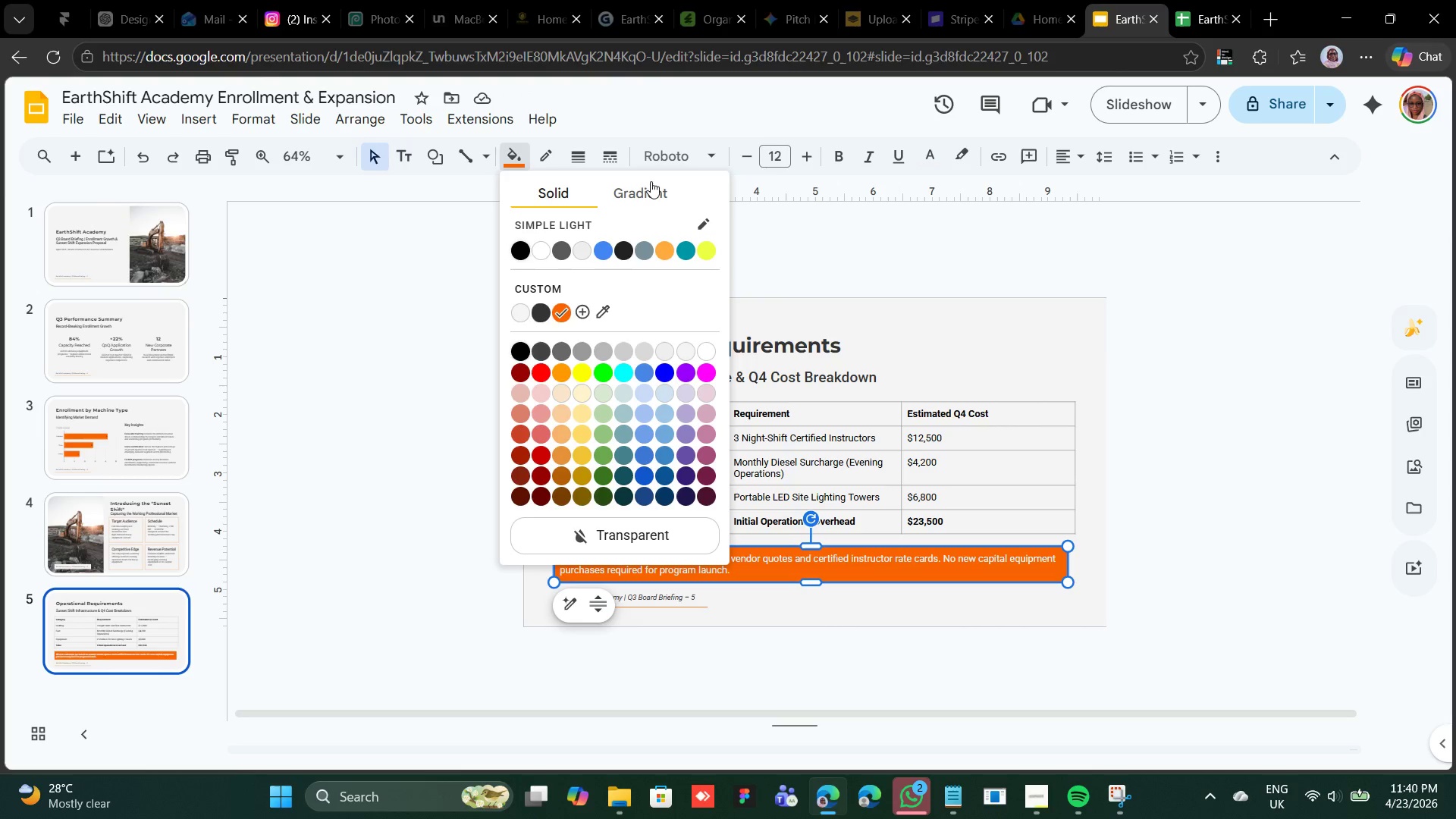 
left_click([651, 181])
 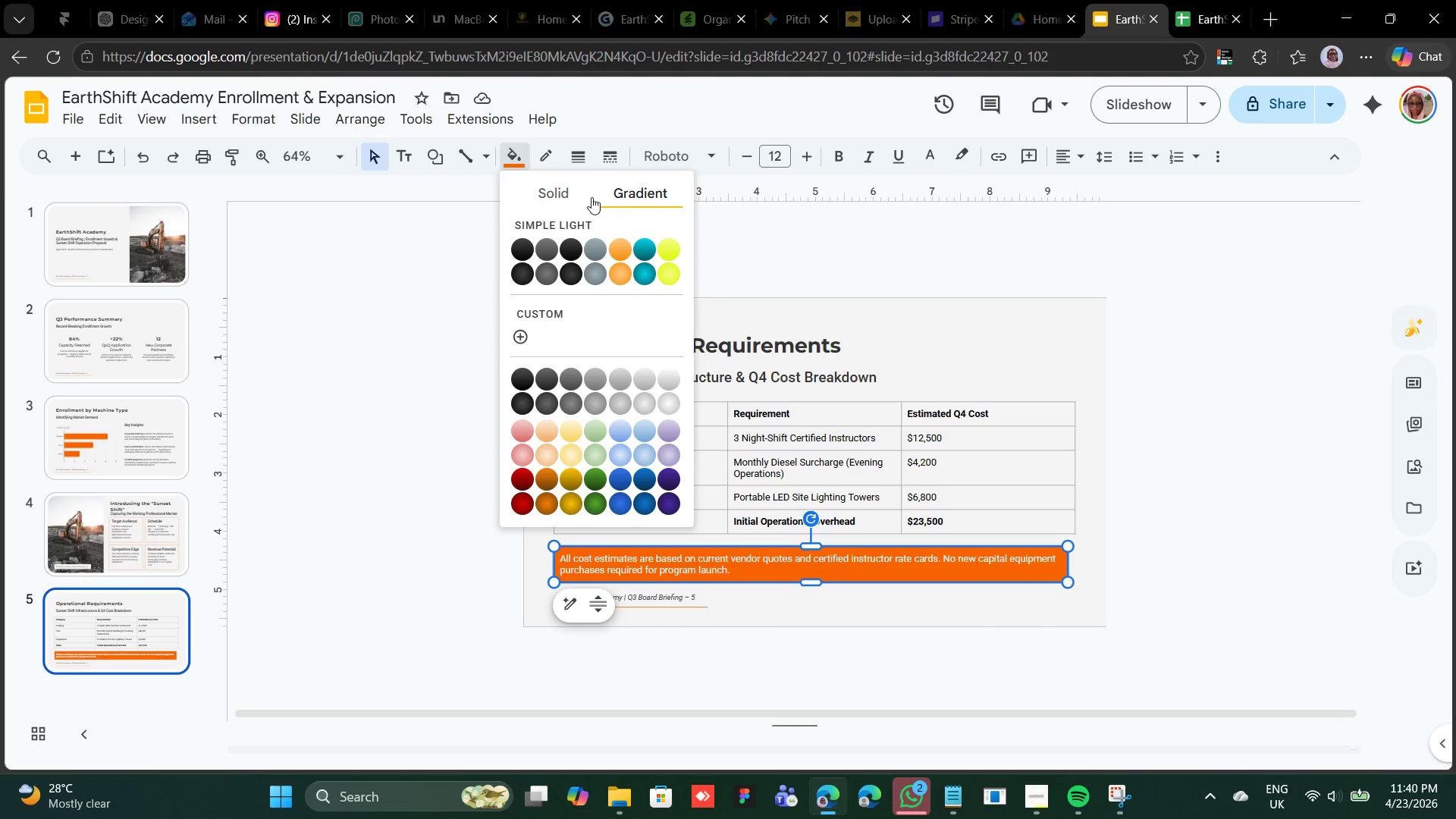 
left_click([574, 199])
 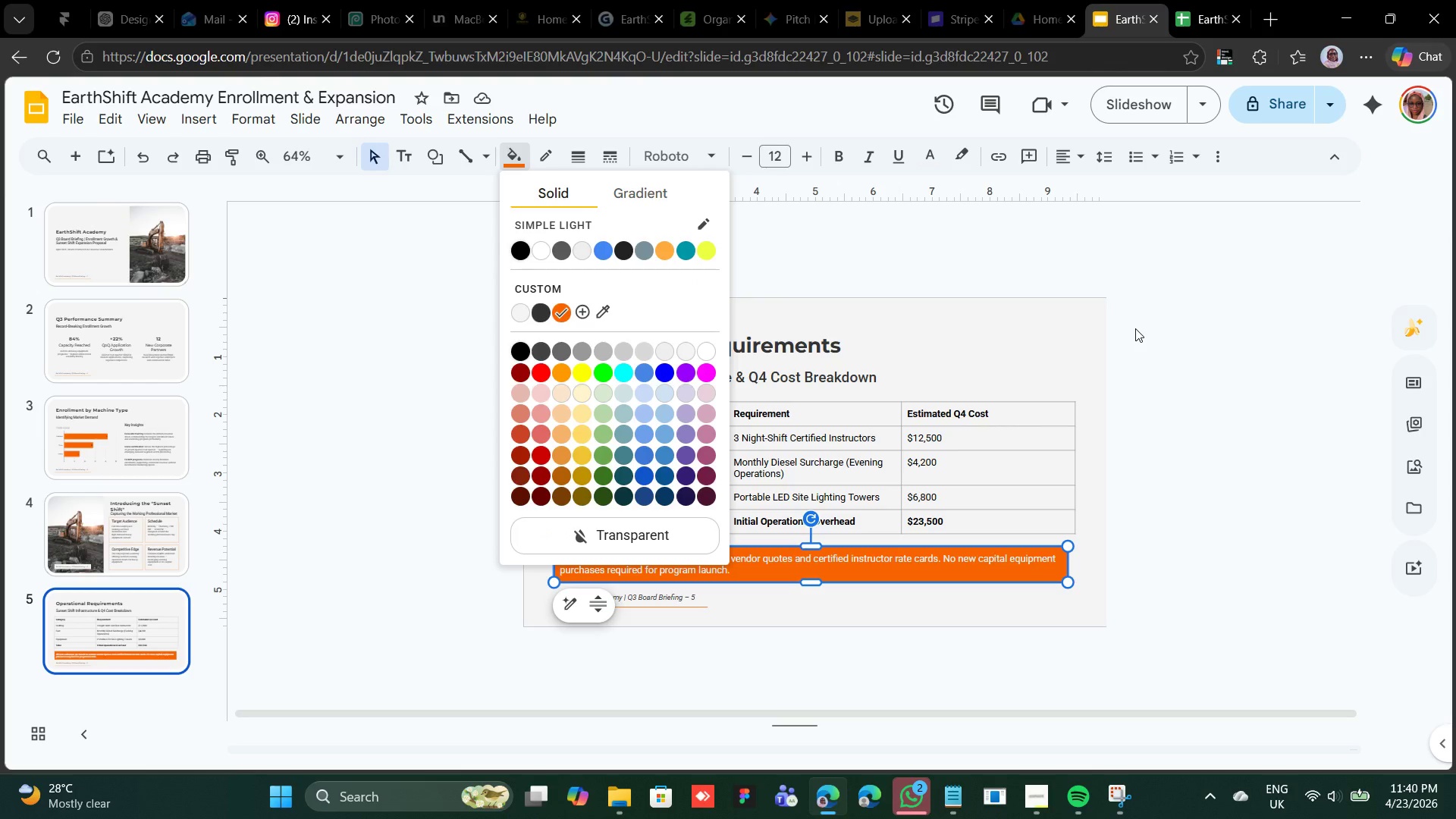 
wait(6.0)
 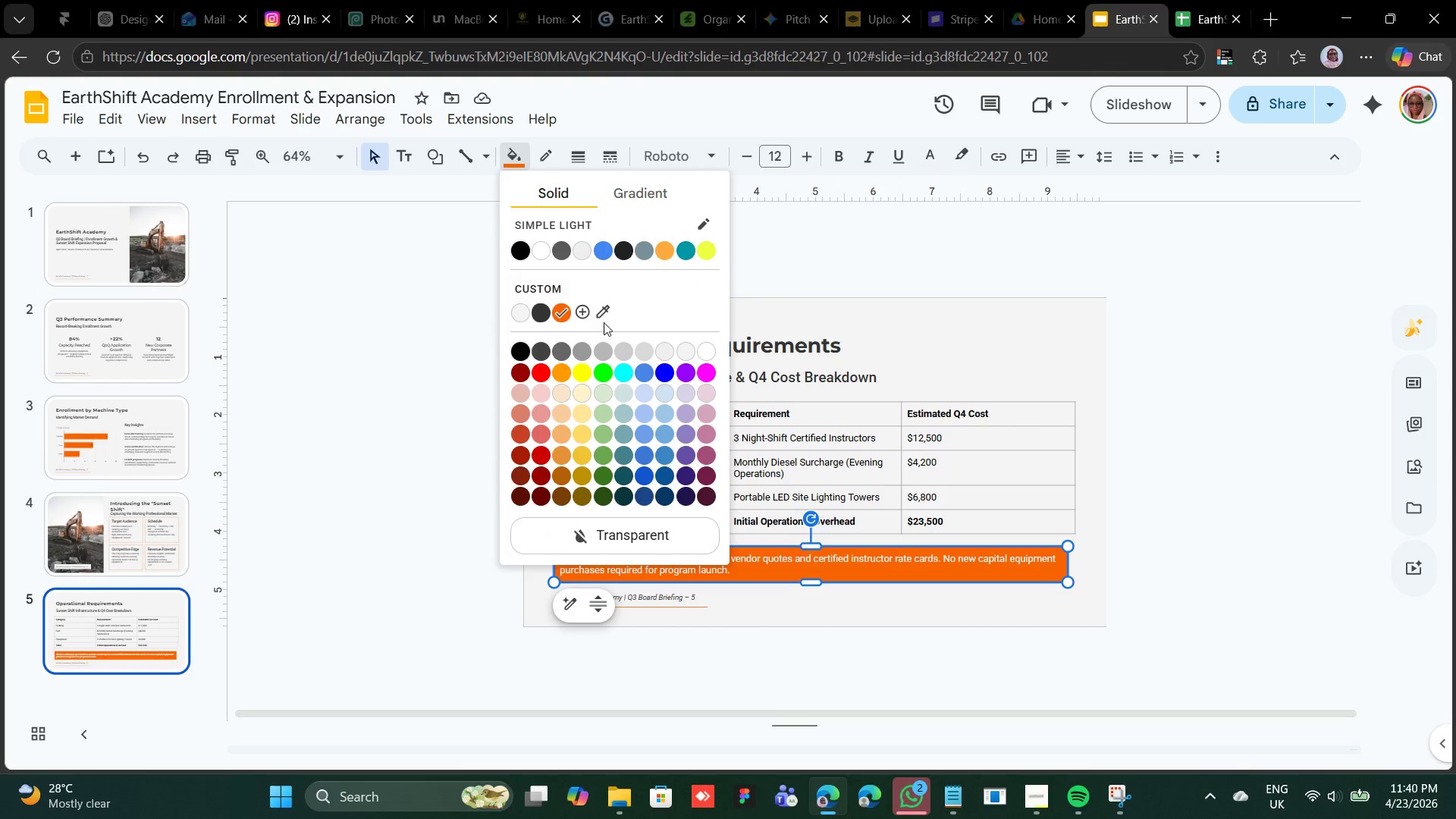 
left_click_drag(start_coordinate=[1067, 564], to_coordinate=[1072, 563])
 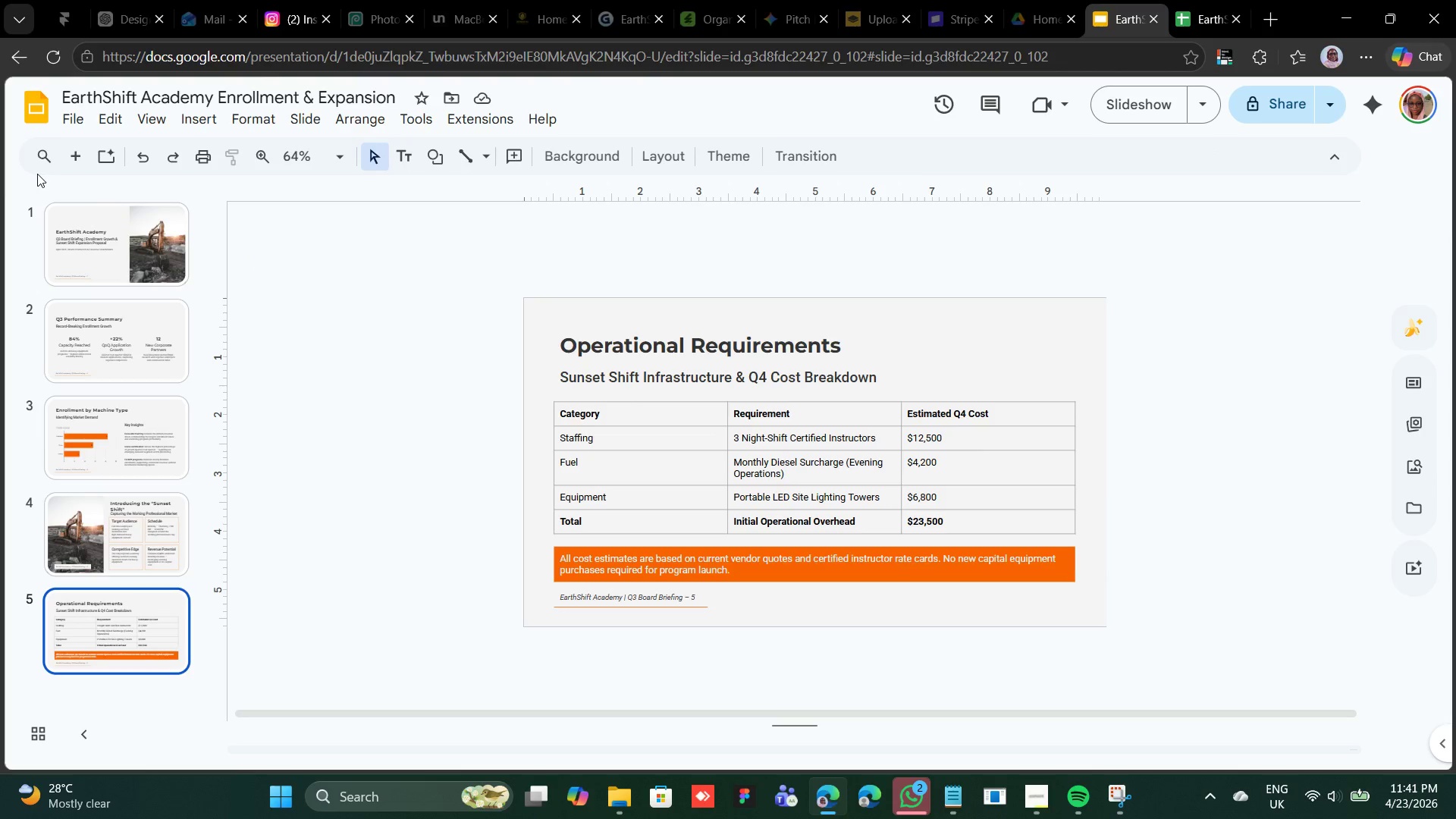 
wait(12.55)
 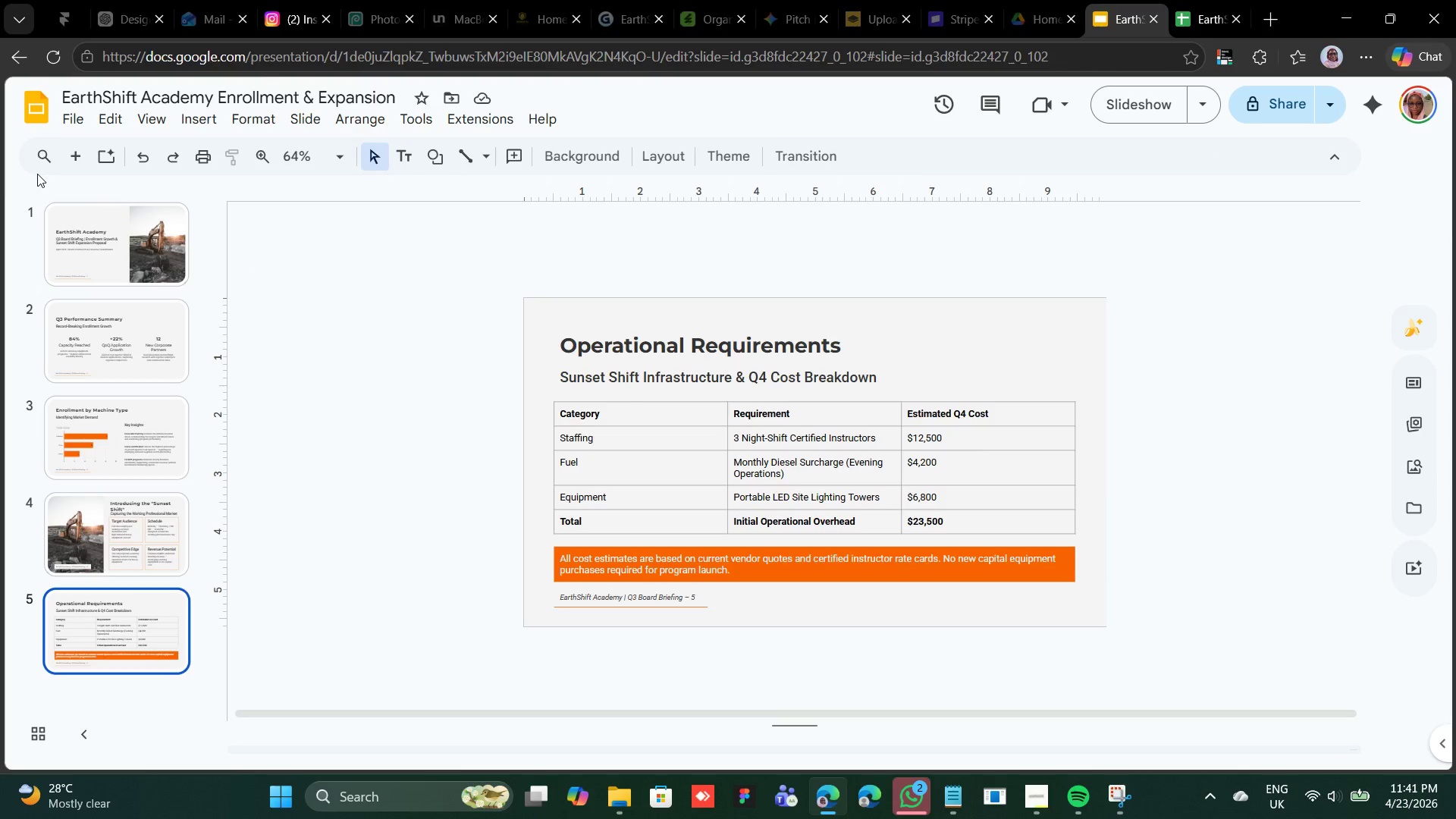 
right_click([601, 588])
 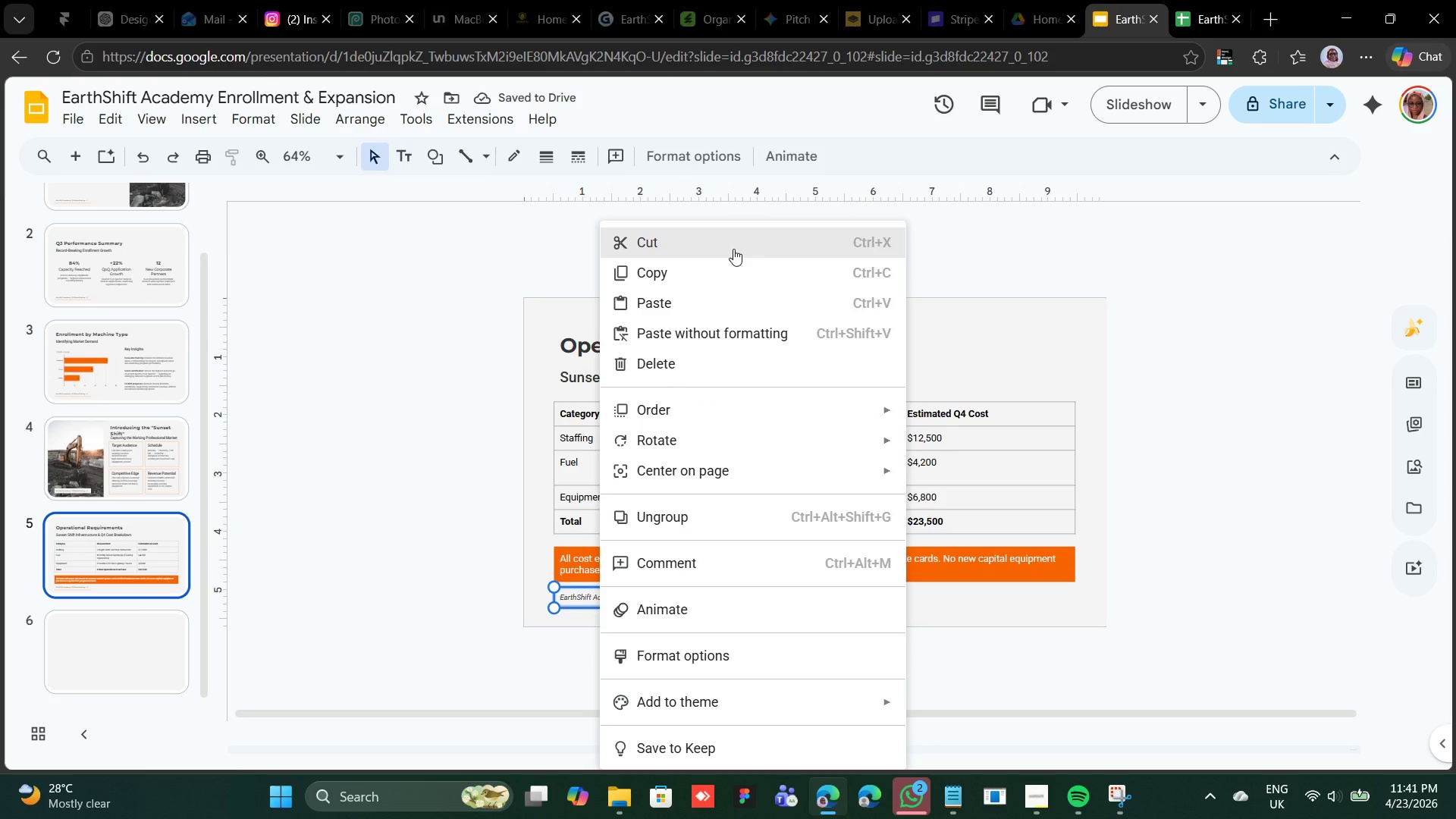 
left_click([726, 280])
 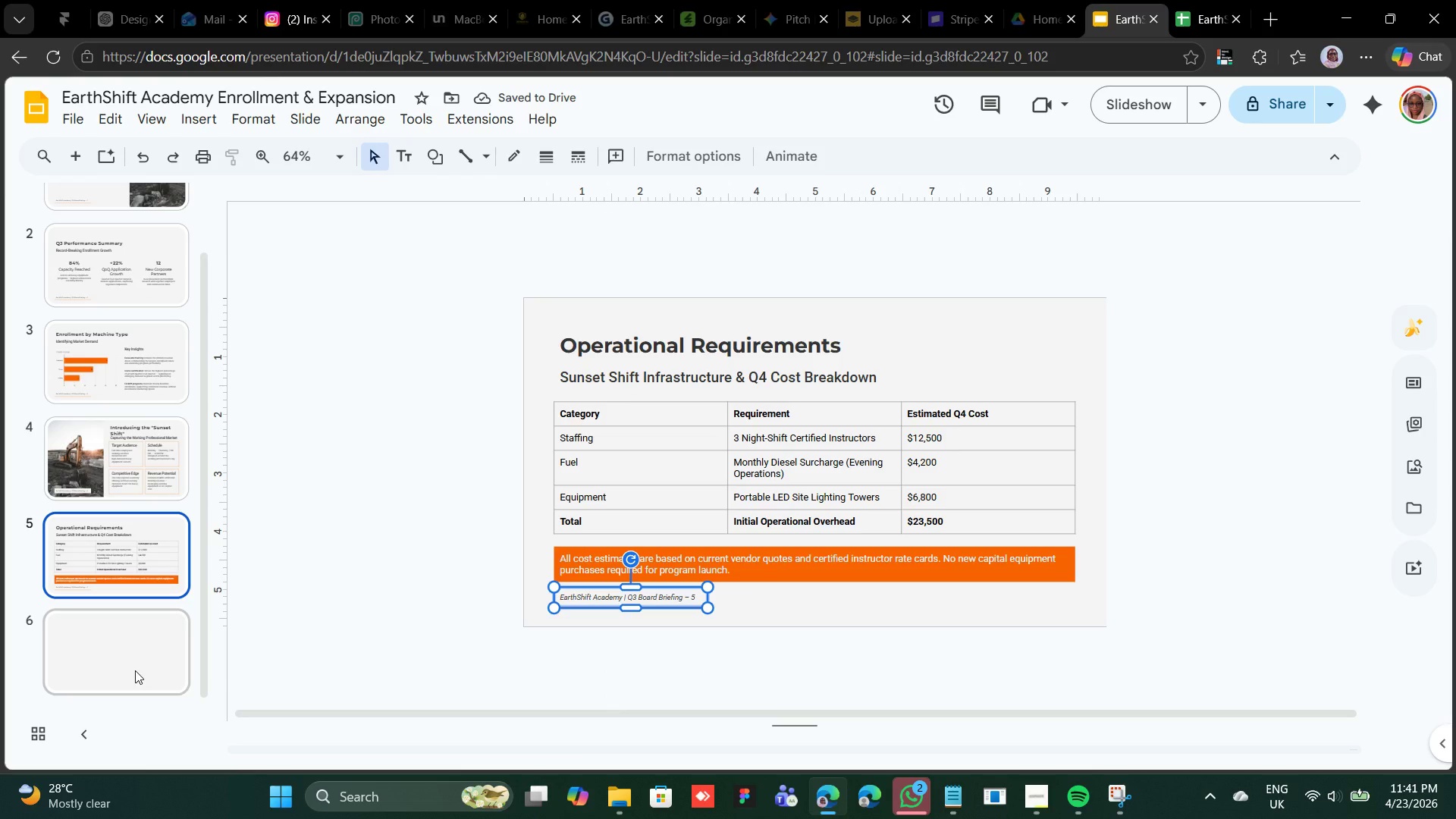 
left_click([136, 664])
 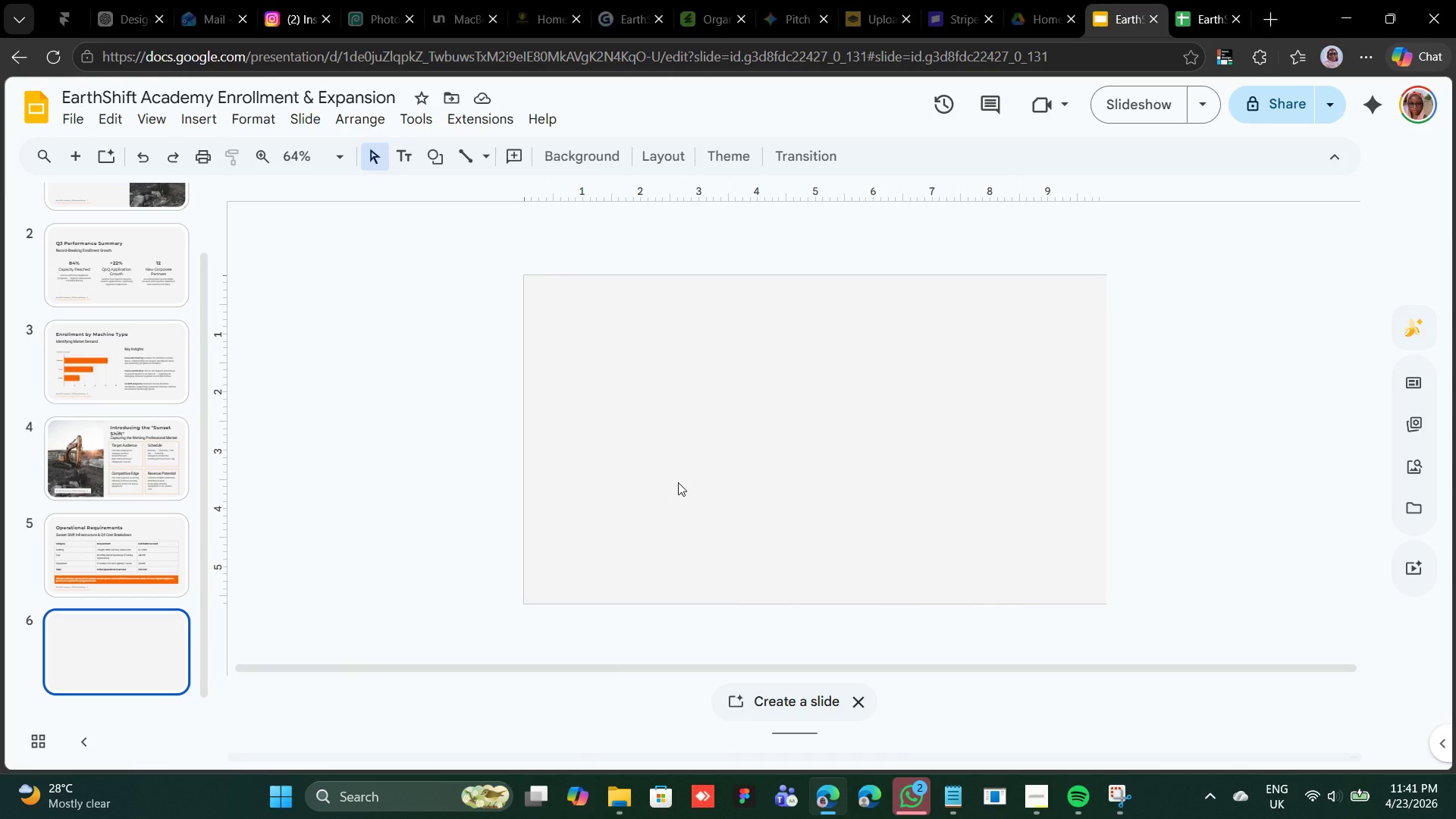 
right_click([680, 480])
 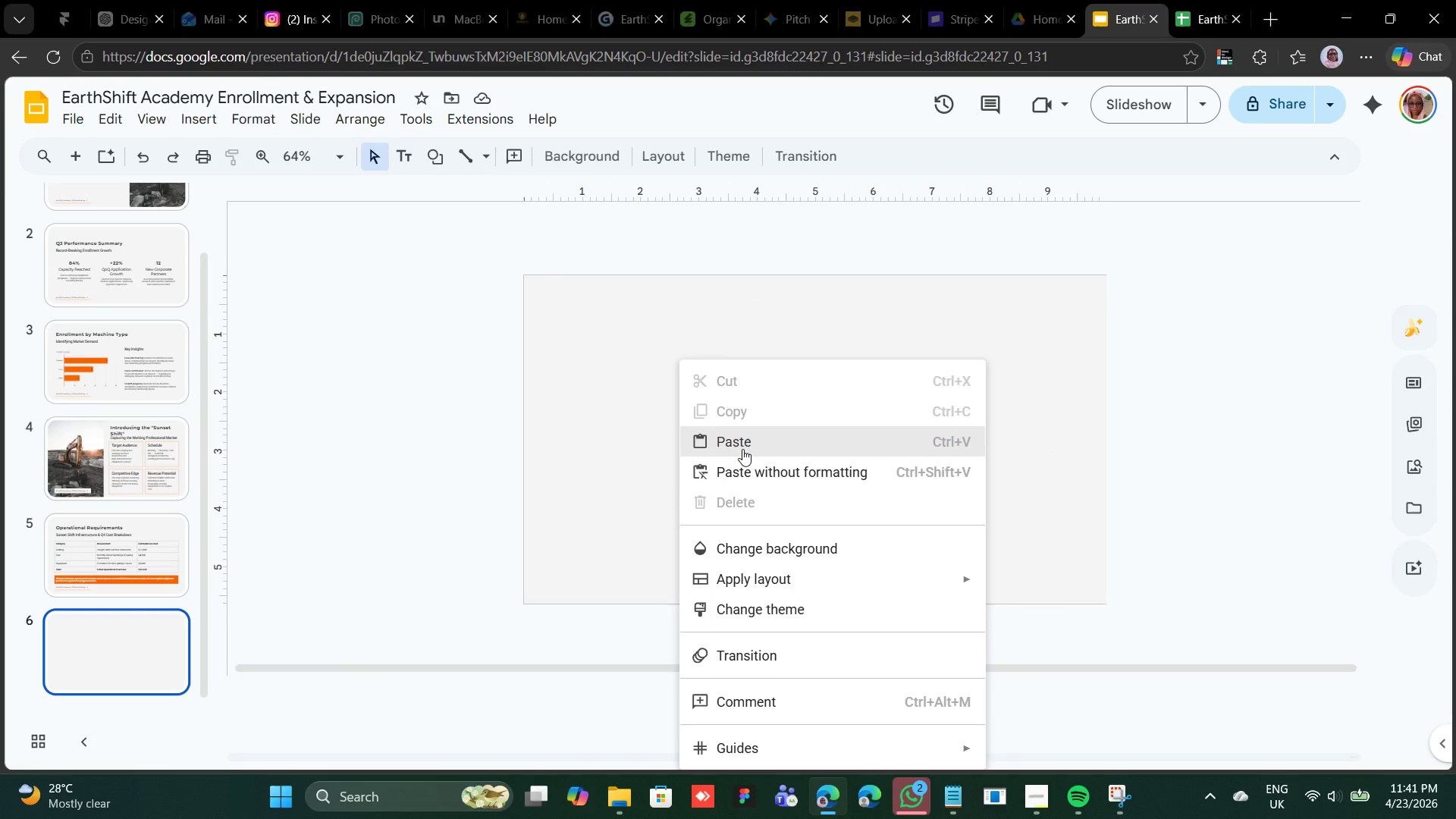 
left_click([742, 449])
 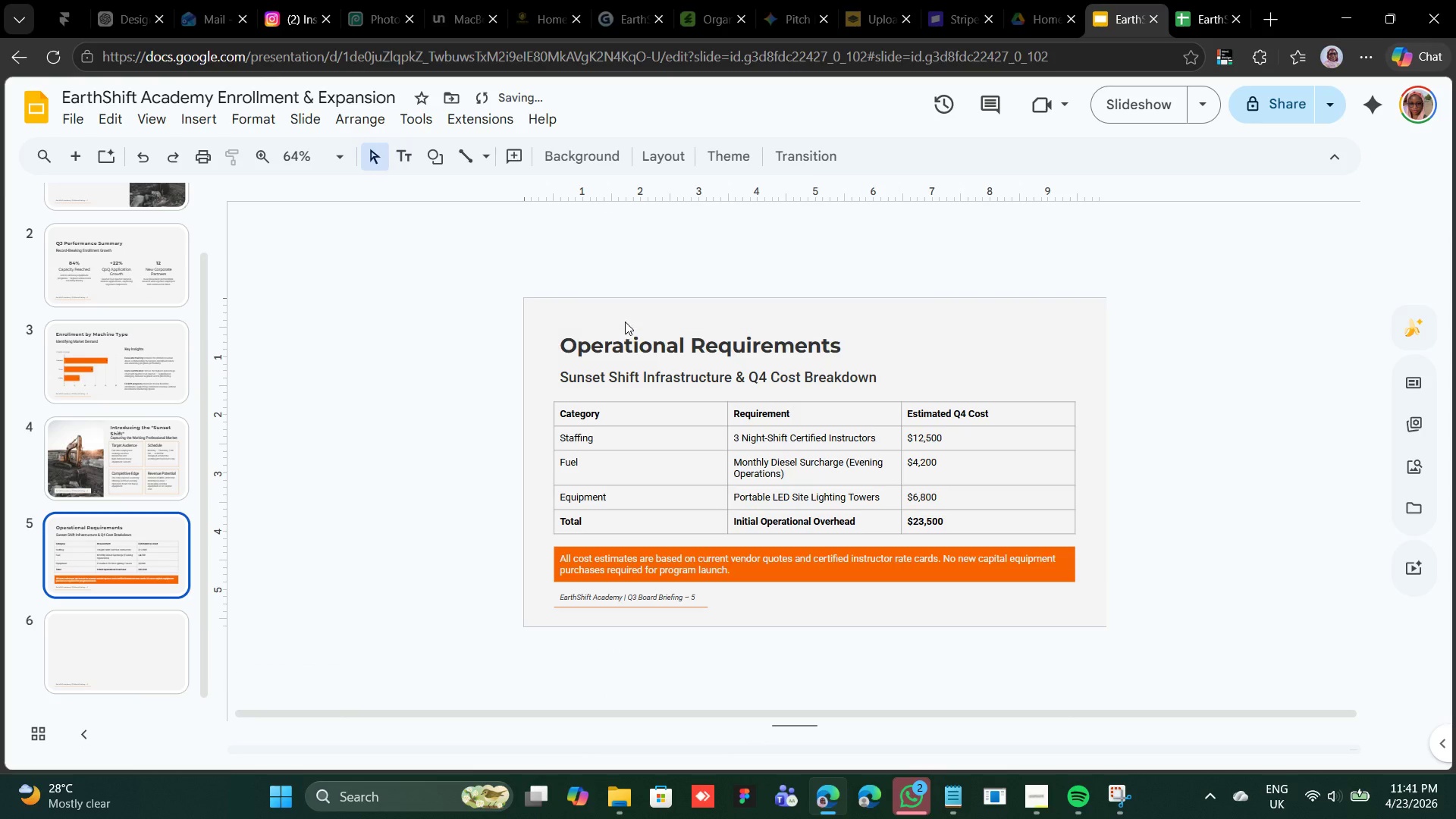 
left_click([626, 324])
 